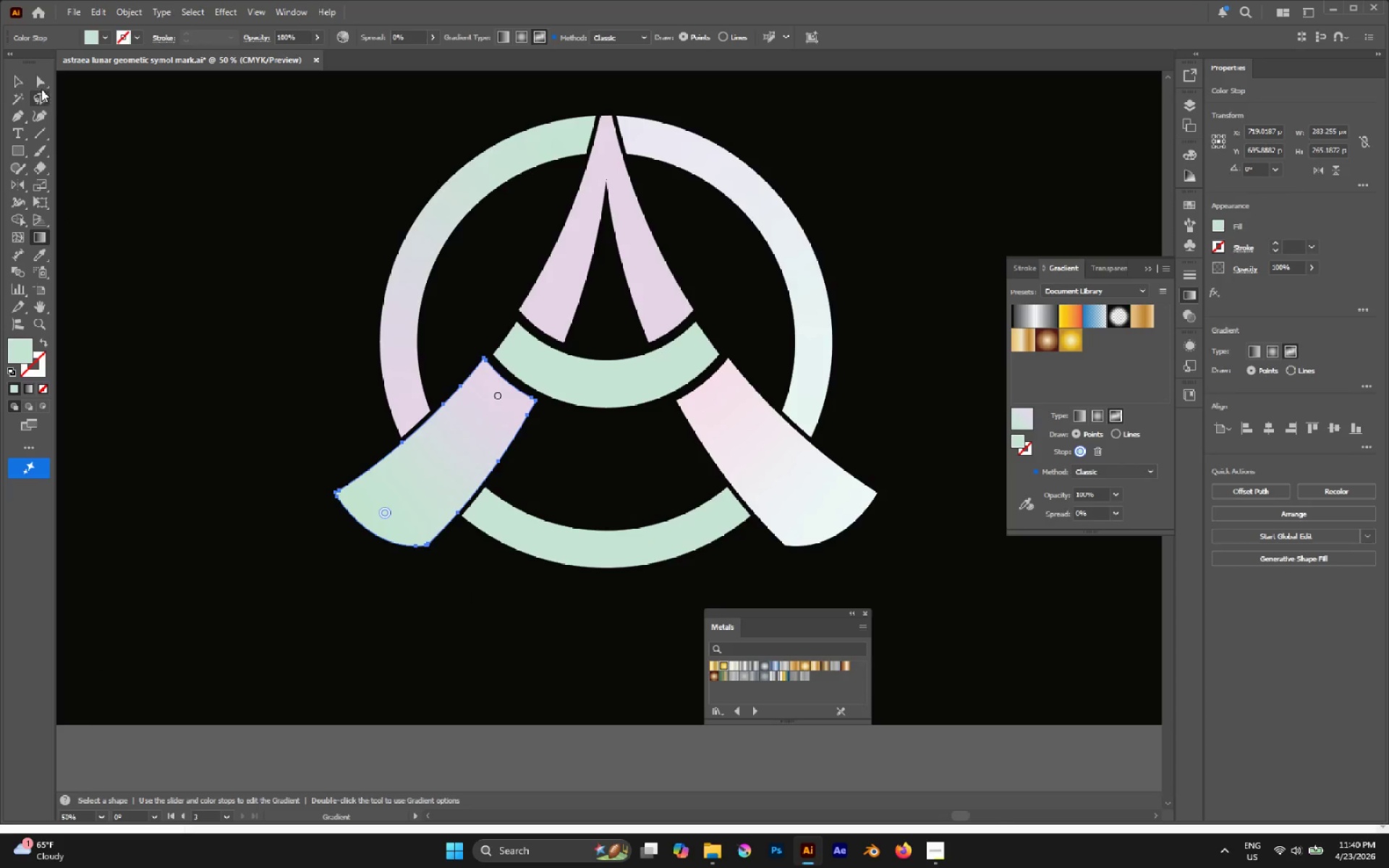 
double_click([166, 217])
 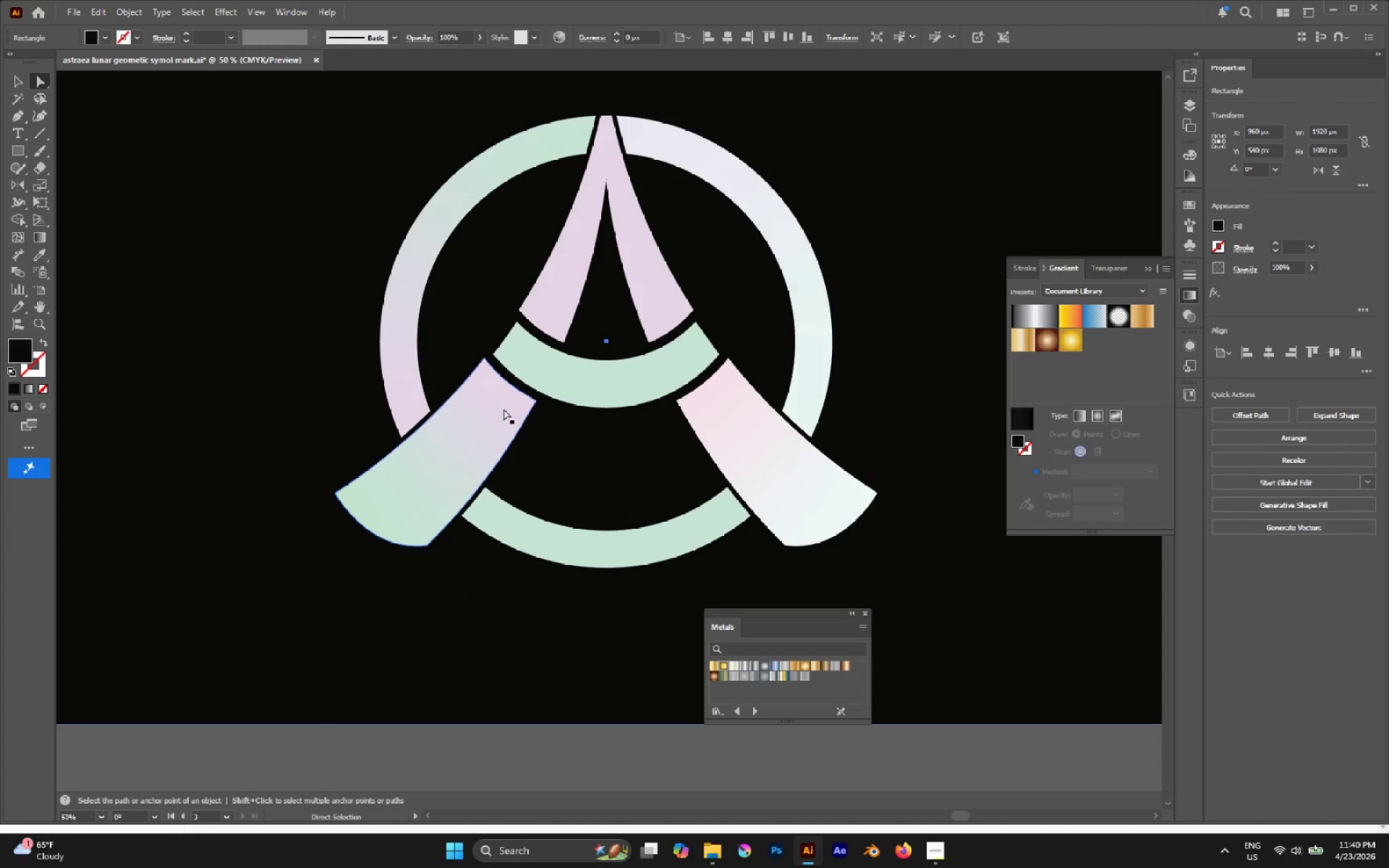 
hold_key(key=AltLeft, duration=0.45)
scroll: coordinate [504, 409], scroll_direction: none, amount: 0.0
 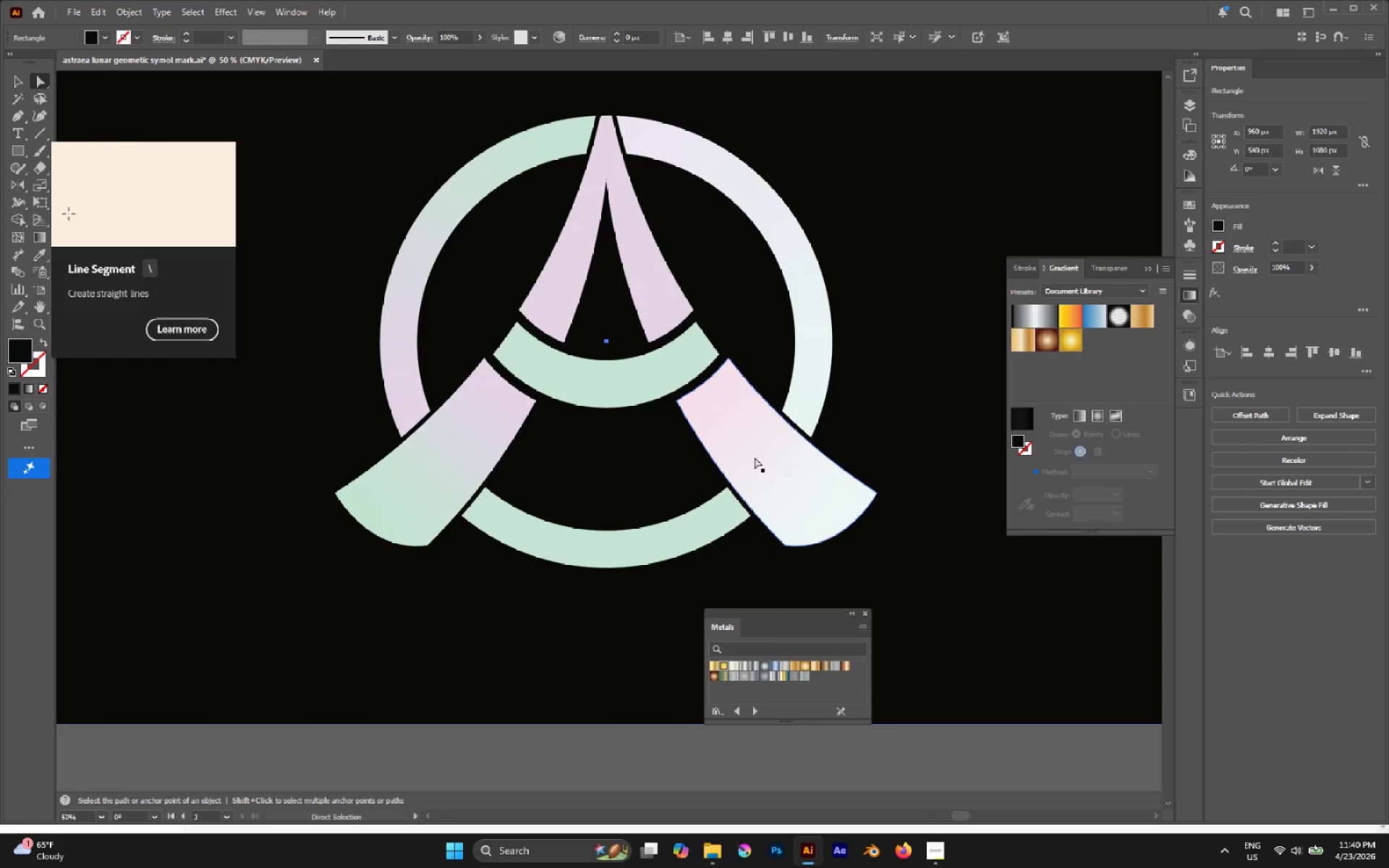 
left_click([759, 457])
 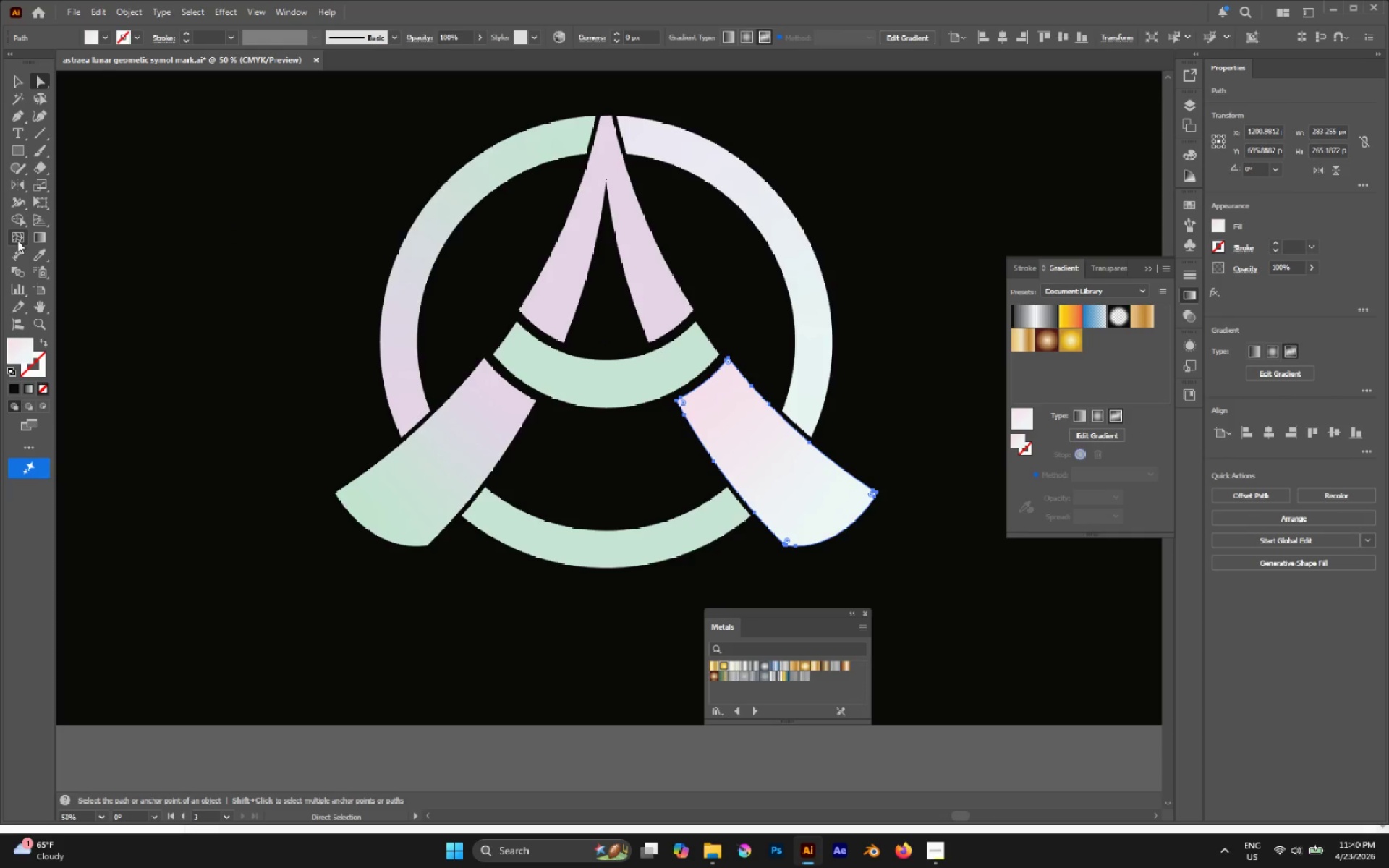 
left_click([35, 237])
 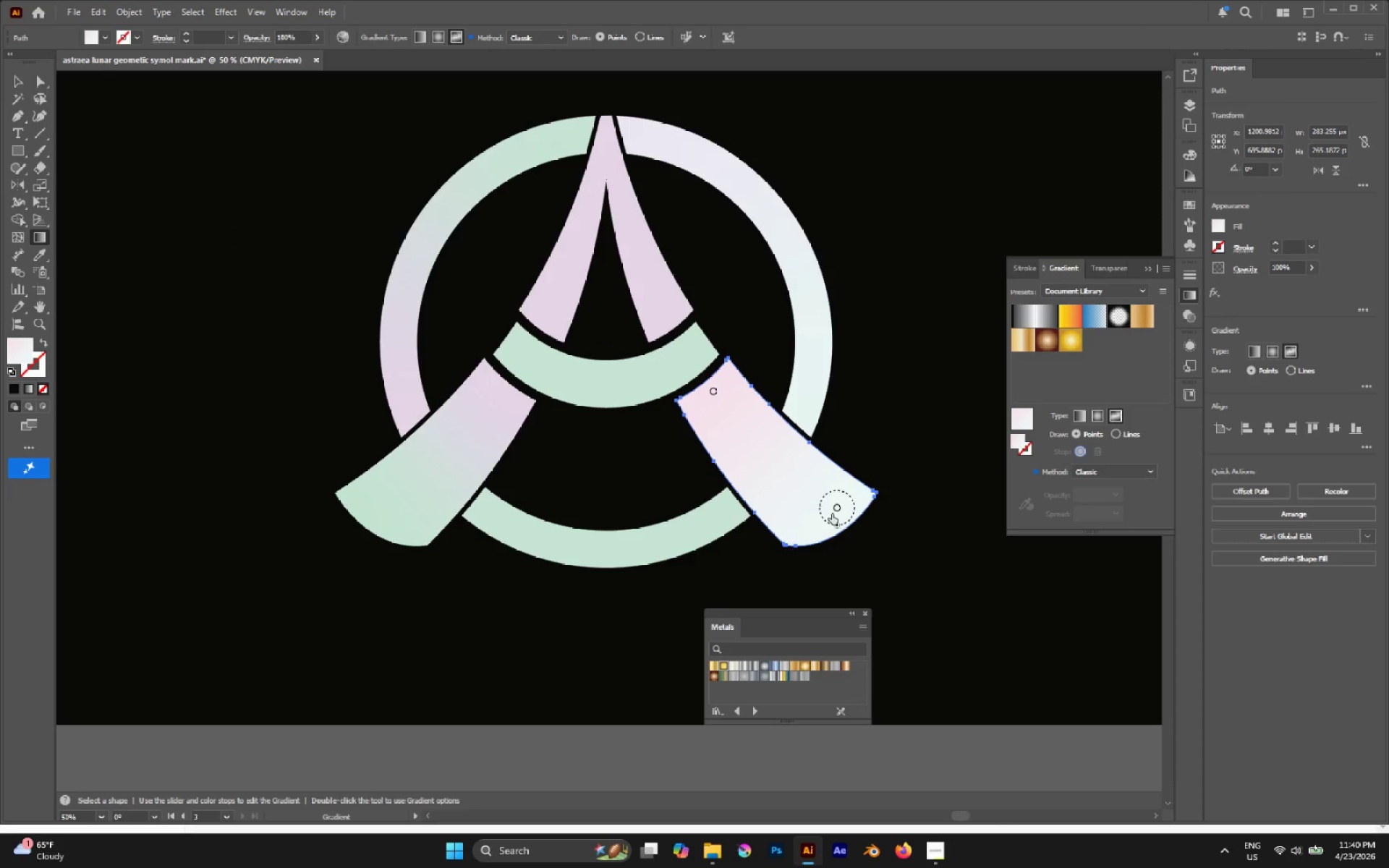 
left_click_drag(start_coordinate=[832, 512], to_coordinate=[808, 504])
 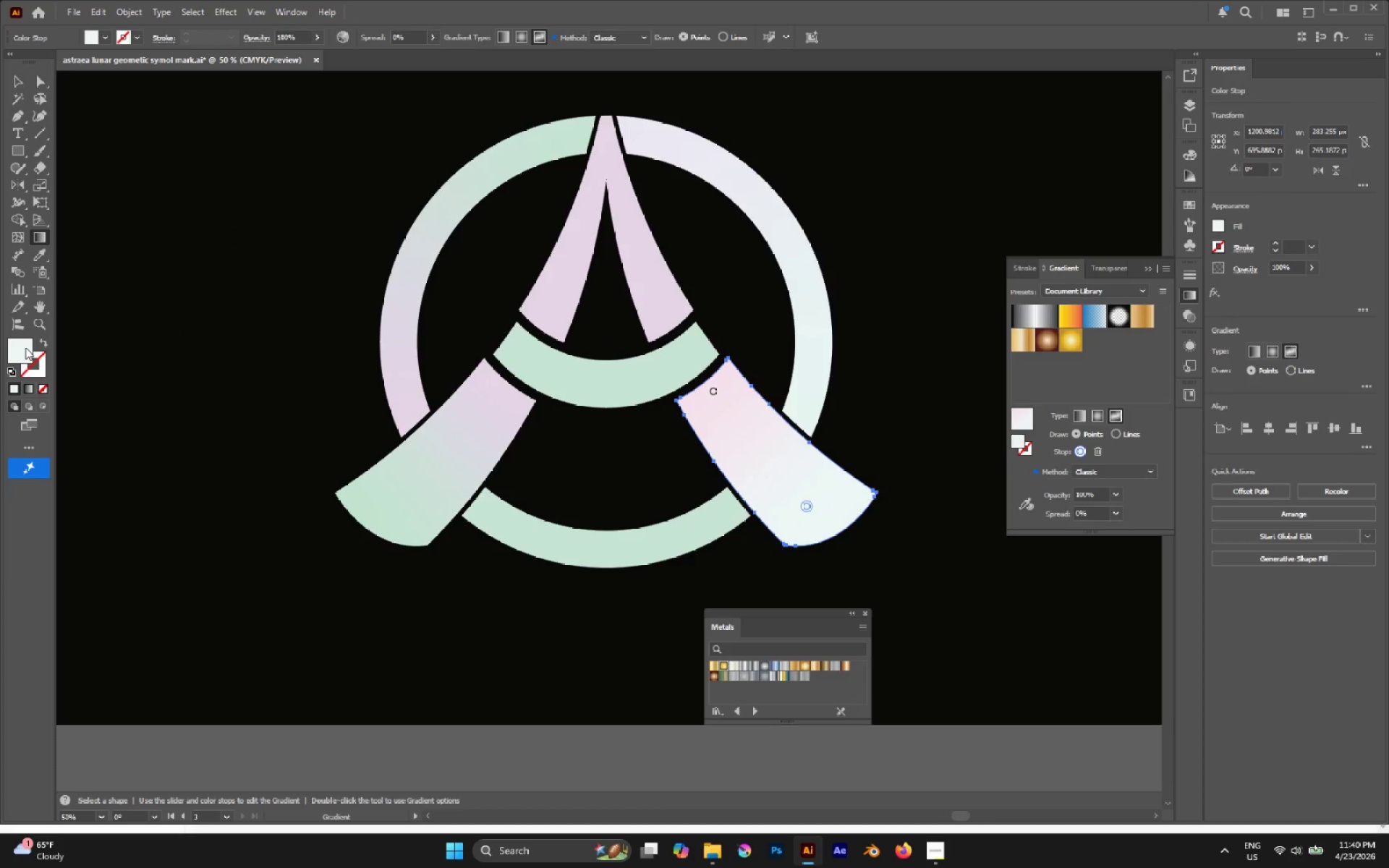 
double_click([25, 347])
 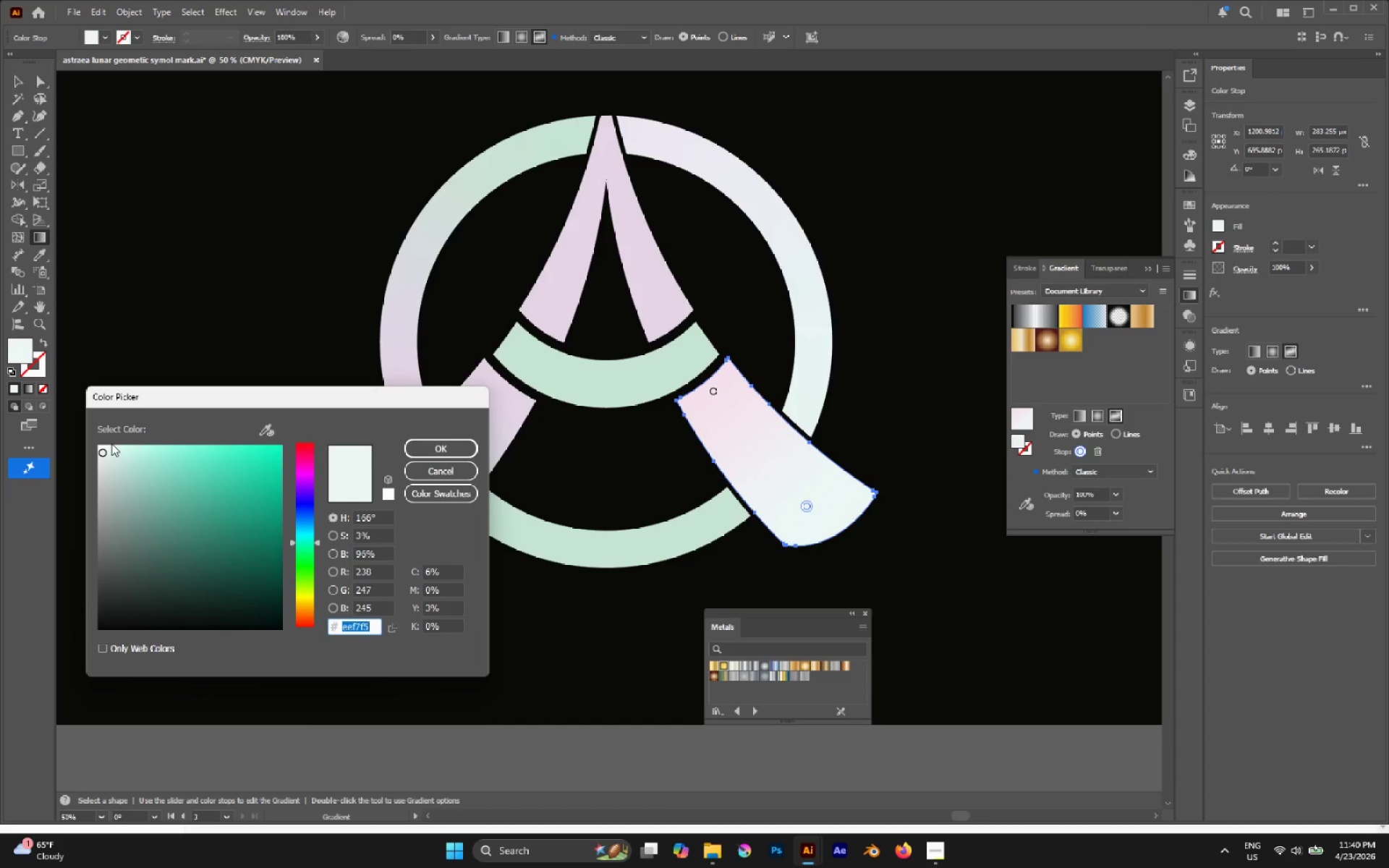 
left_click_drag(start_coordinate=[111, 446], to_coordinate=[111, 454])
 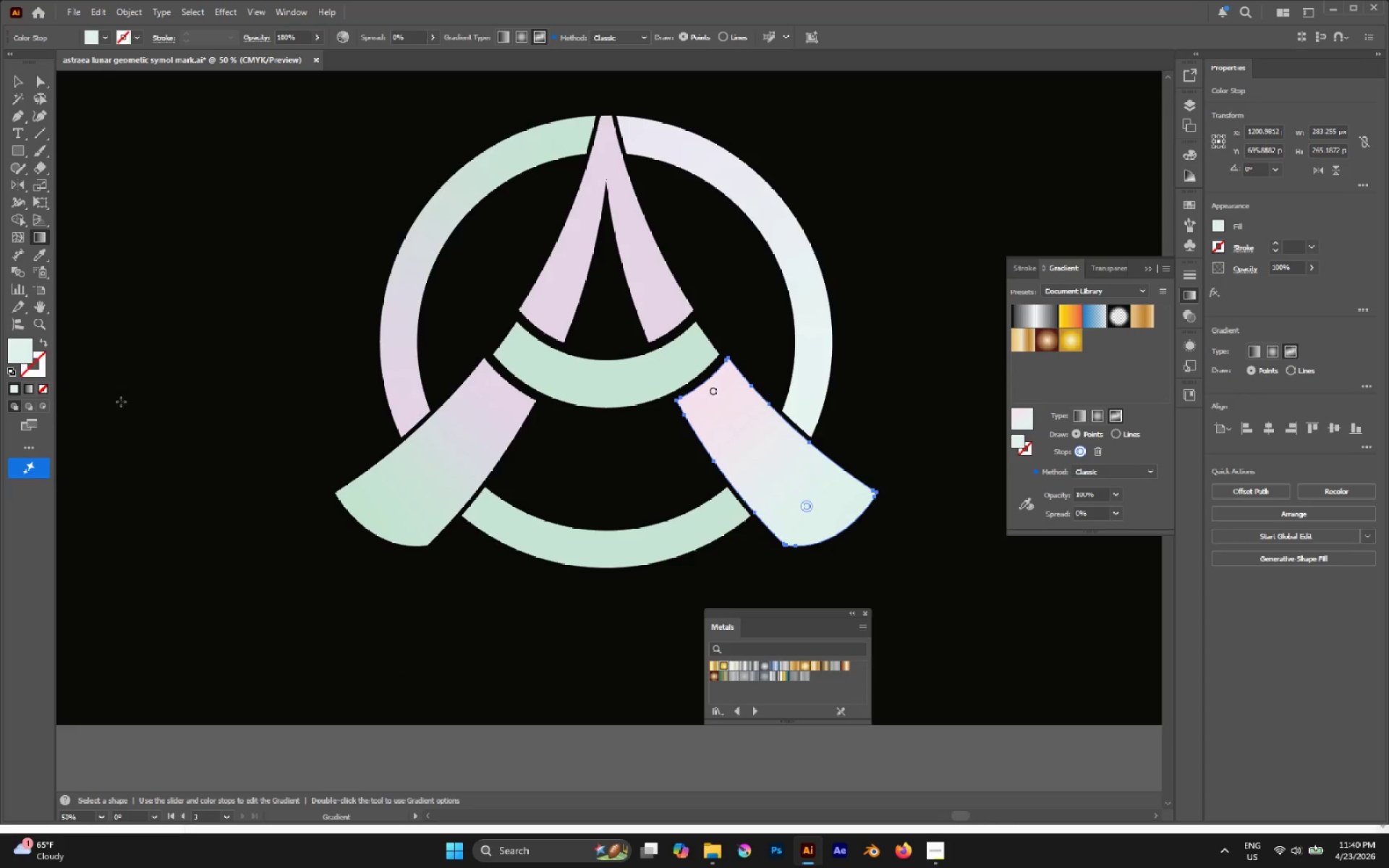 
double_click([24, 354])
 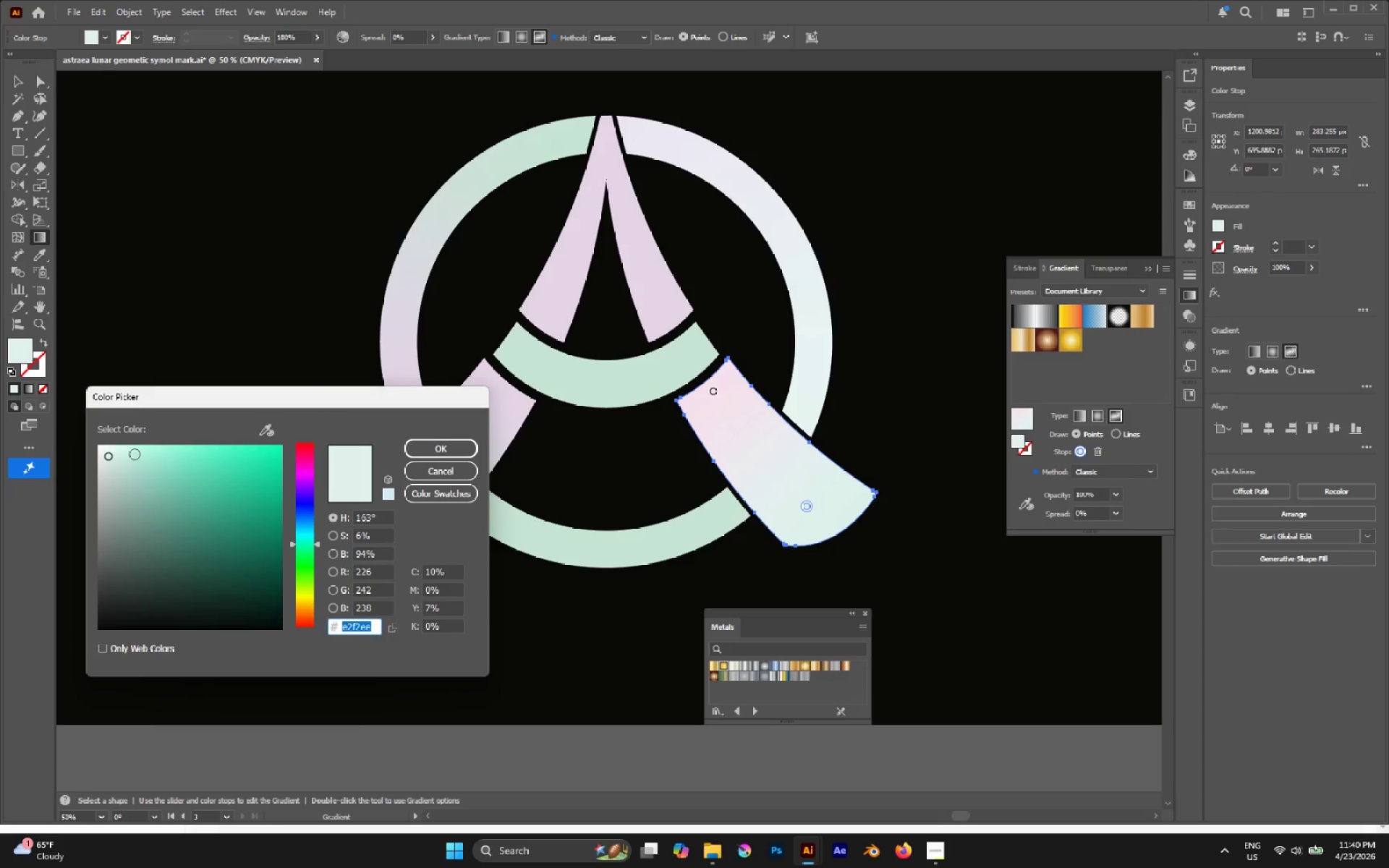 
left_click([127, 453])
 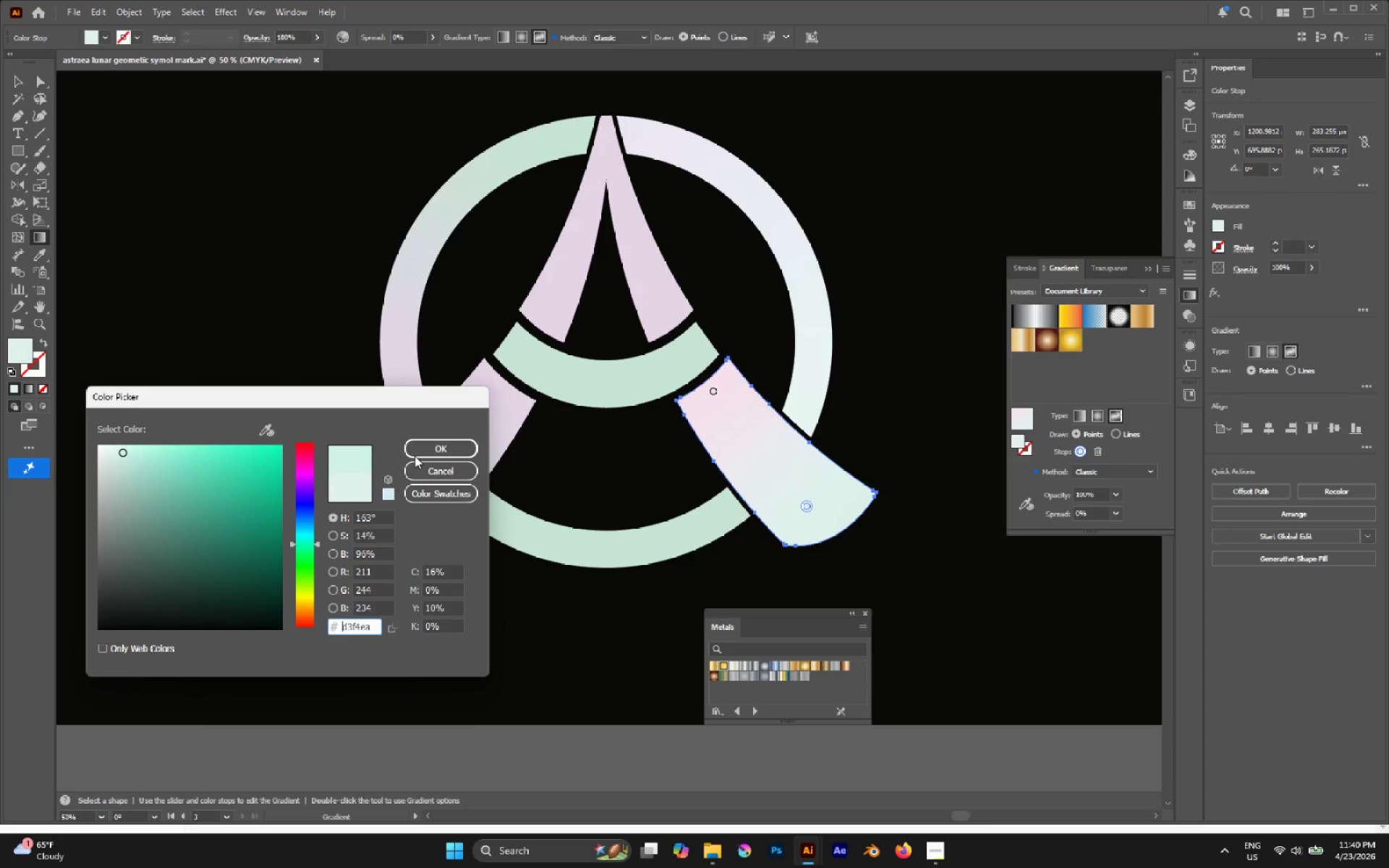 
left_click([440, 454])
 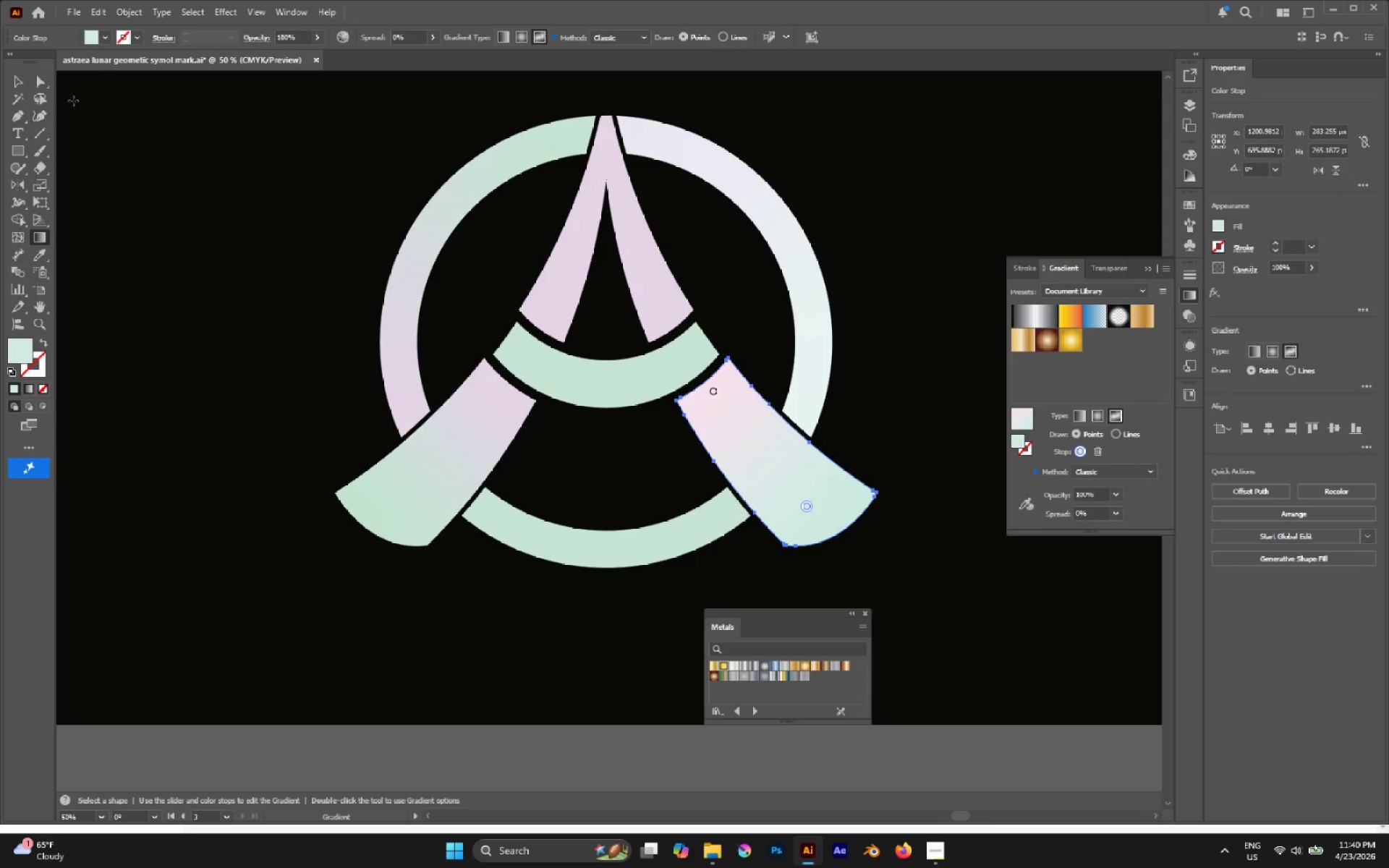 
left_click([41, 88])
 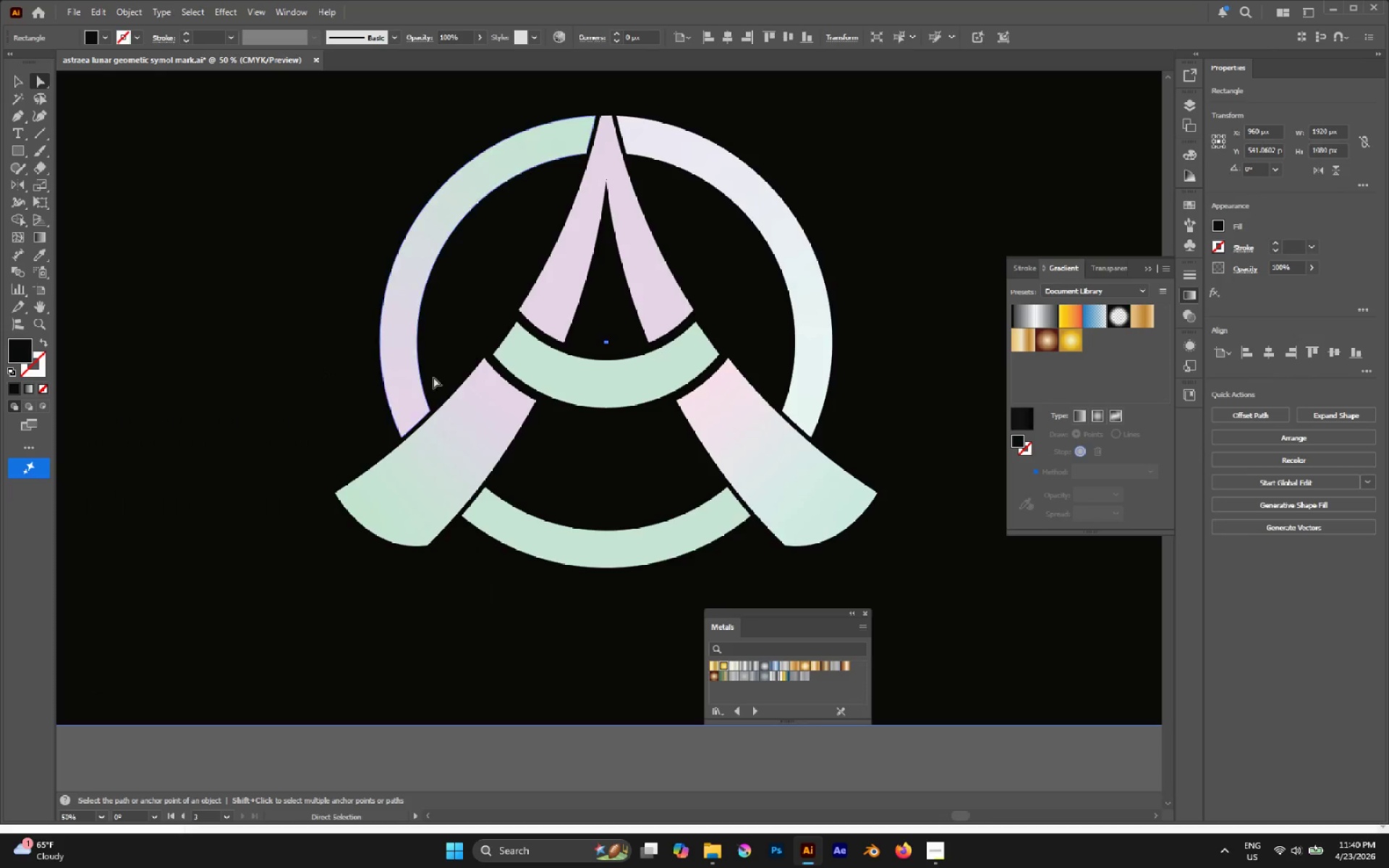 
scroll: coordinate [477, 362], scroll_direction: up, amount: 5.0
 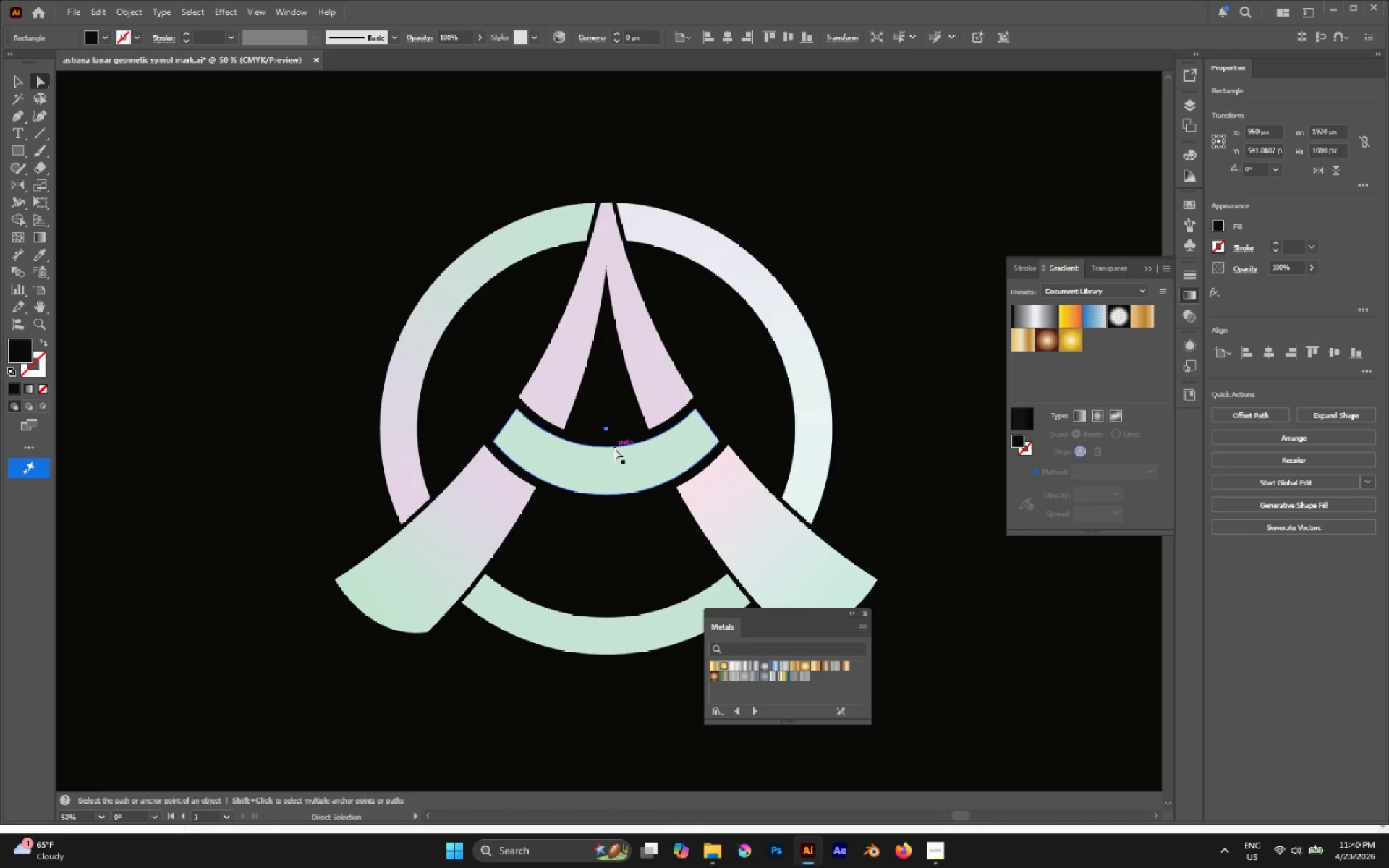 
left_click([629, 462])
 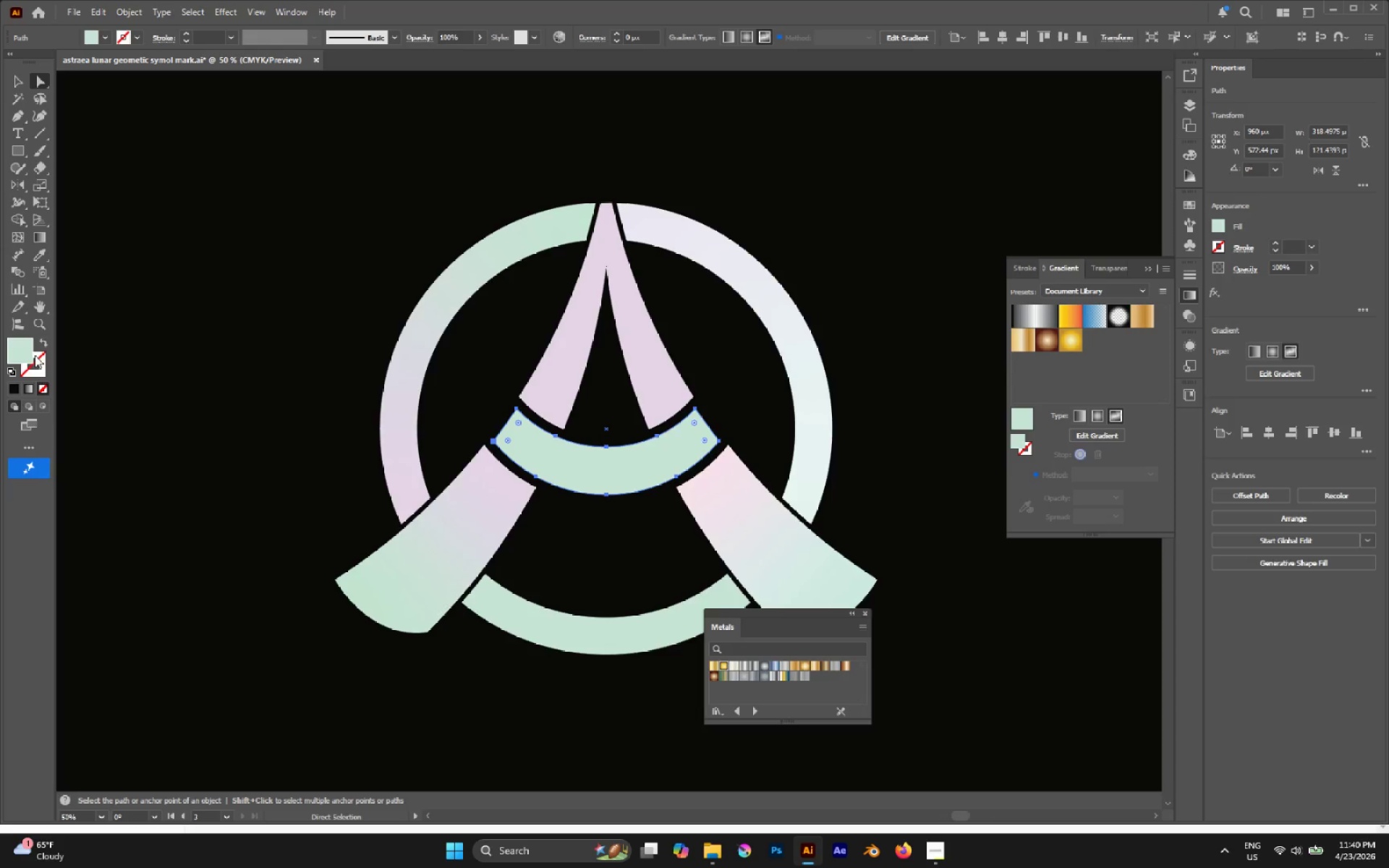 
double_click([26, 350])
 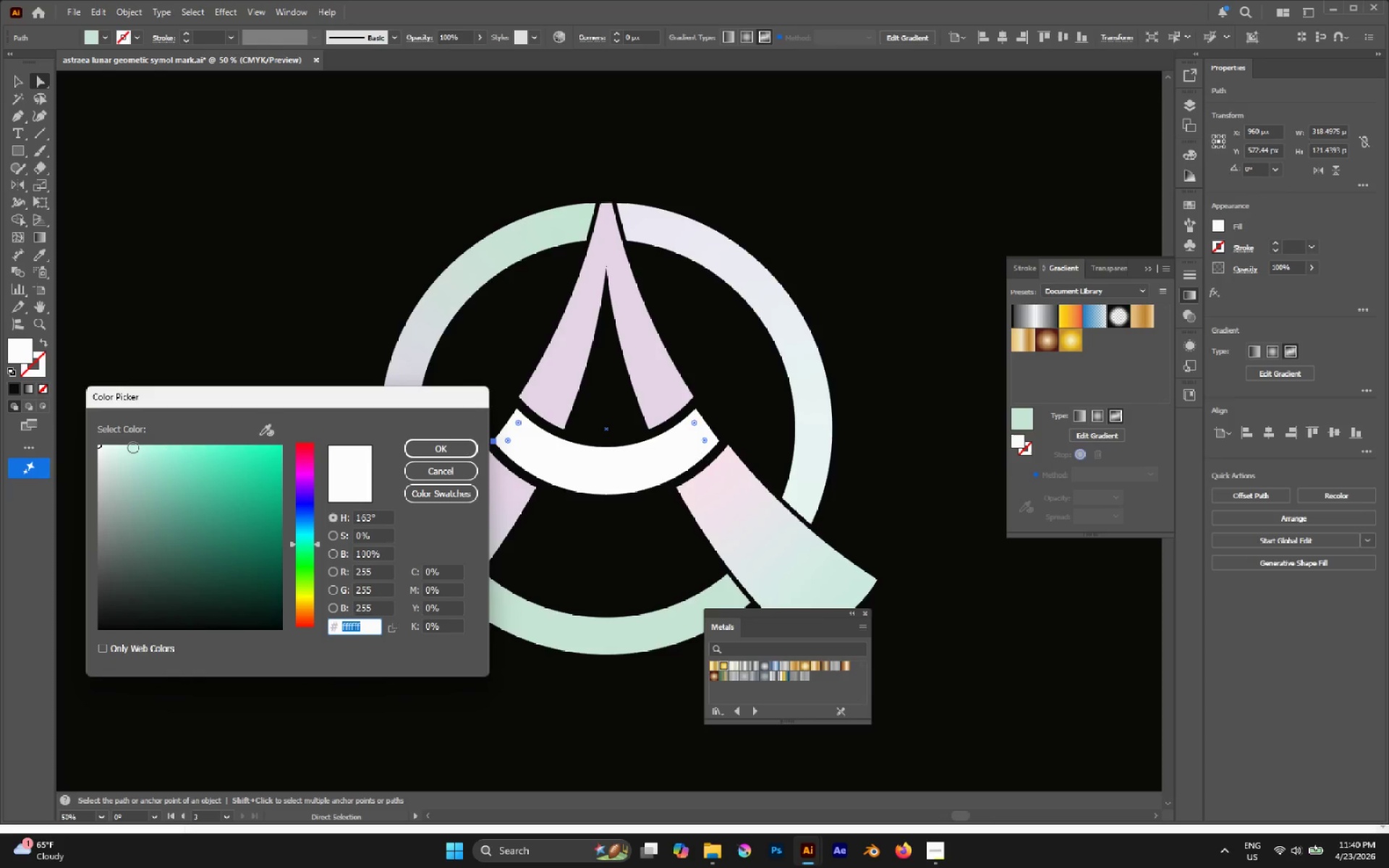 
left_click_drag(start_coordinate=[127, 448], to_coordinate=[150, 451])
 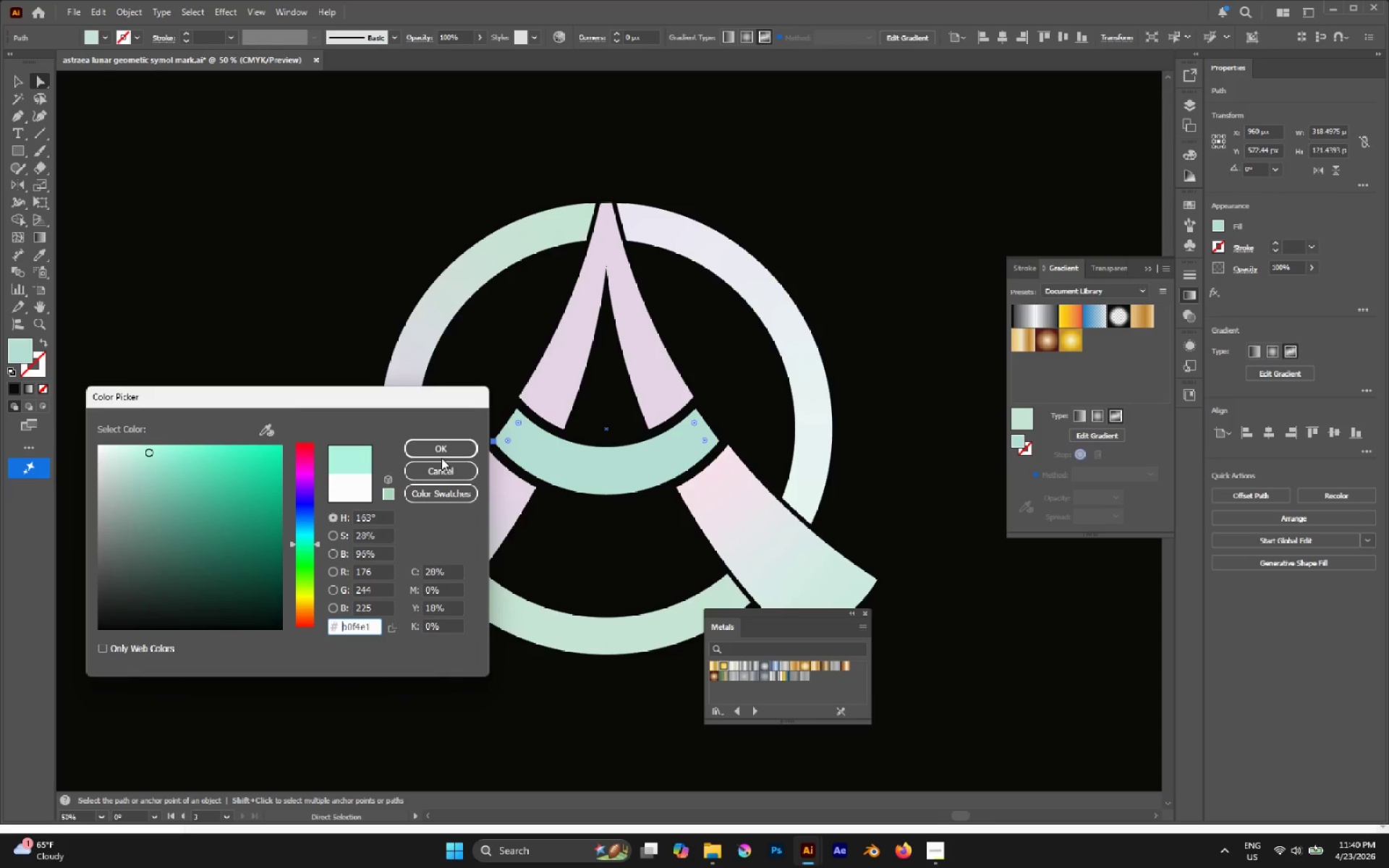 
left_click([437, 452])
 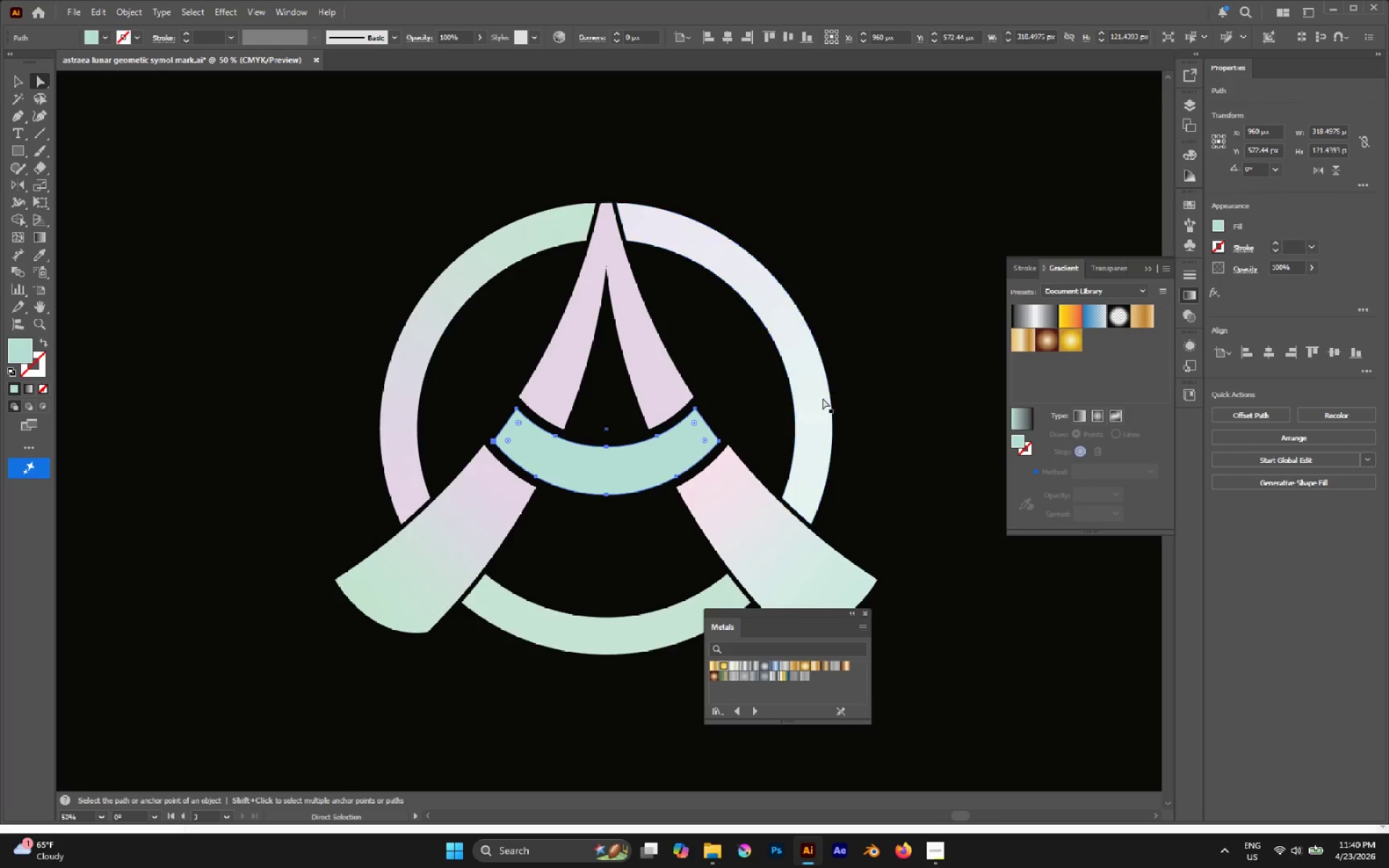 
left_click([809, 395])
 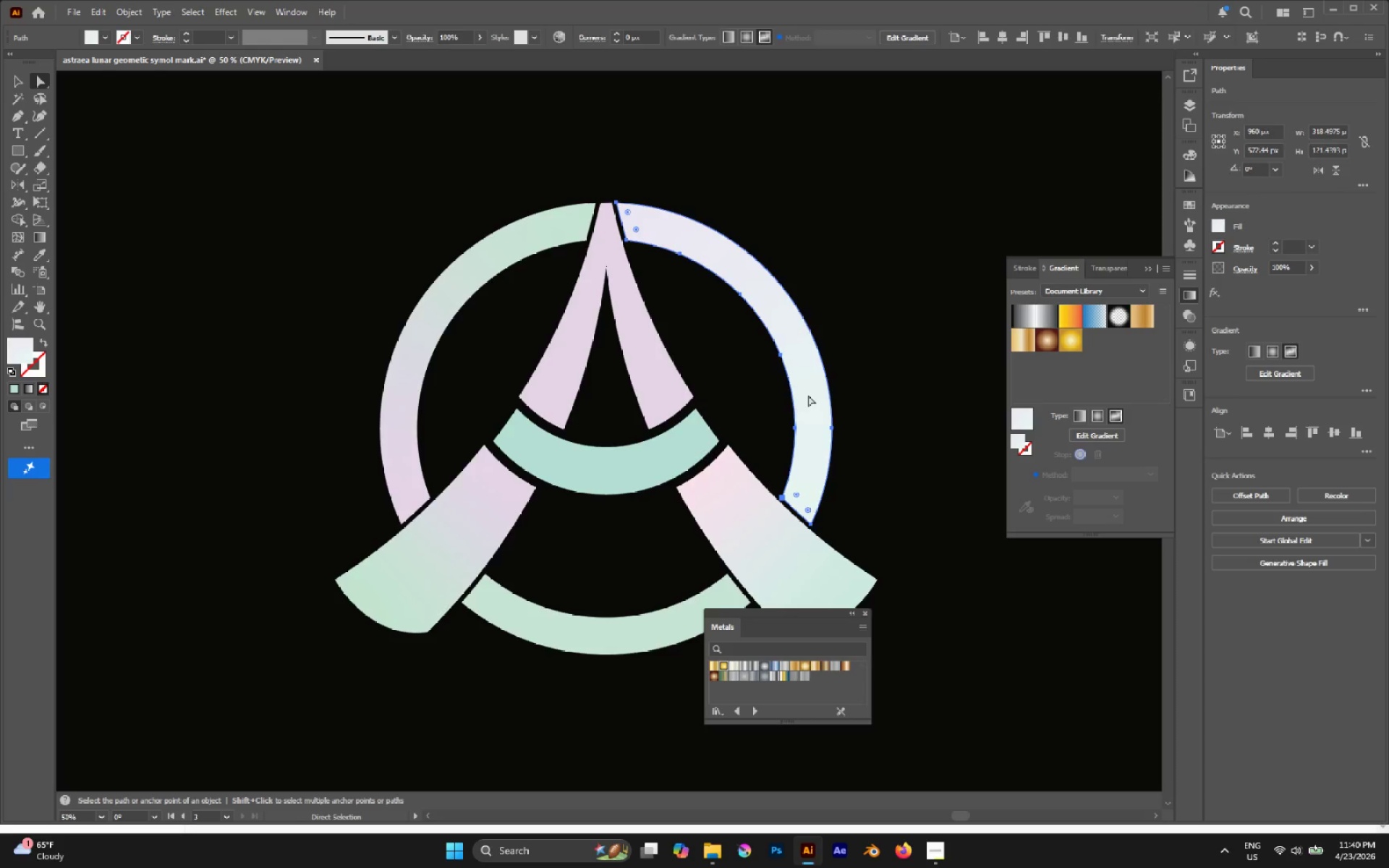 
hold_key(key=AltLeft, duration=0.38)
scroll: coordinate [805, 395], scroll_direction: down, amount: 2.0
 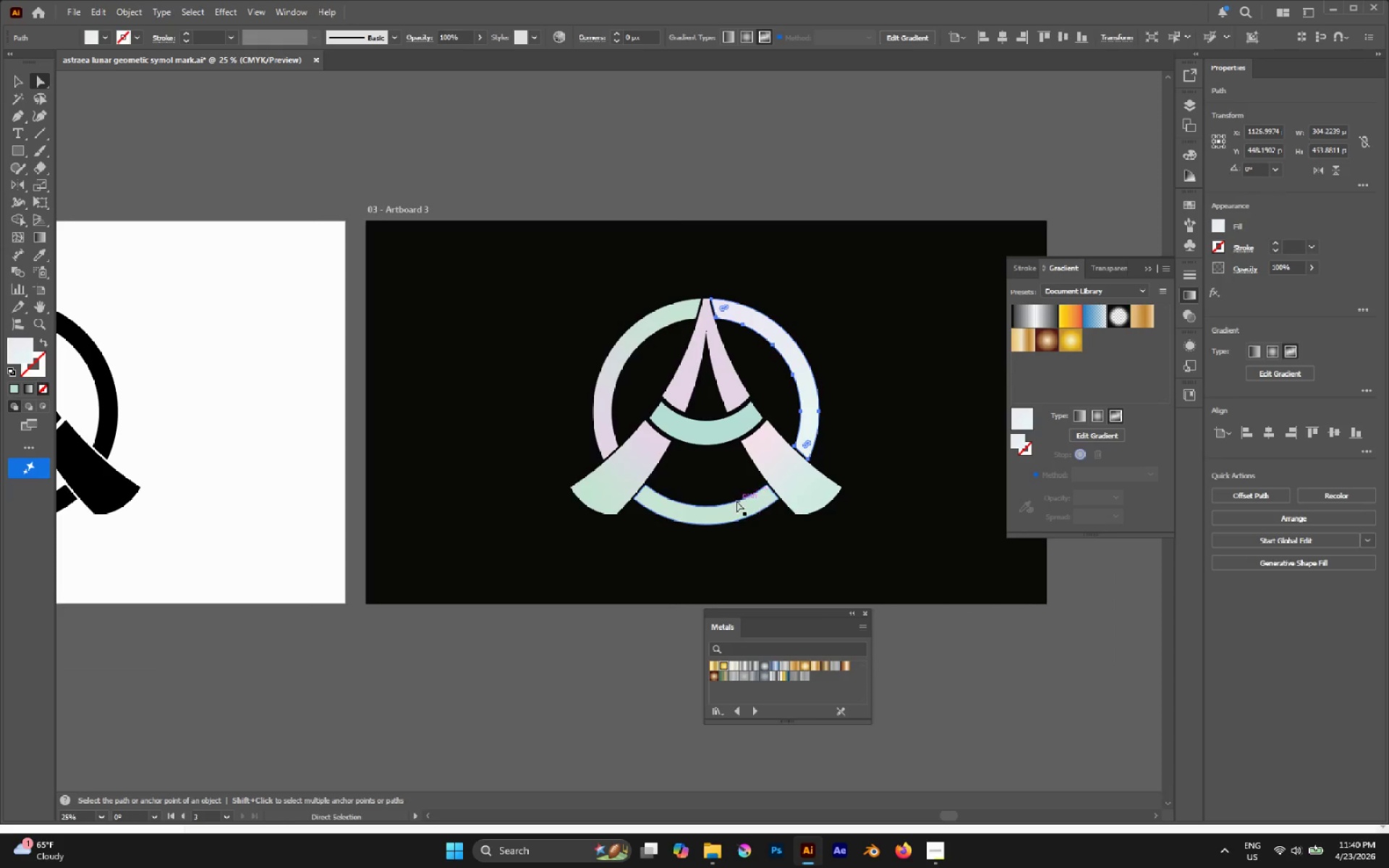 
hold_key(key=ShiftLeft, duration=1.42)
left_click([736, 501])
 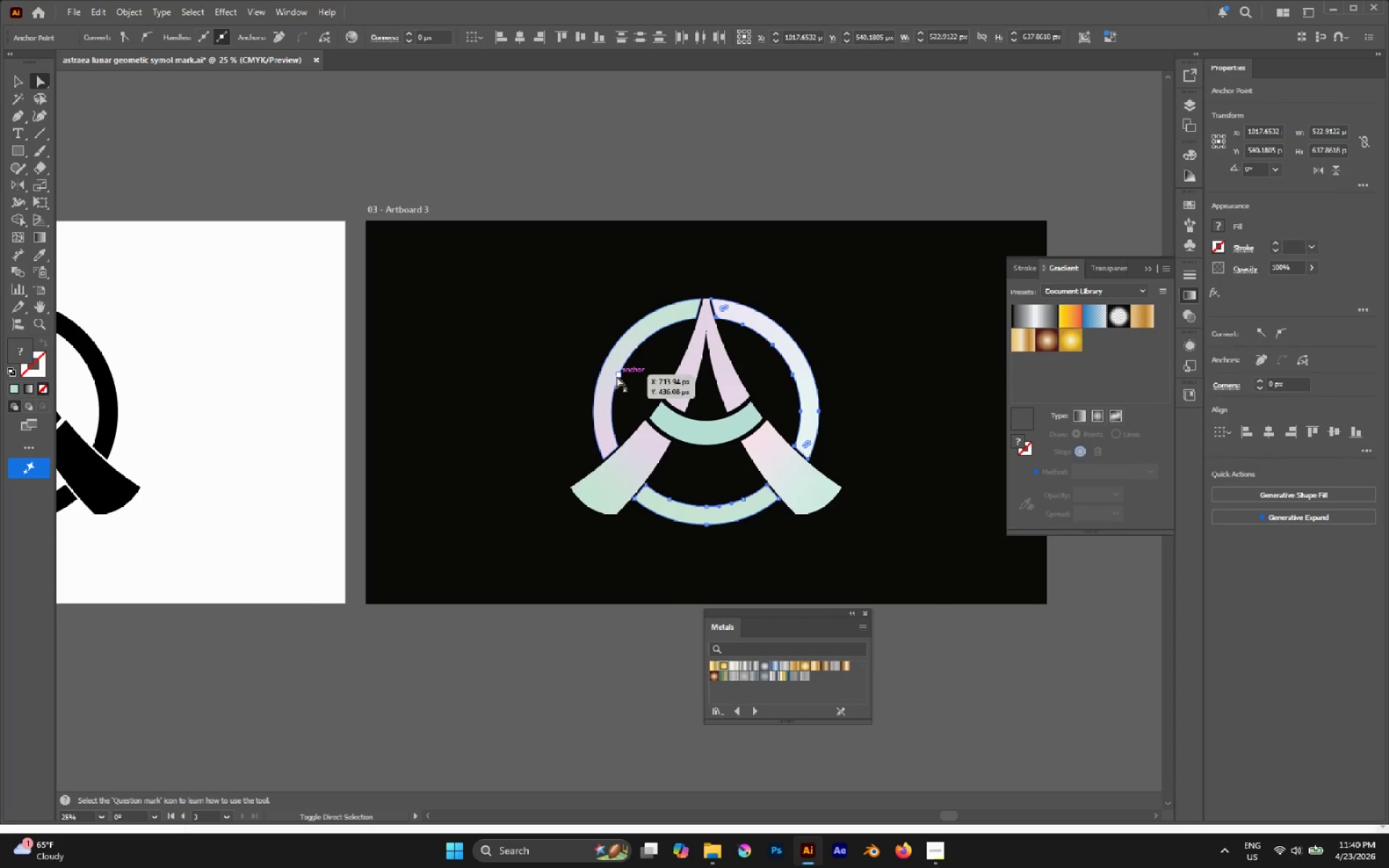 
left_click([606, 367])
 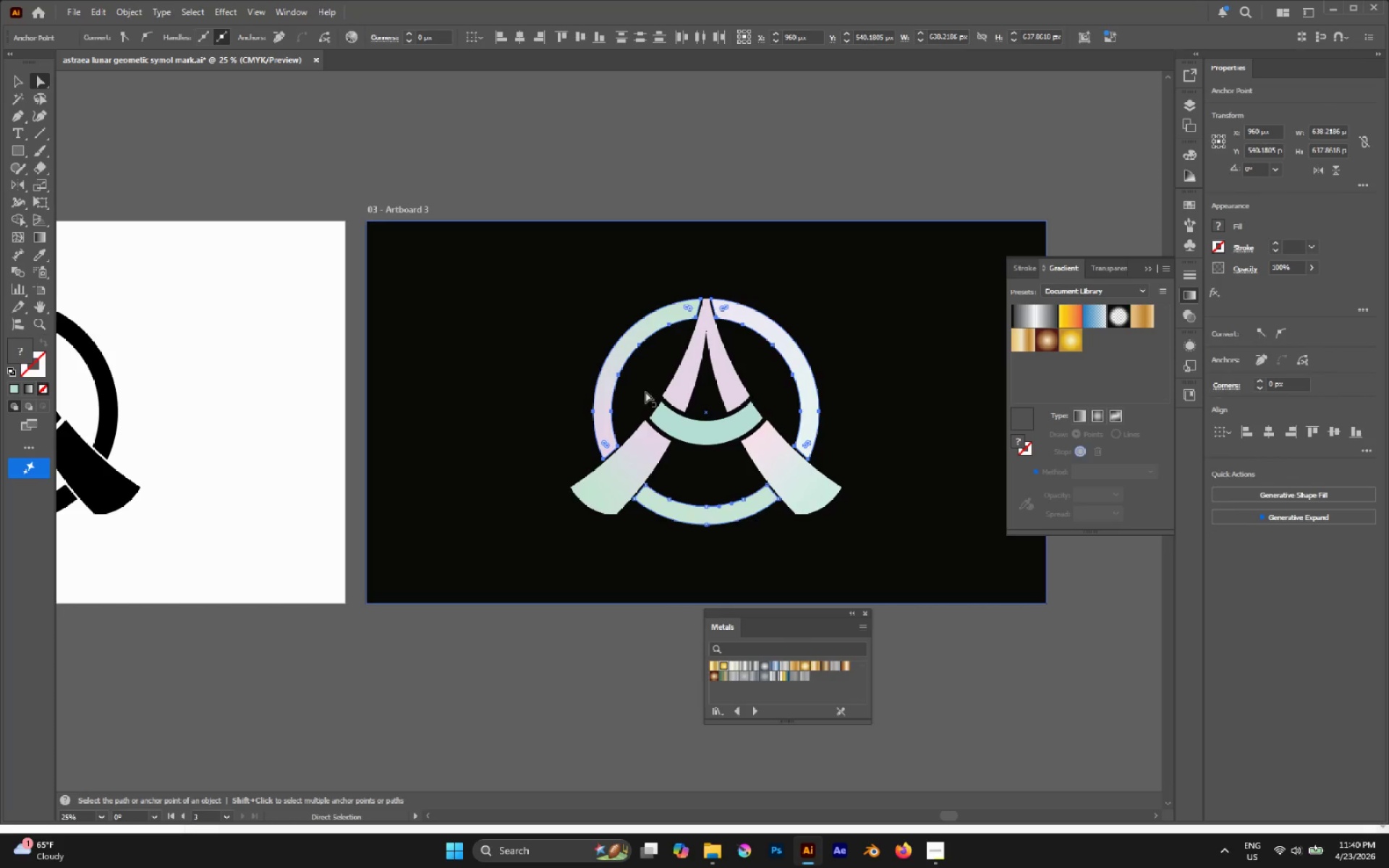 
scroll: coordinate [645, 391], scroll_direction: up, amount: 1.0
 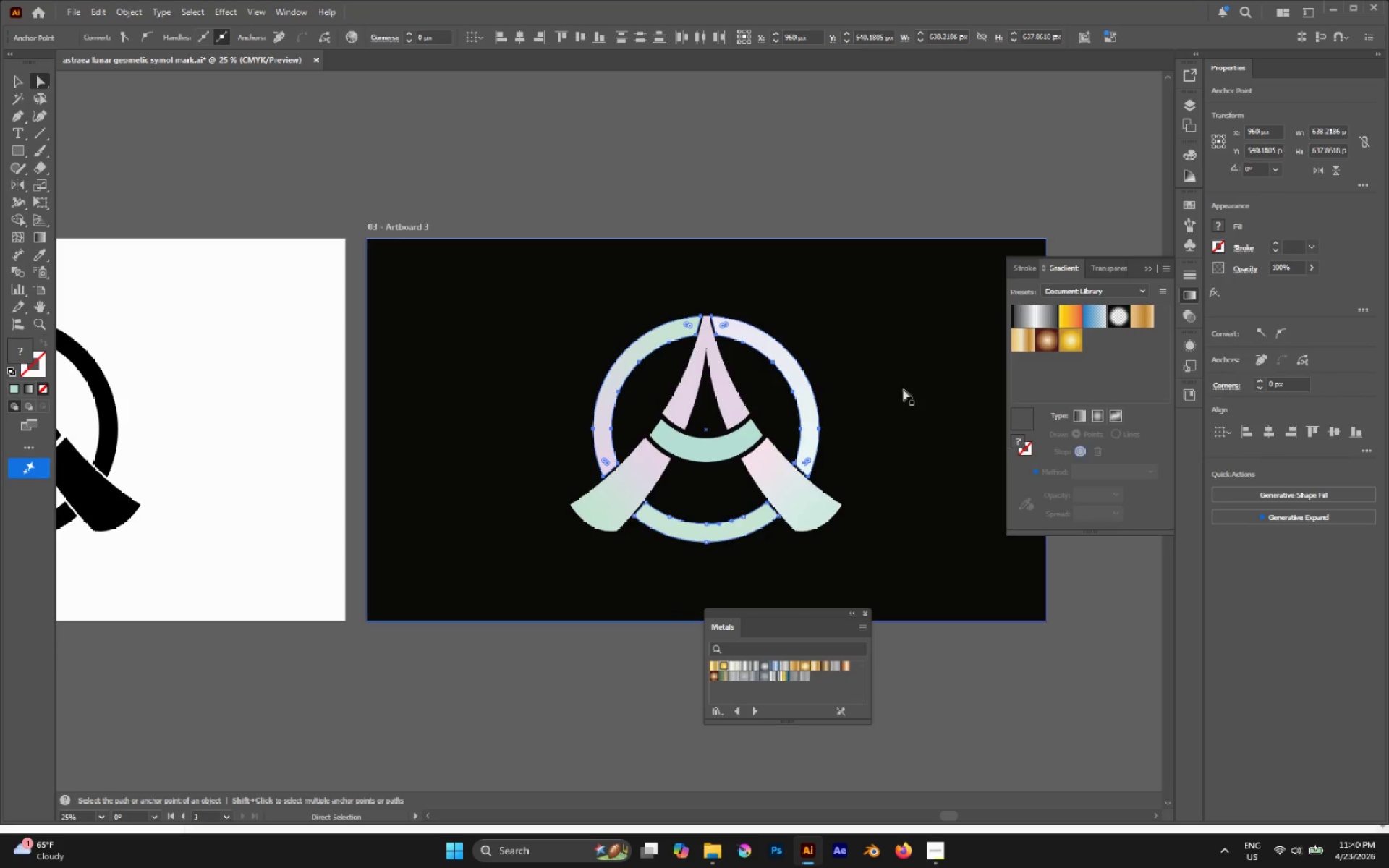 
left_click([905, 388])
 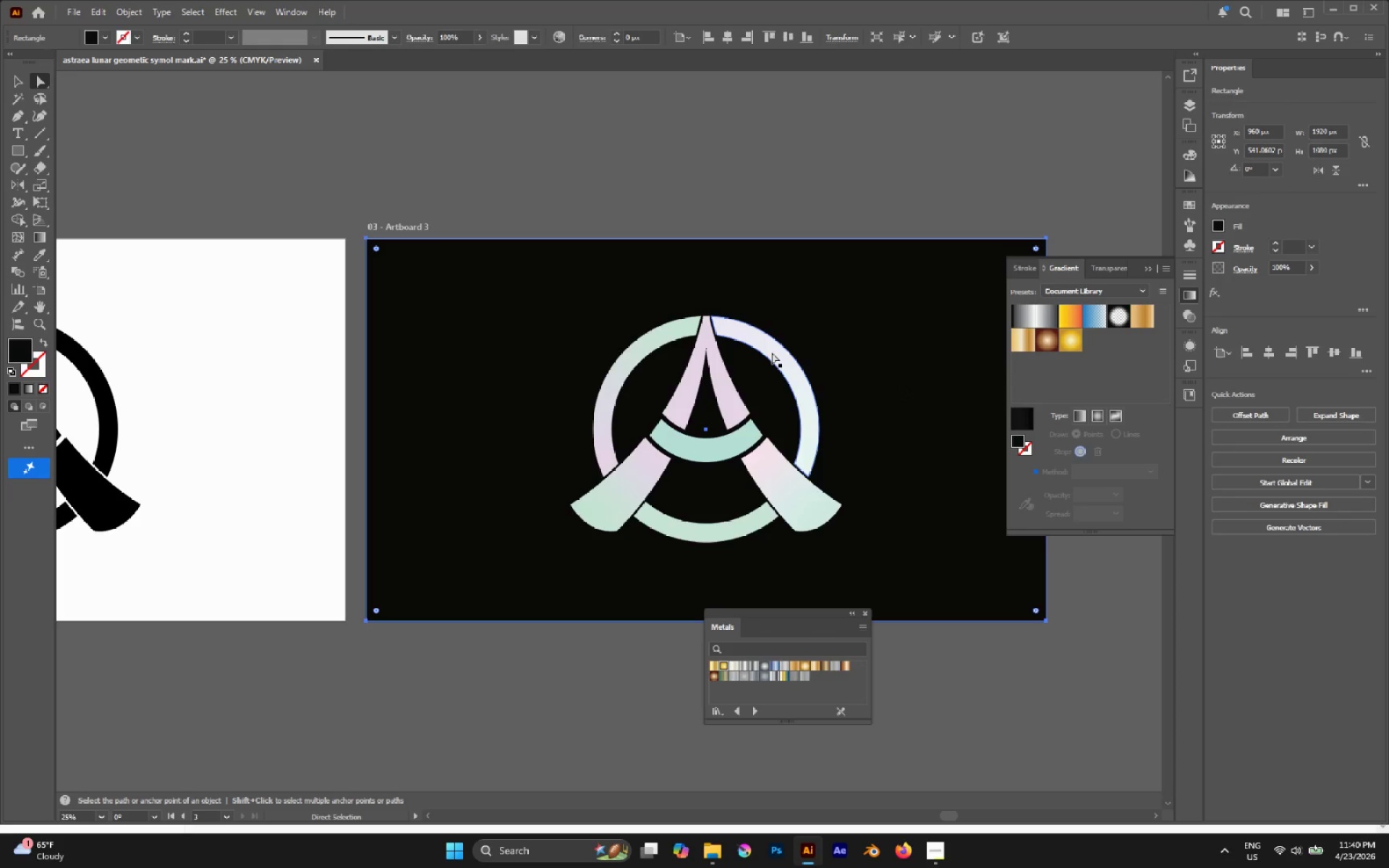 
left_click([772, 352])
 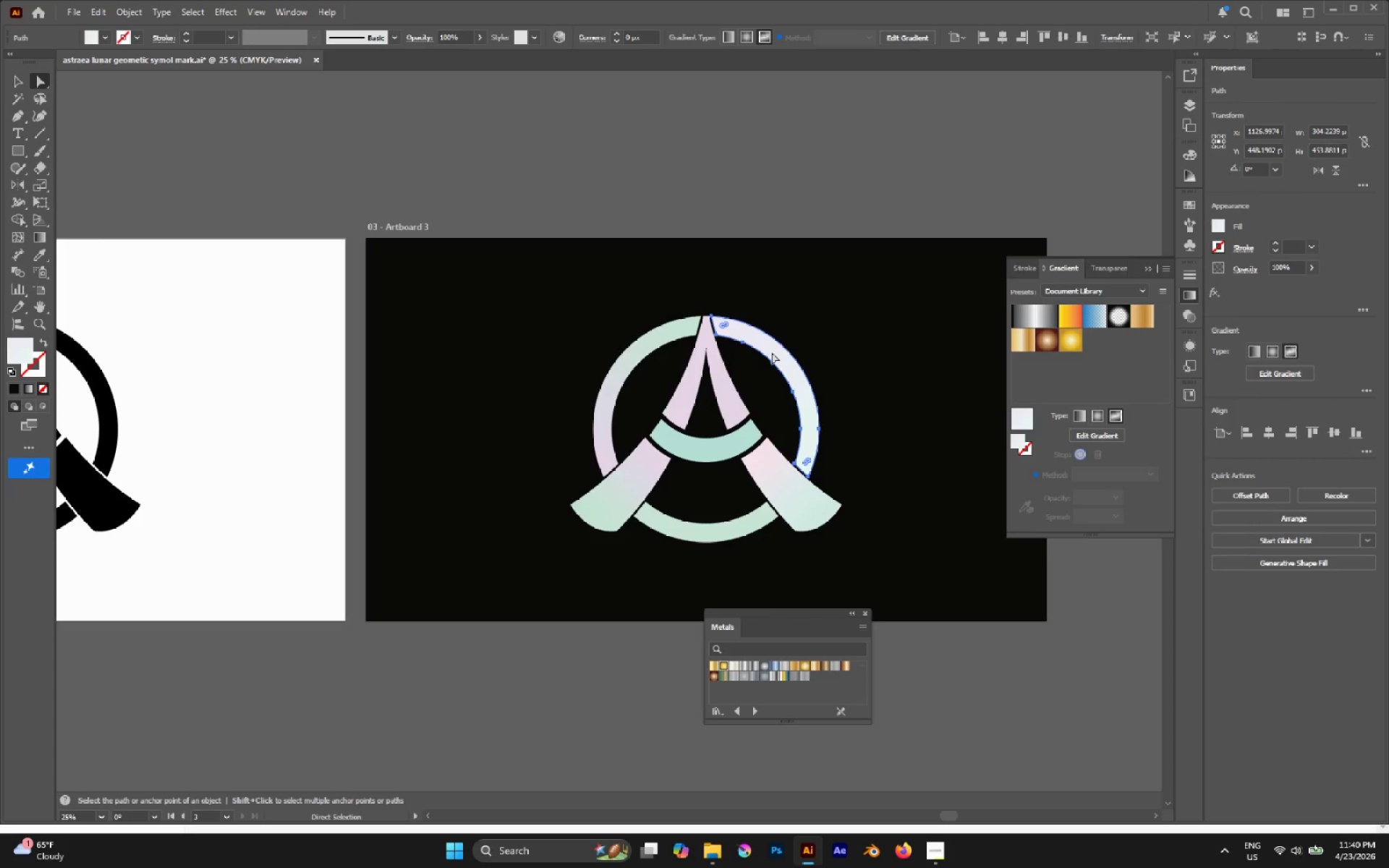 
key(I)
 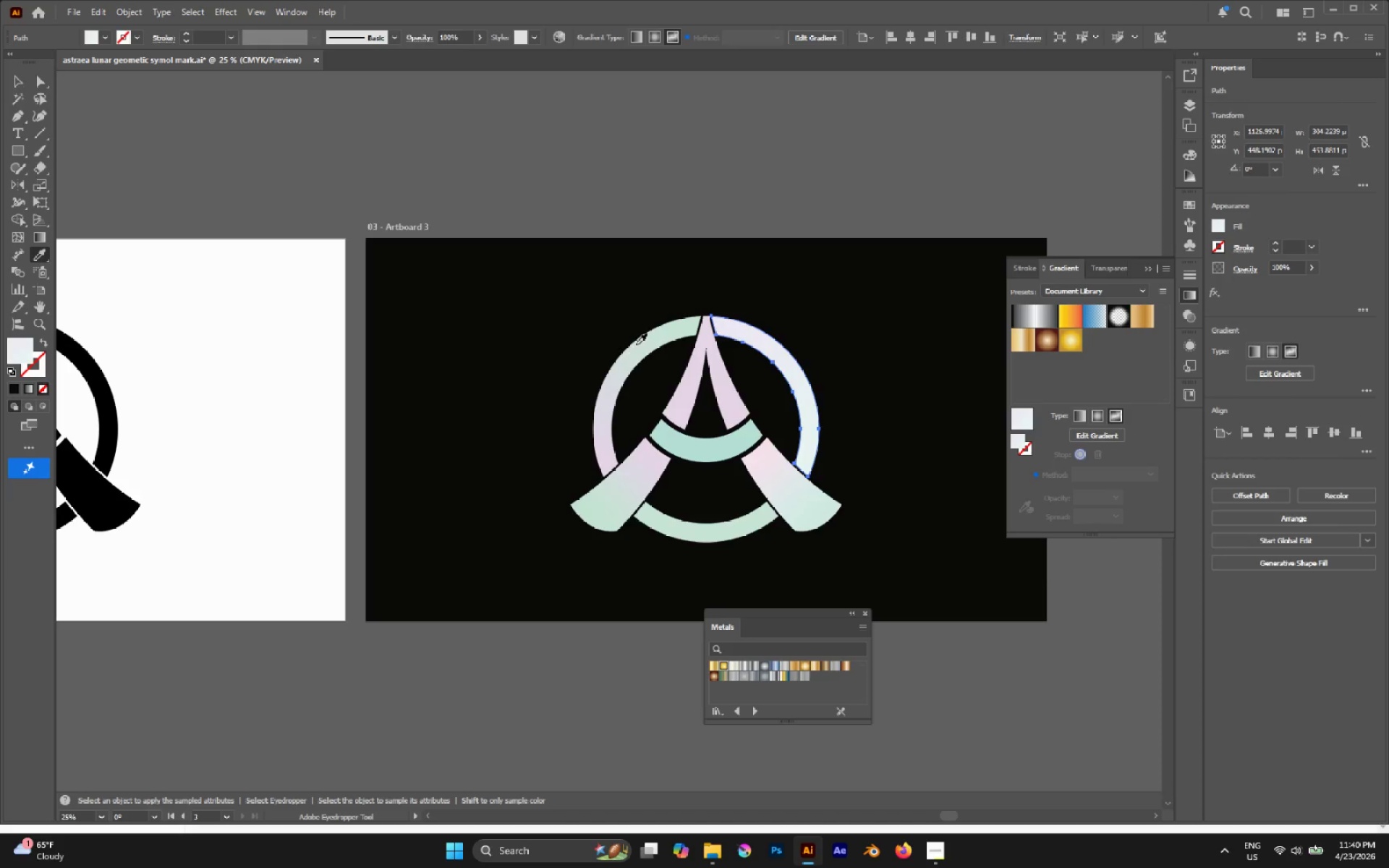 
left_click([638, 349])
 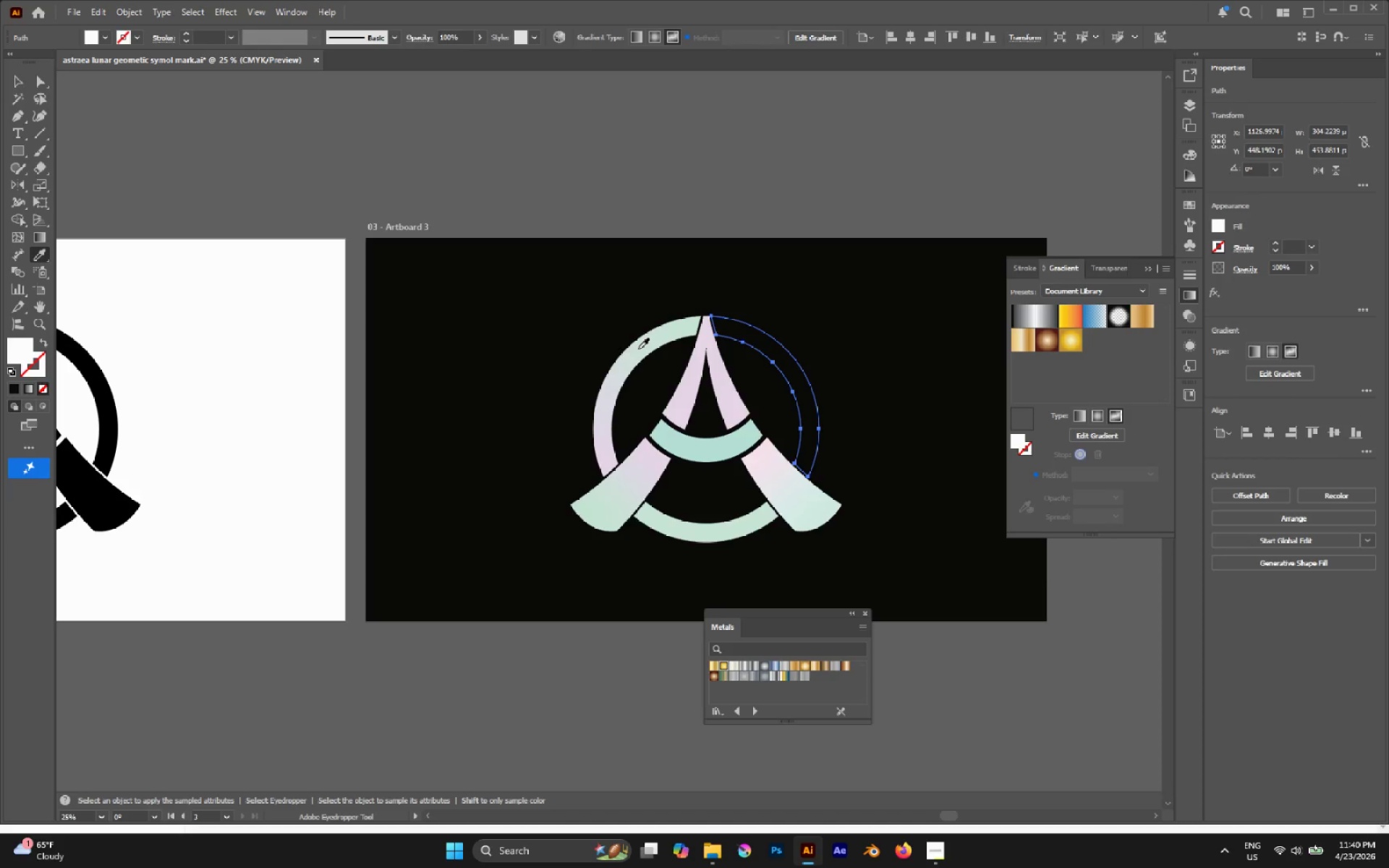 
key(Control+Z)
 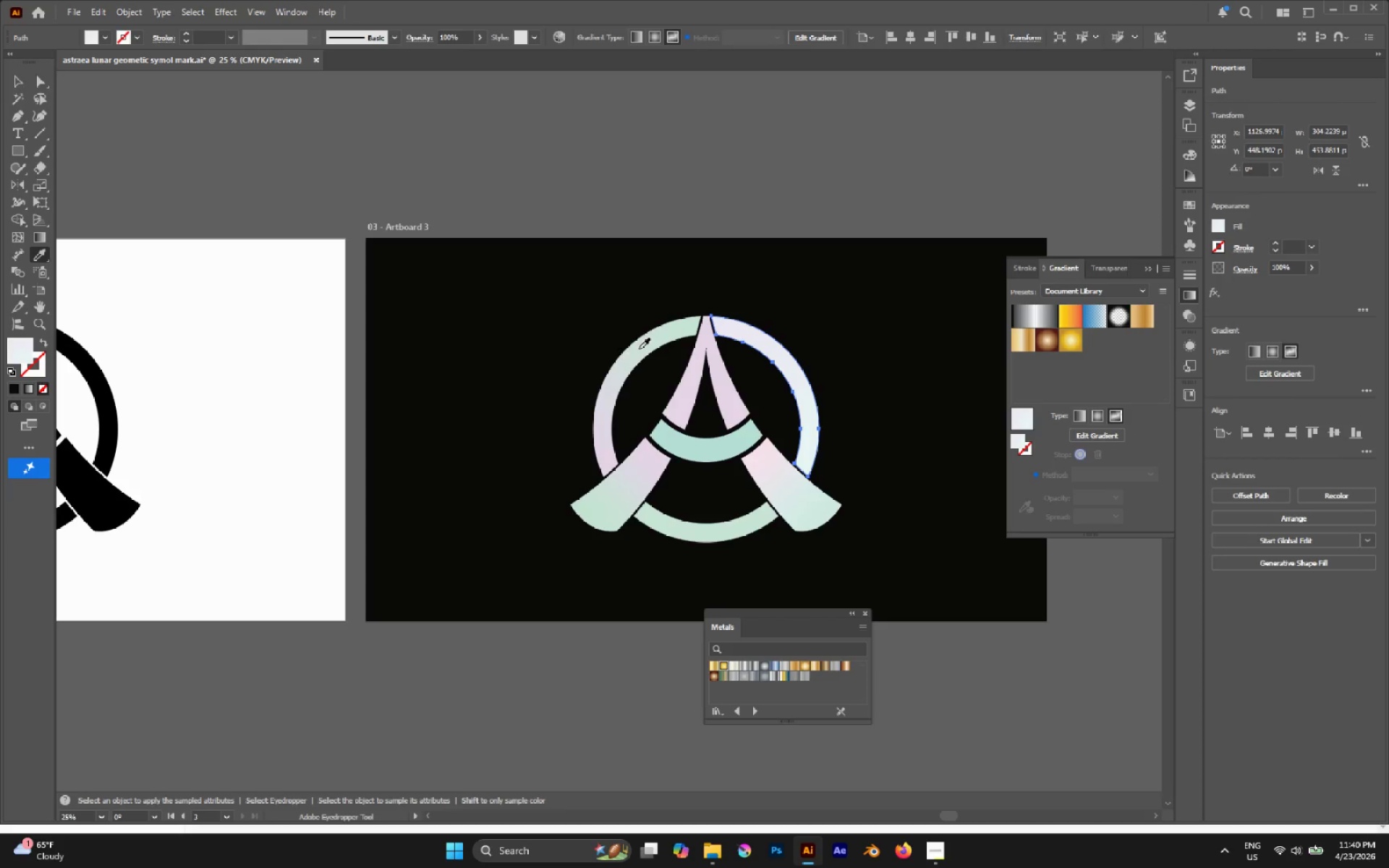 
key(A)
 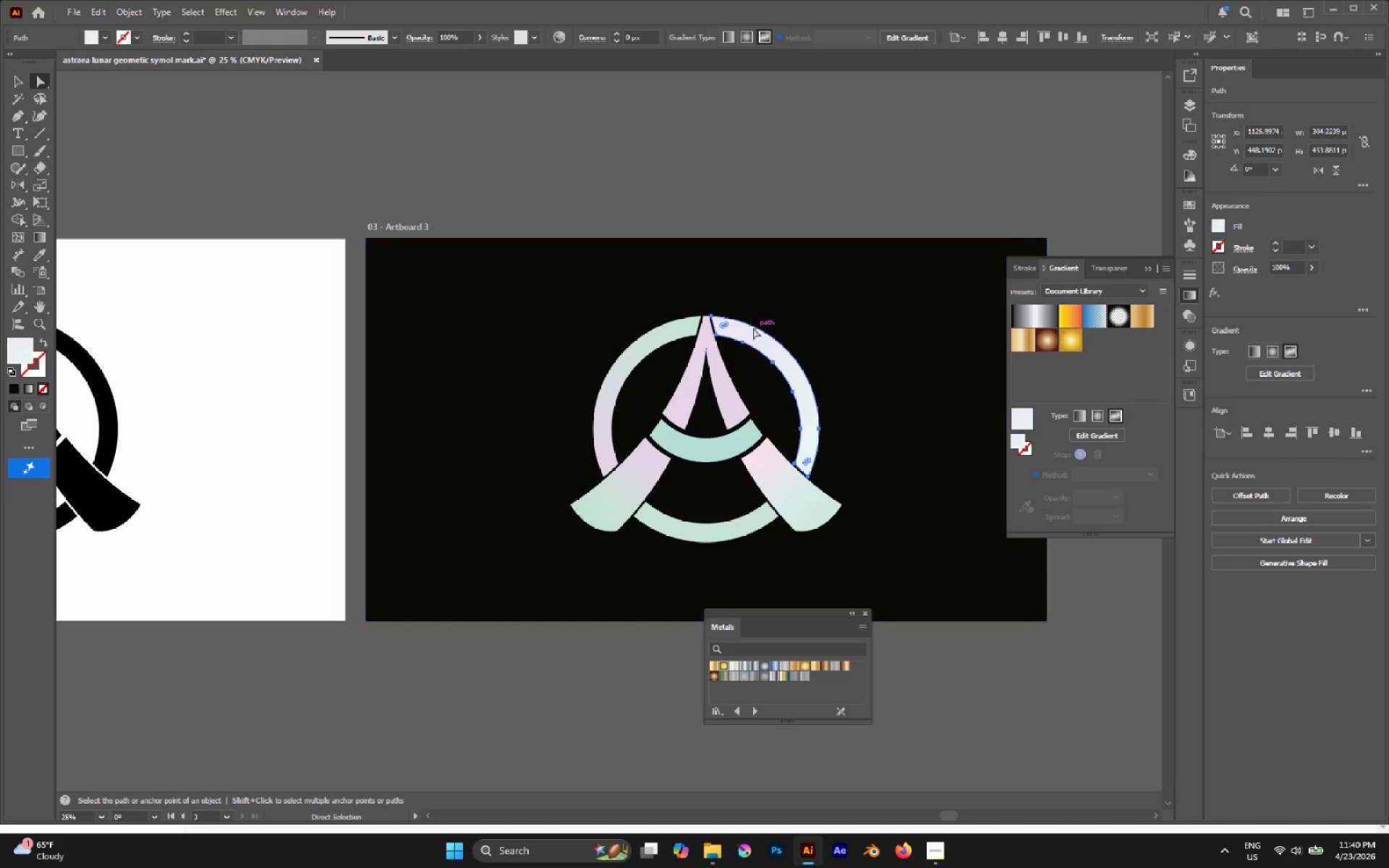 
left_click([810, 319])
 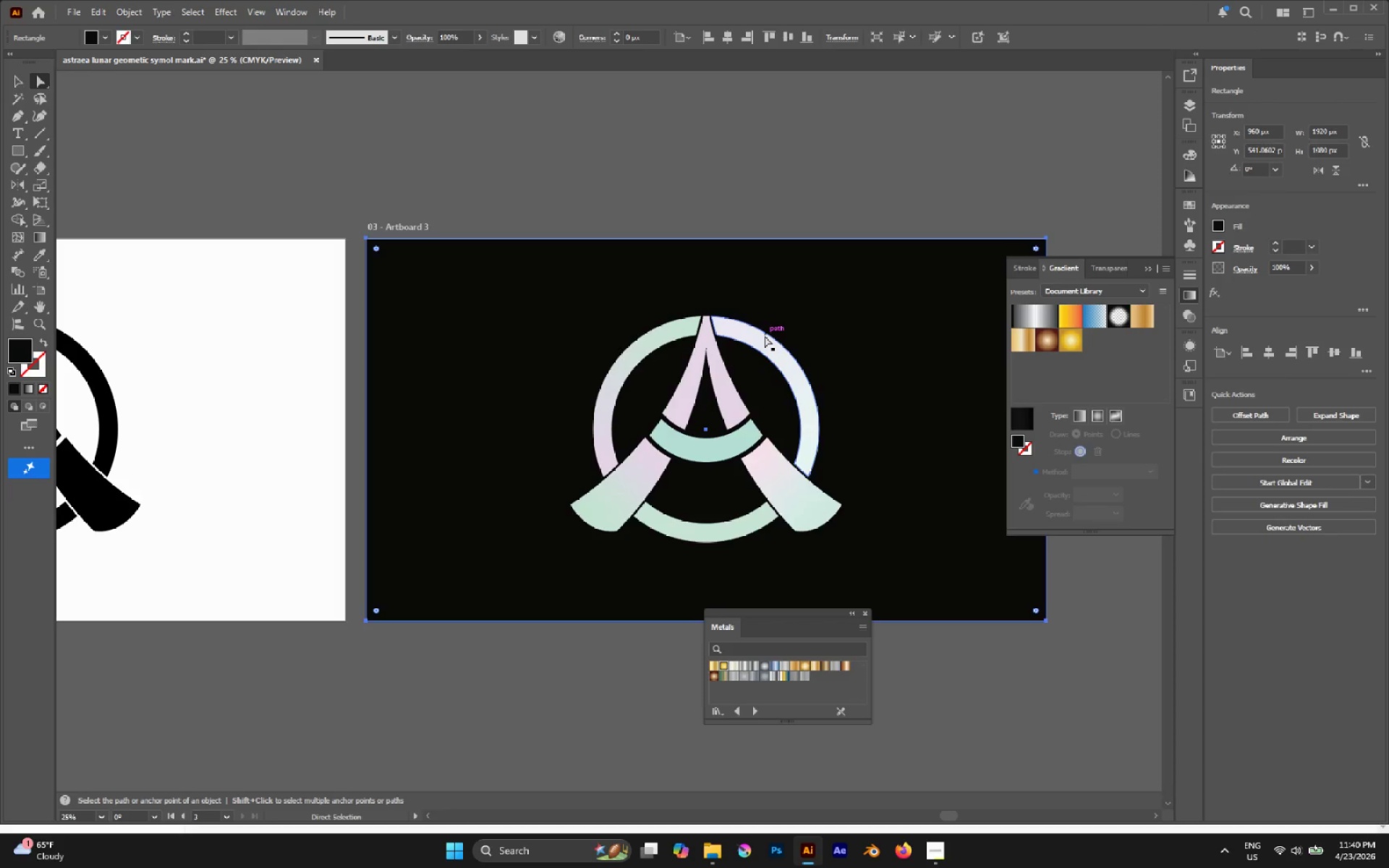 
left_click([765, 336])
 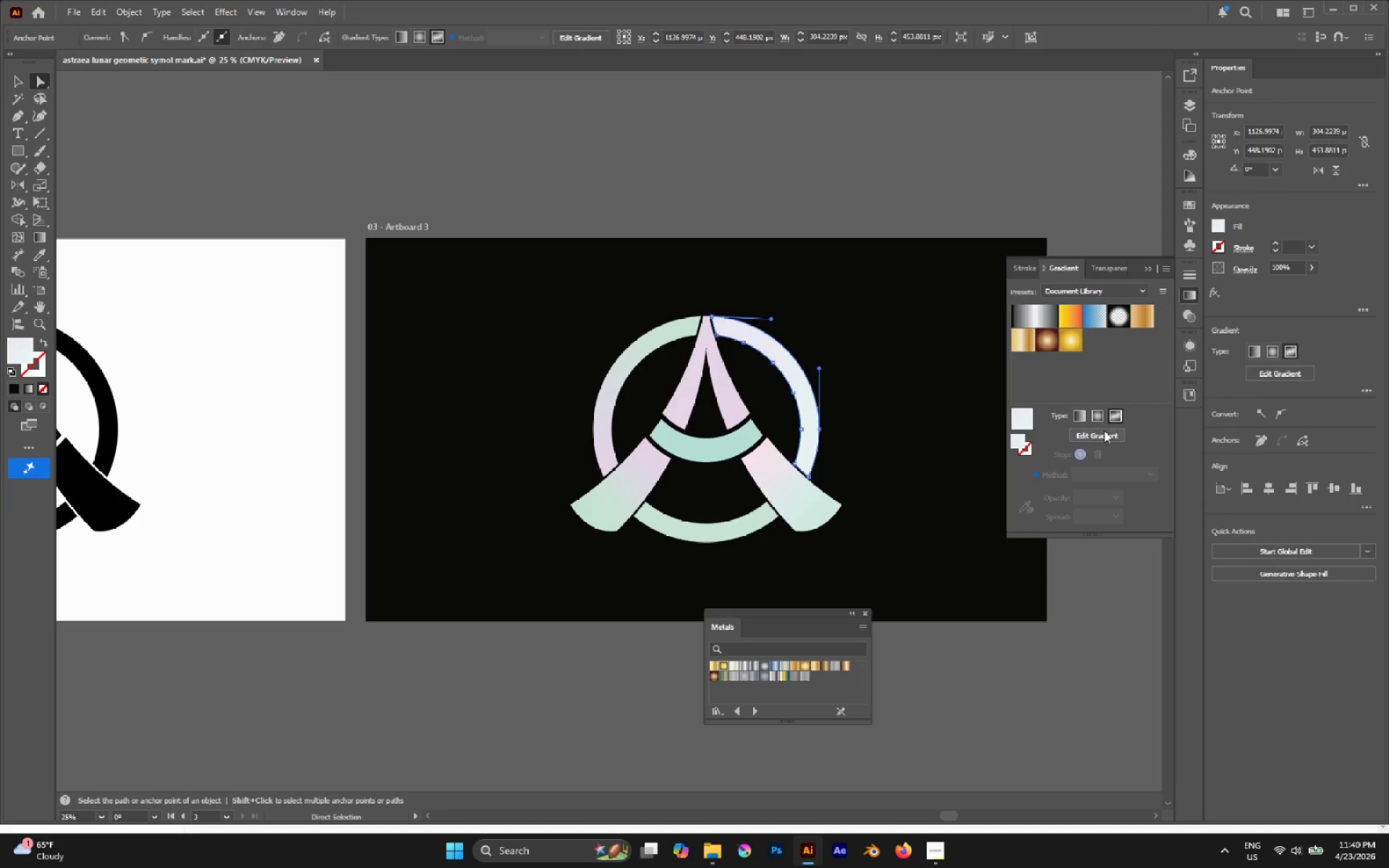 
left_click([1105, 435])
 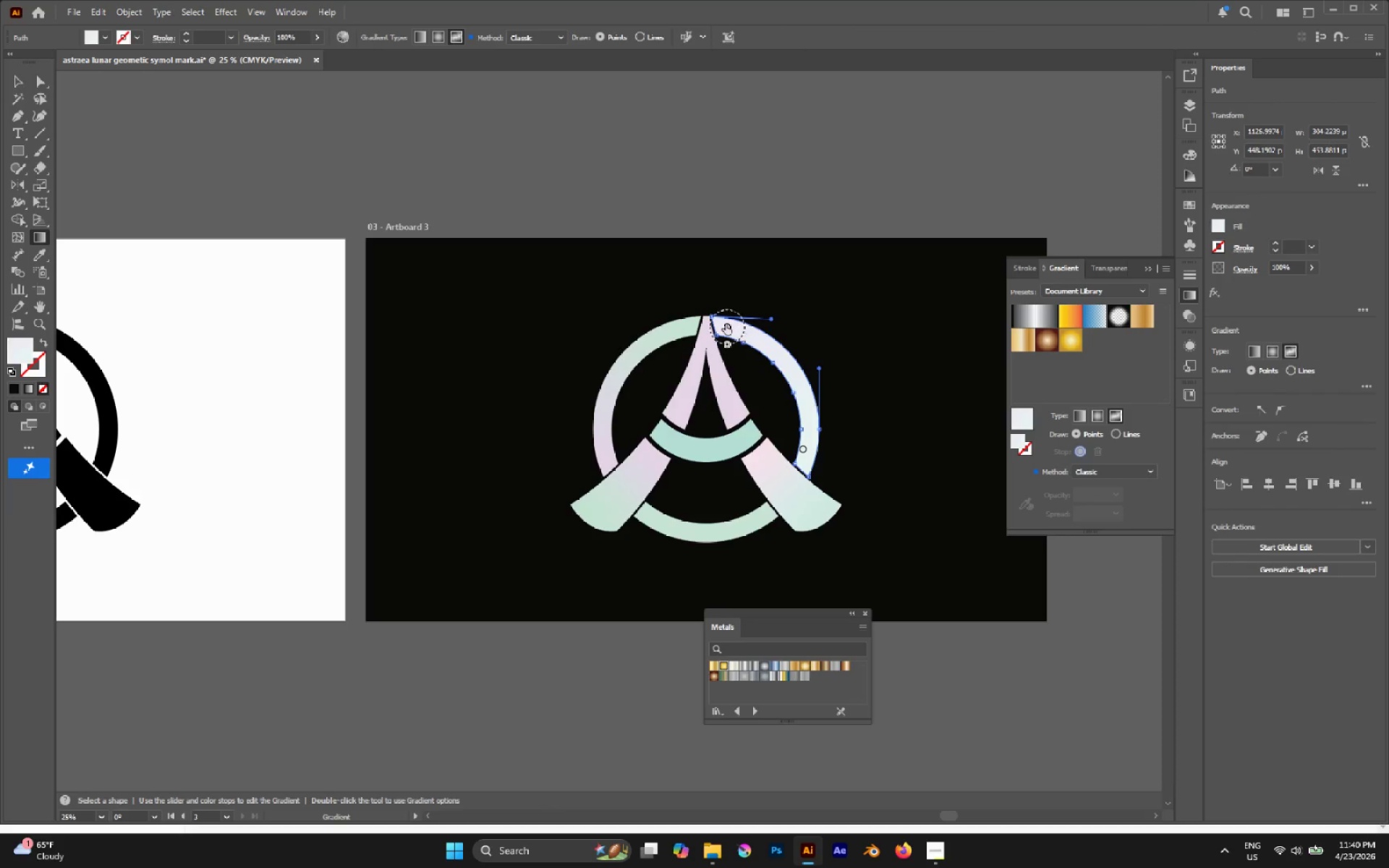 
left_click([726, 324])
 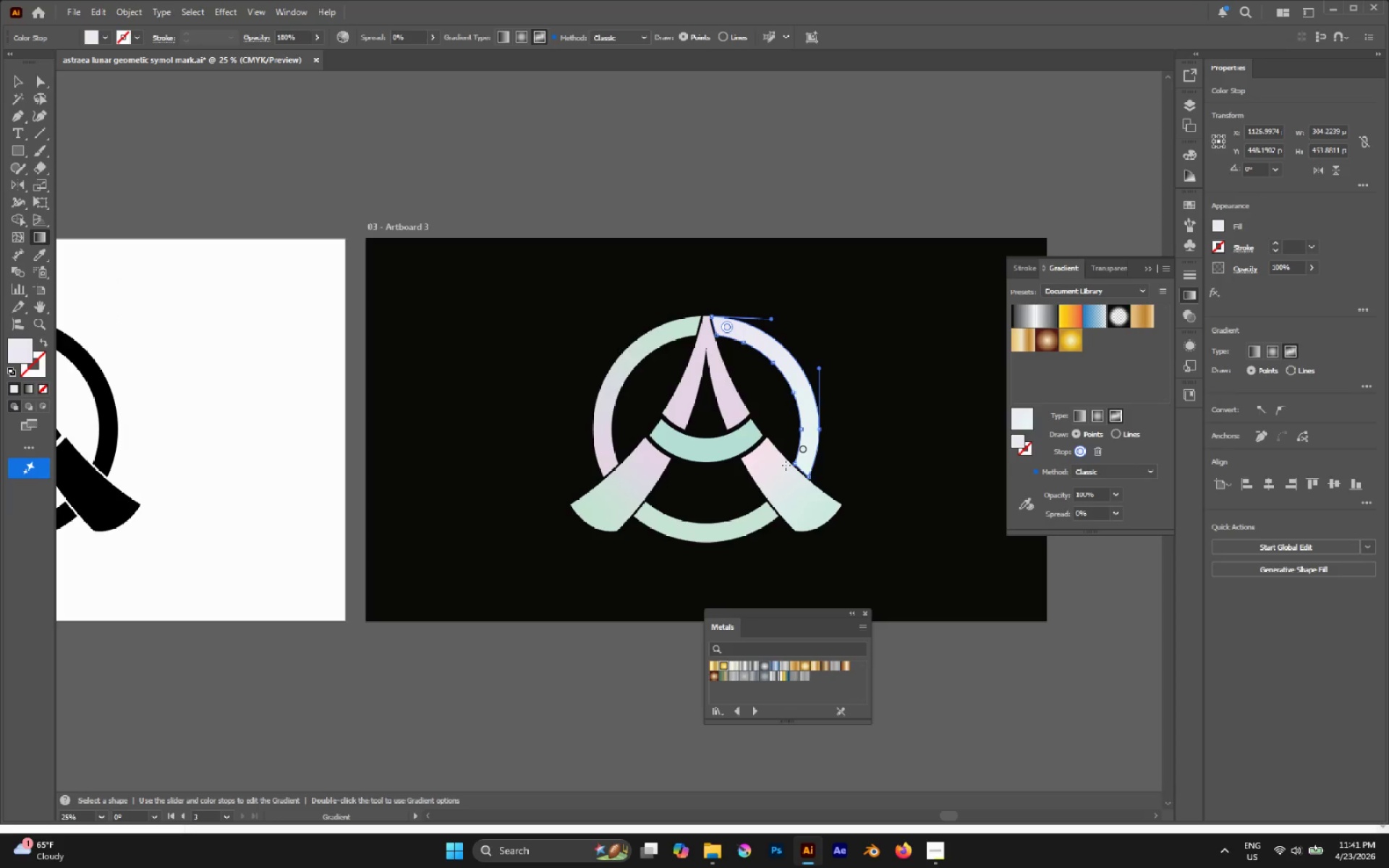 
left_click_drag(start_coordinate=[807, 448], to_coordinate=[748, 339])
 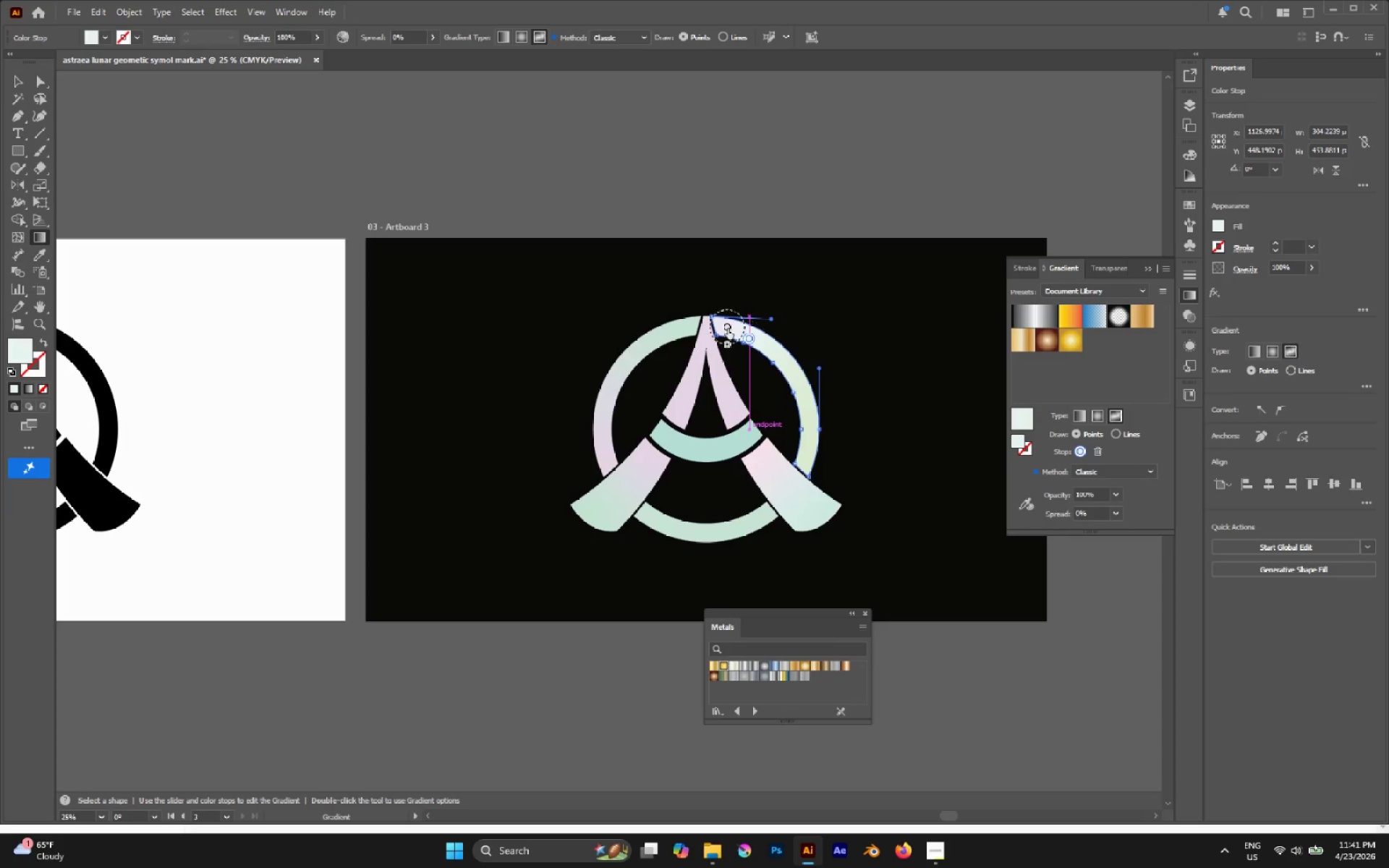 
left_click_drag(start_coordinate=[728, 328], to_coordinate=[807, 443])
 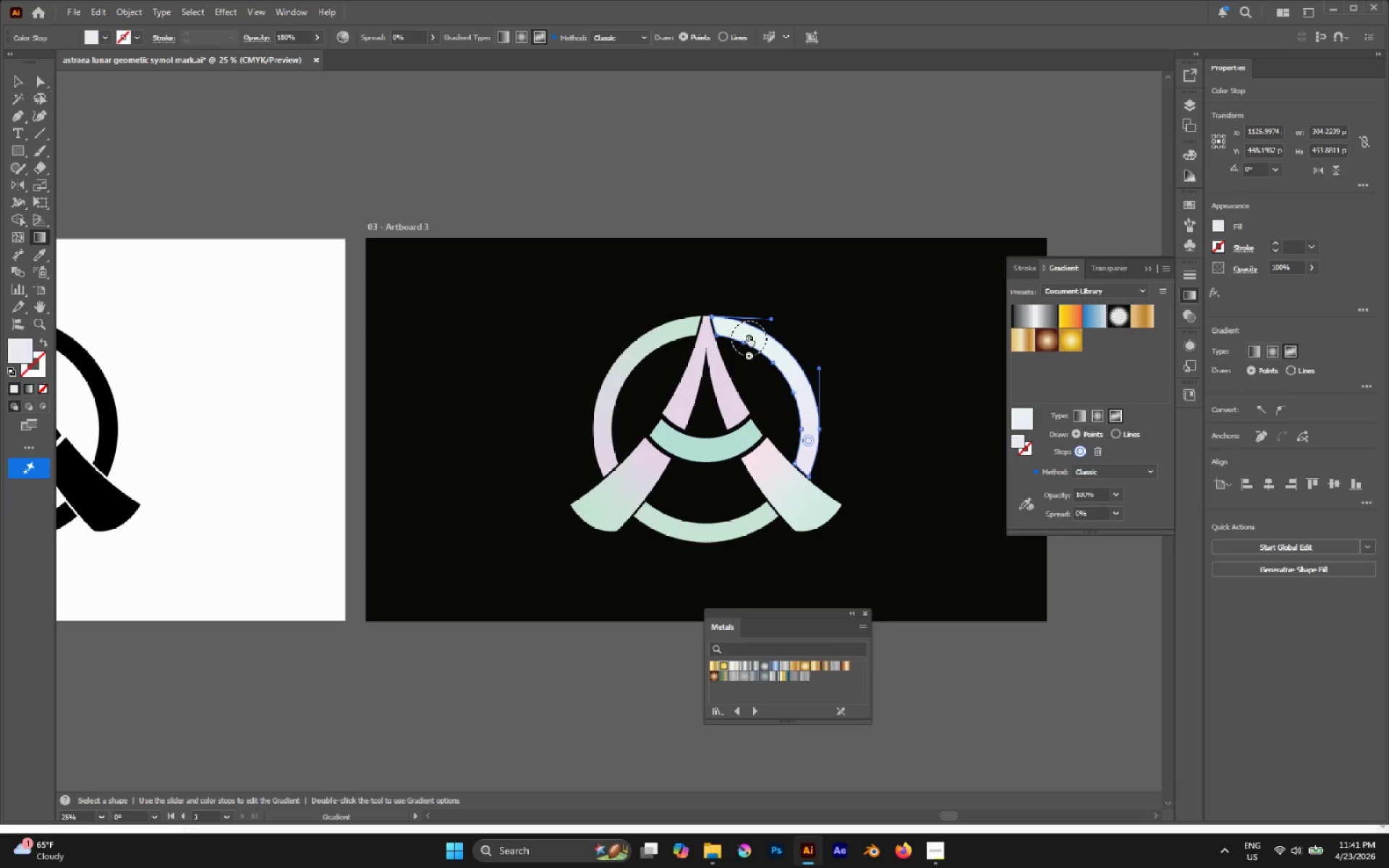 
left_click_drag(start_coordinate=[748, 336], to_coordinate=[736, 330])
 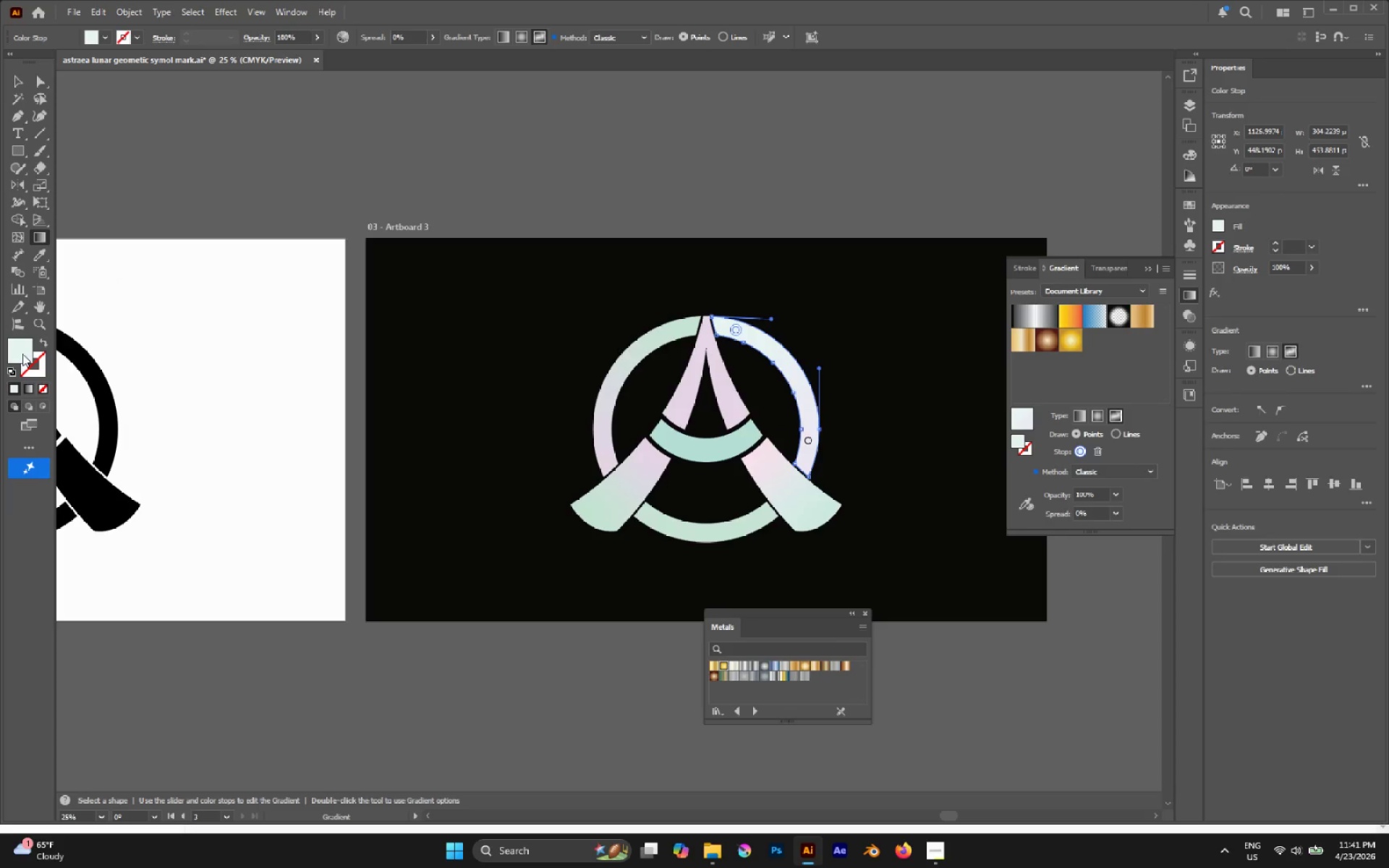 
double_click([21, 354])
 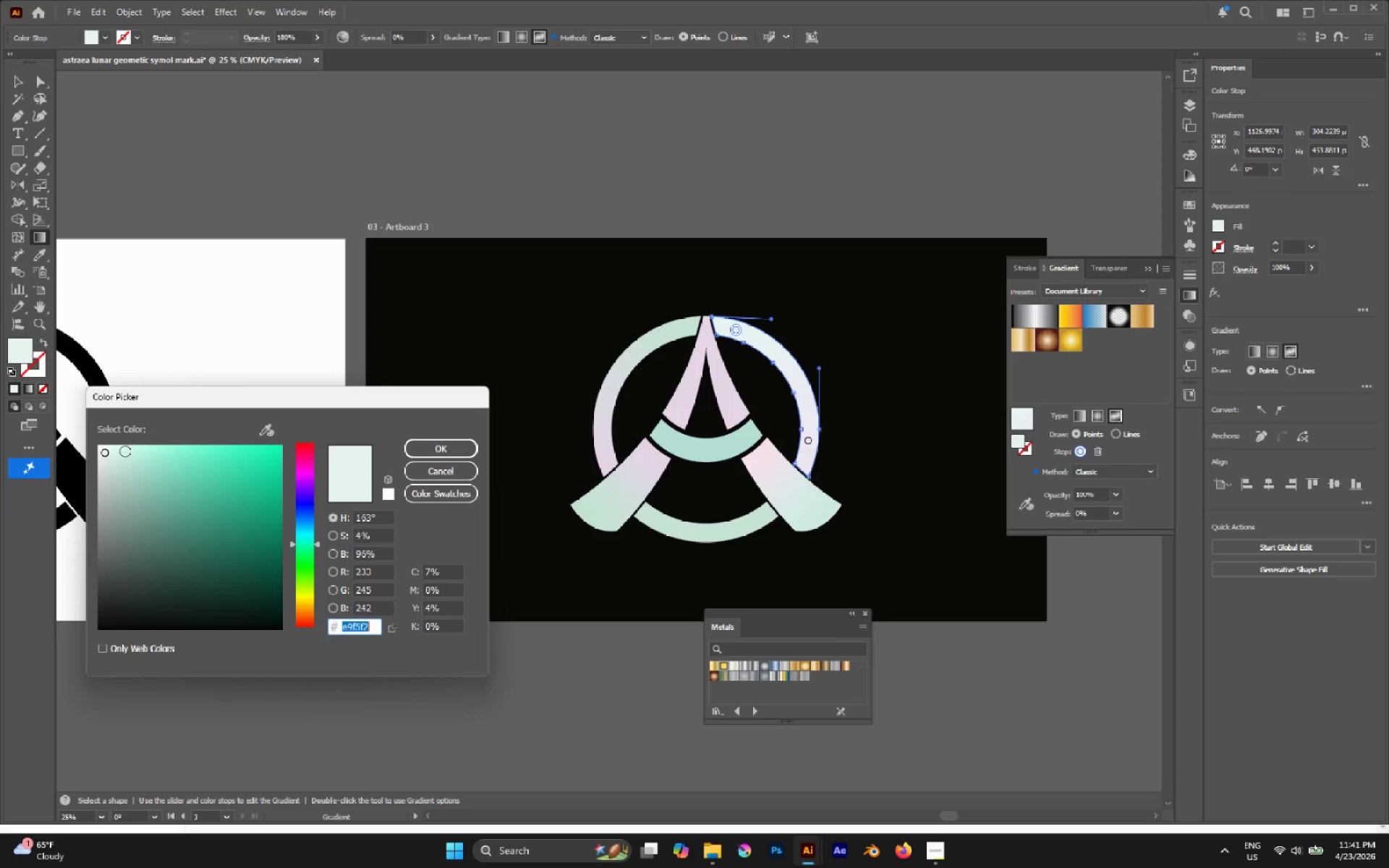 
left_click([127, 451])
 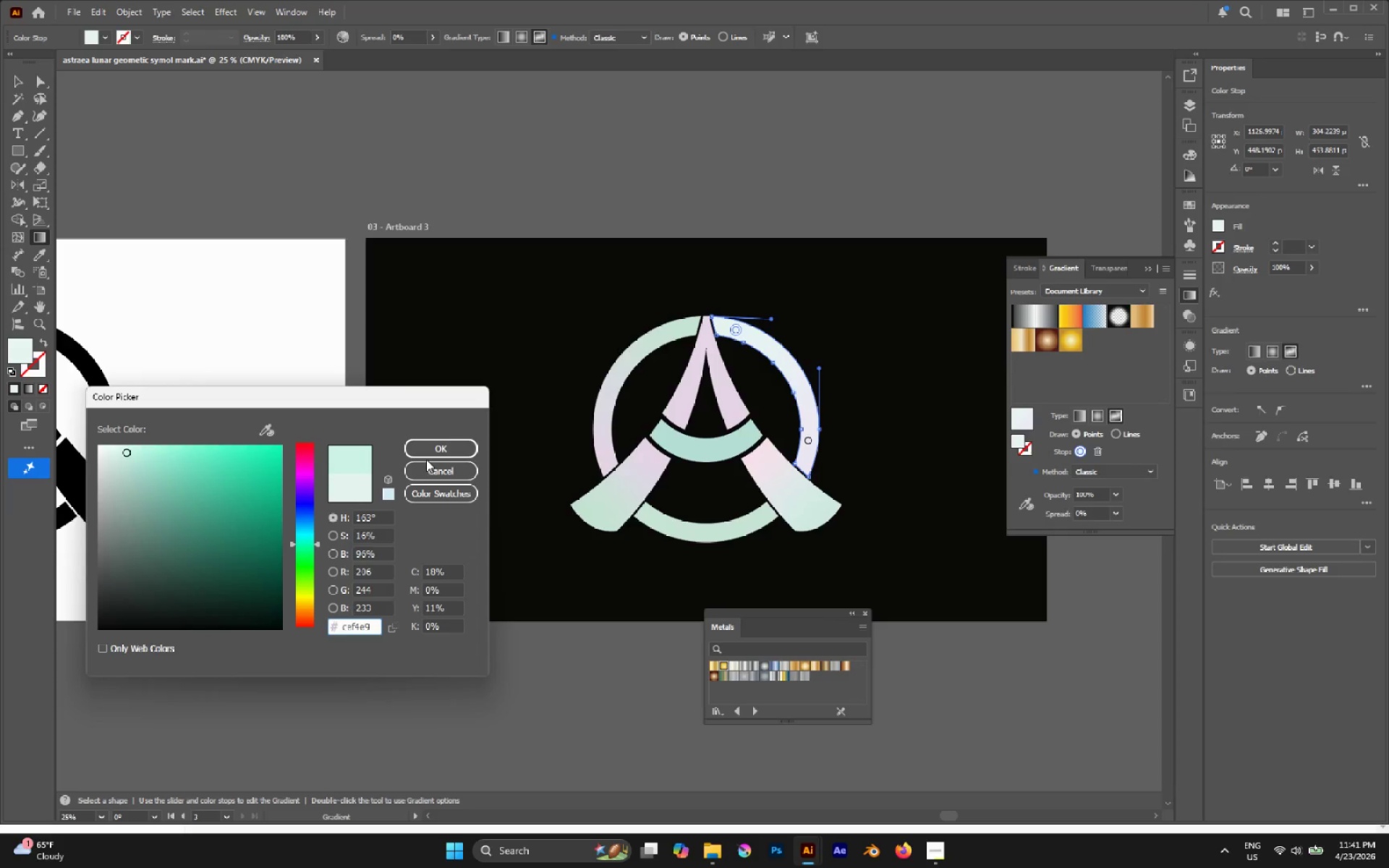 
left_click([425, 453])
 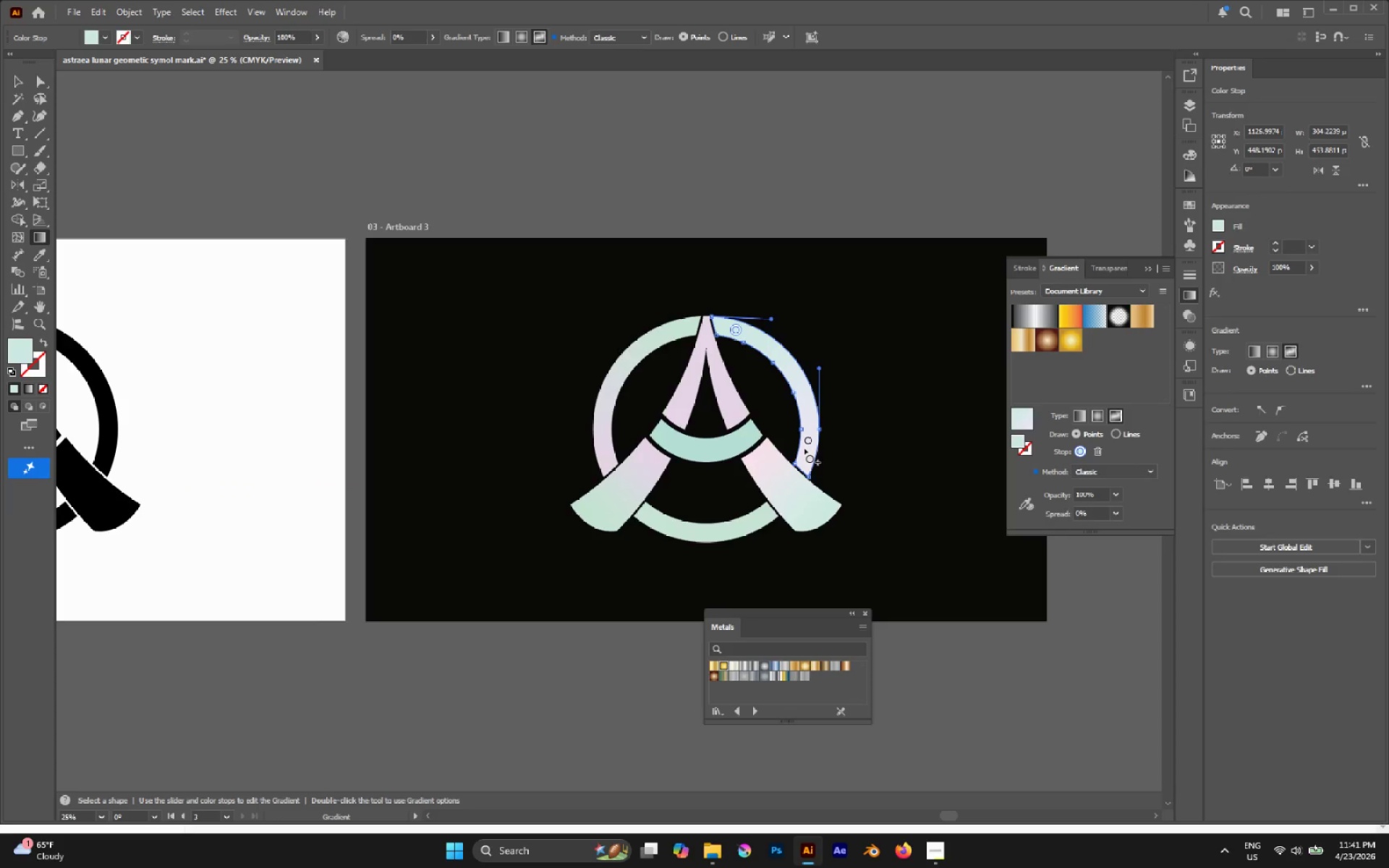 
left_click([804, 443])
 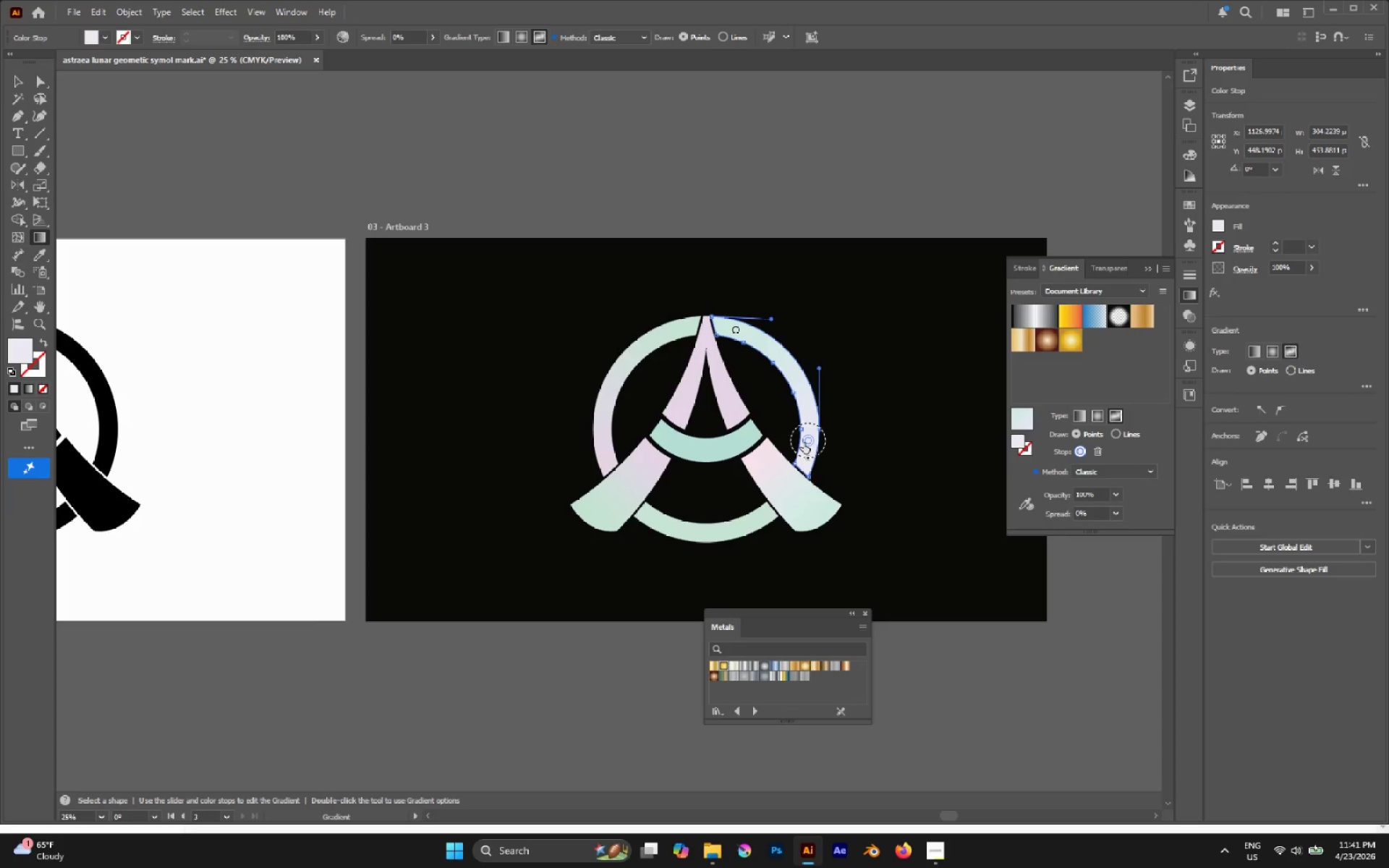 
left_click_drag(start_coordinate=[804, 443], to_coordinate=[806, 447])
 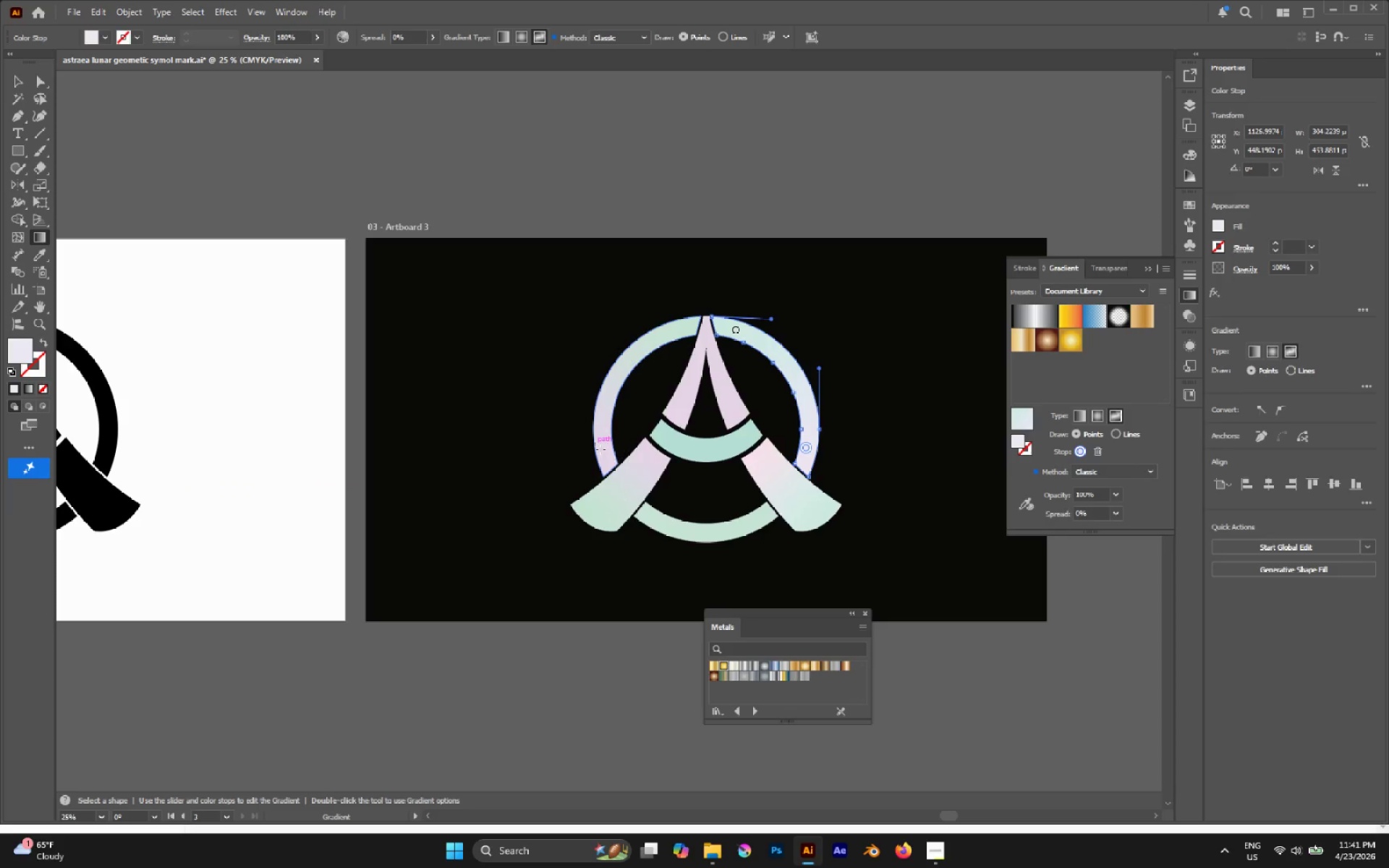 
key(A)
 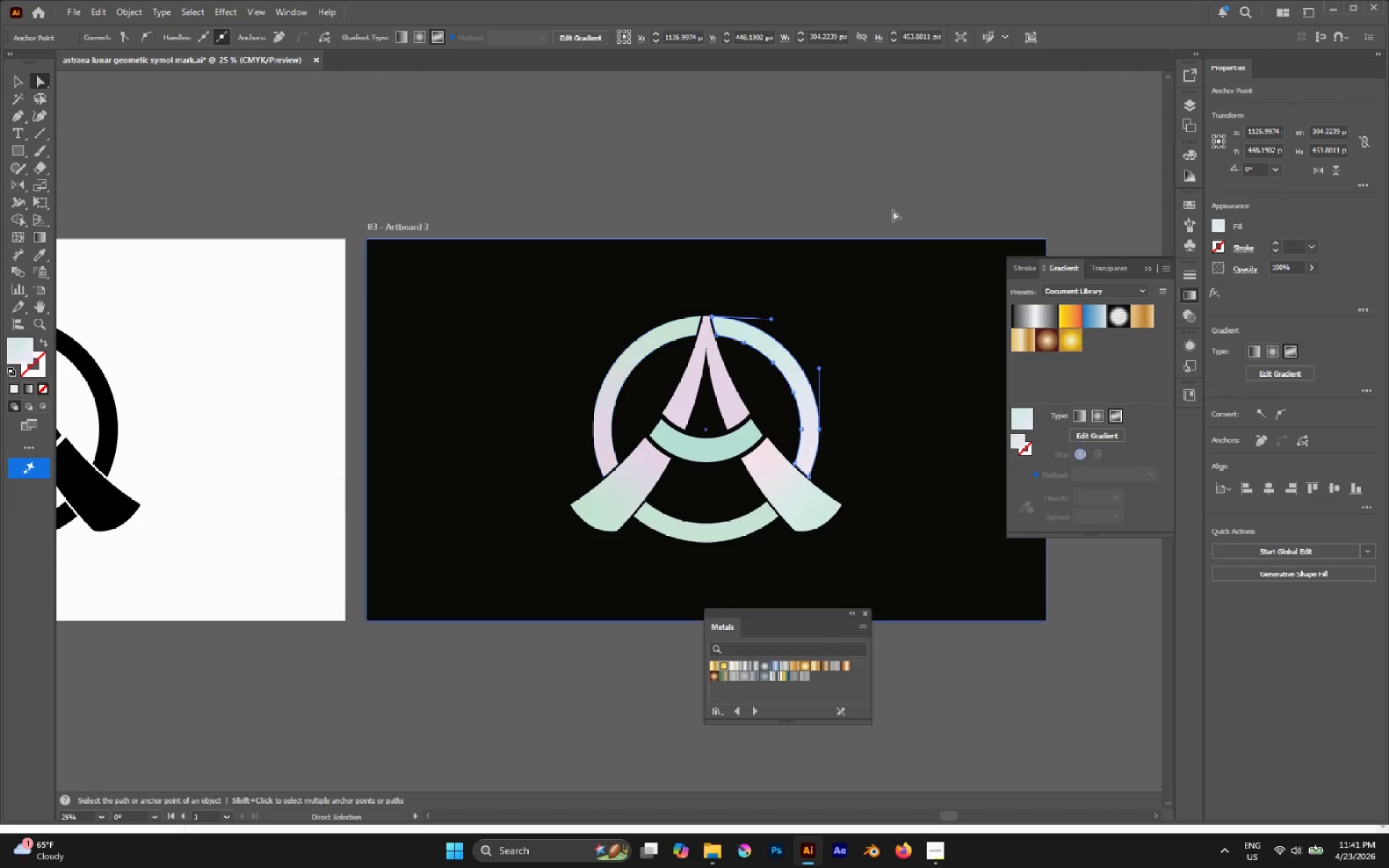 
left_click([893, 210])
 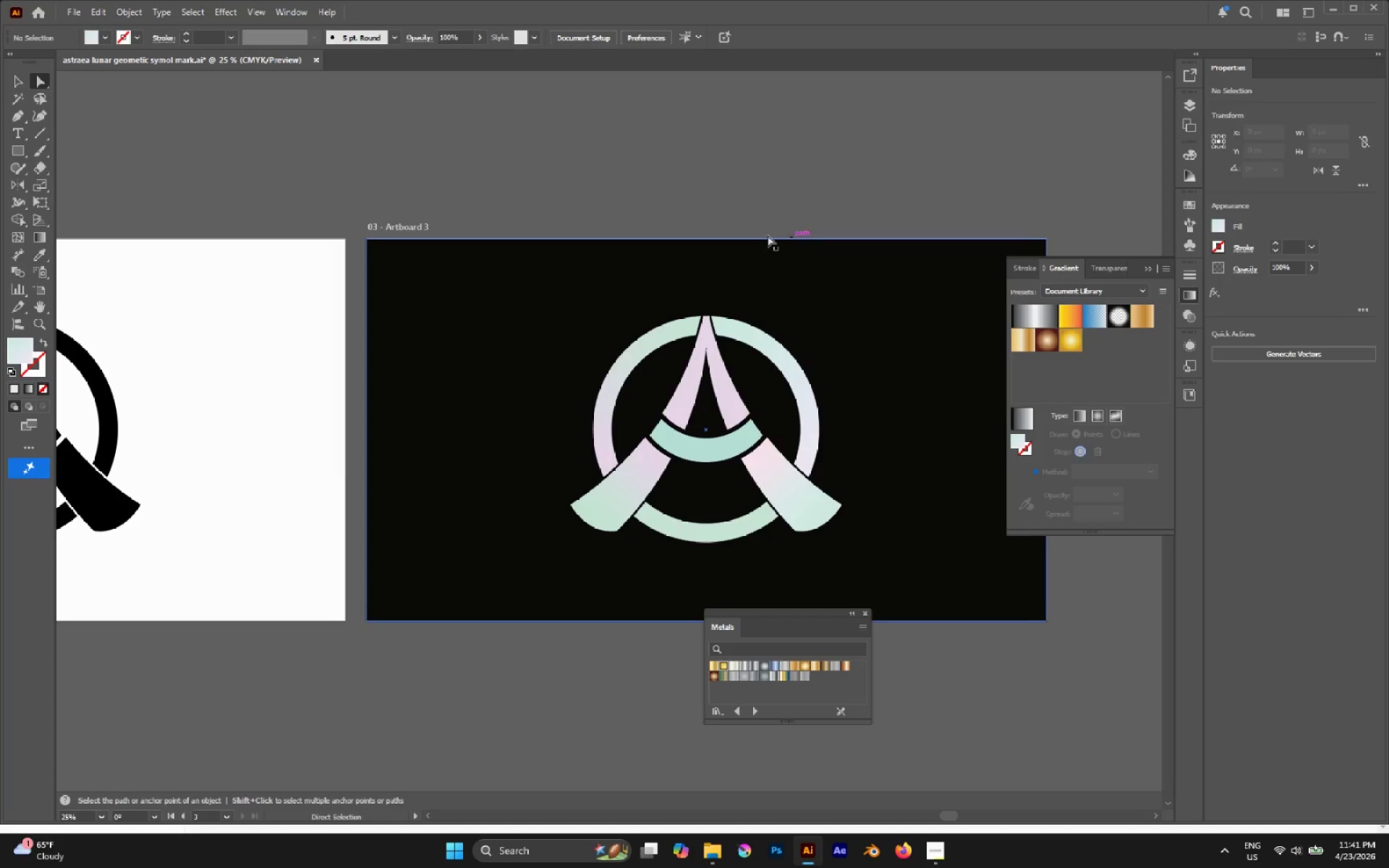 
hold_key(key=AltLeft, duration=0.69)
scroll: coordinate [685, 231], scroll_direction: down, amount: 2.0
 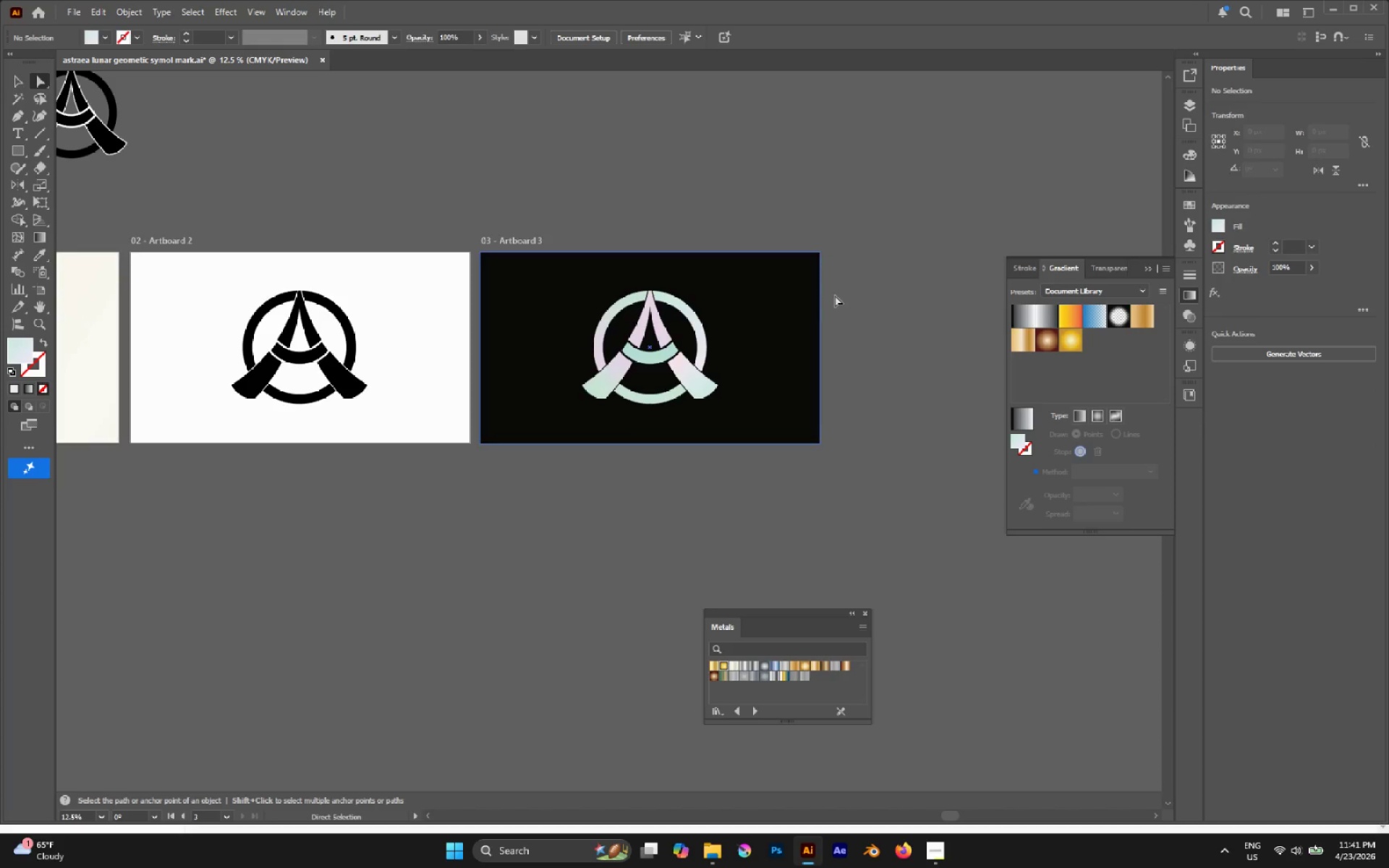 
hold_key(key=AltLeft, duration=0.34)
scroll: coordinate [699, 268], scroll_direction: up, amount: 1.0
 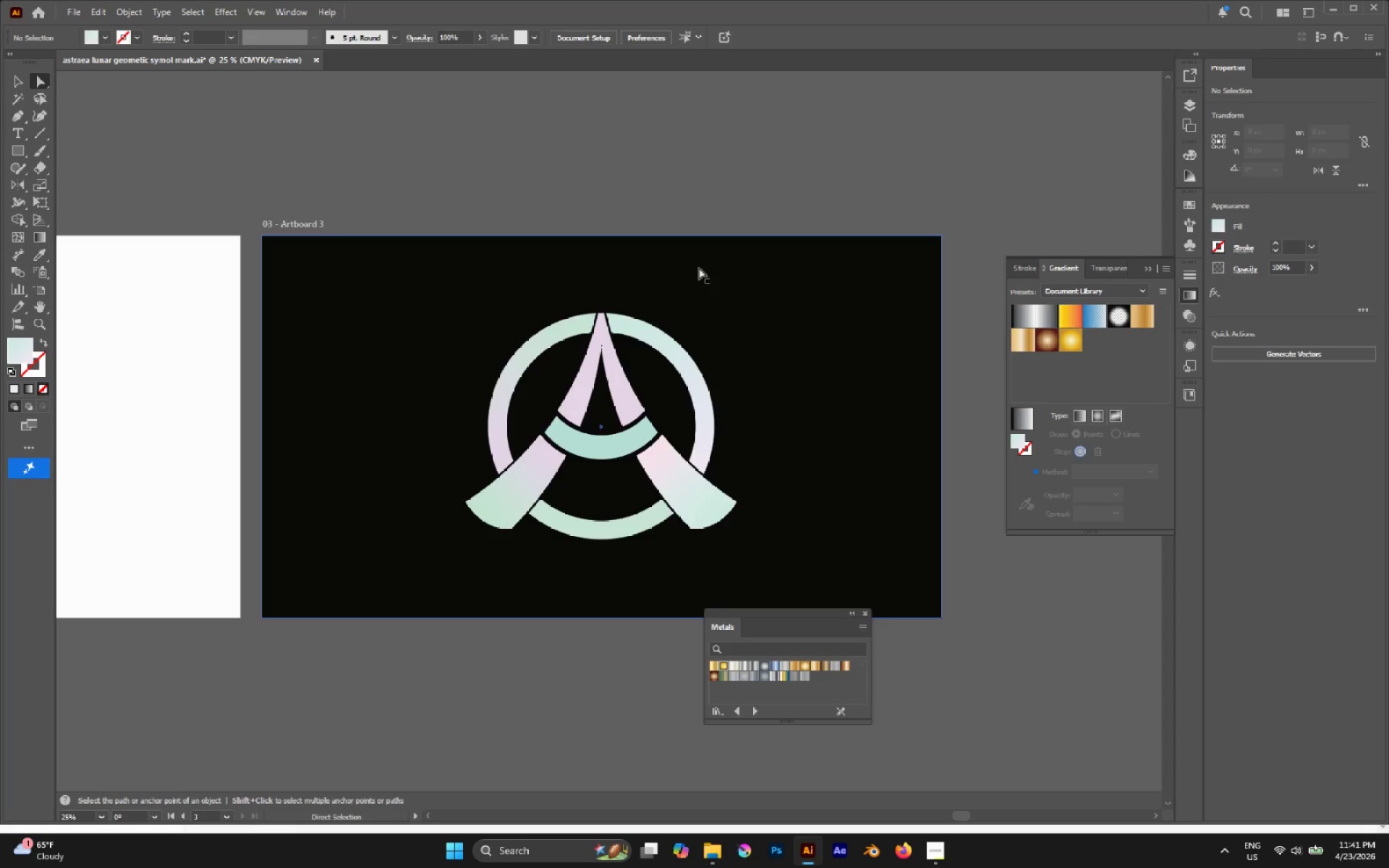 
key(V)
 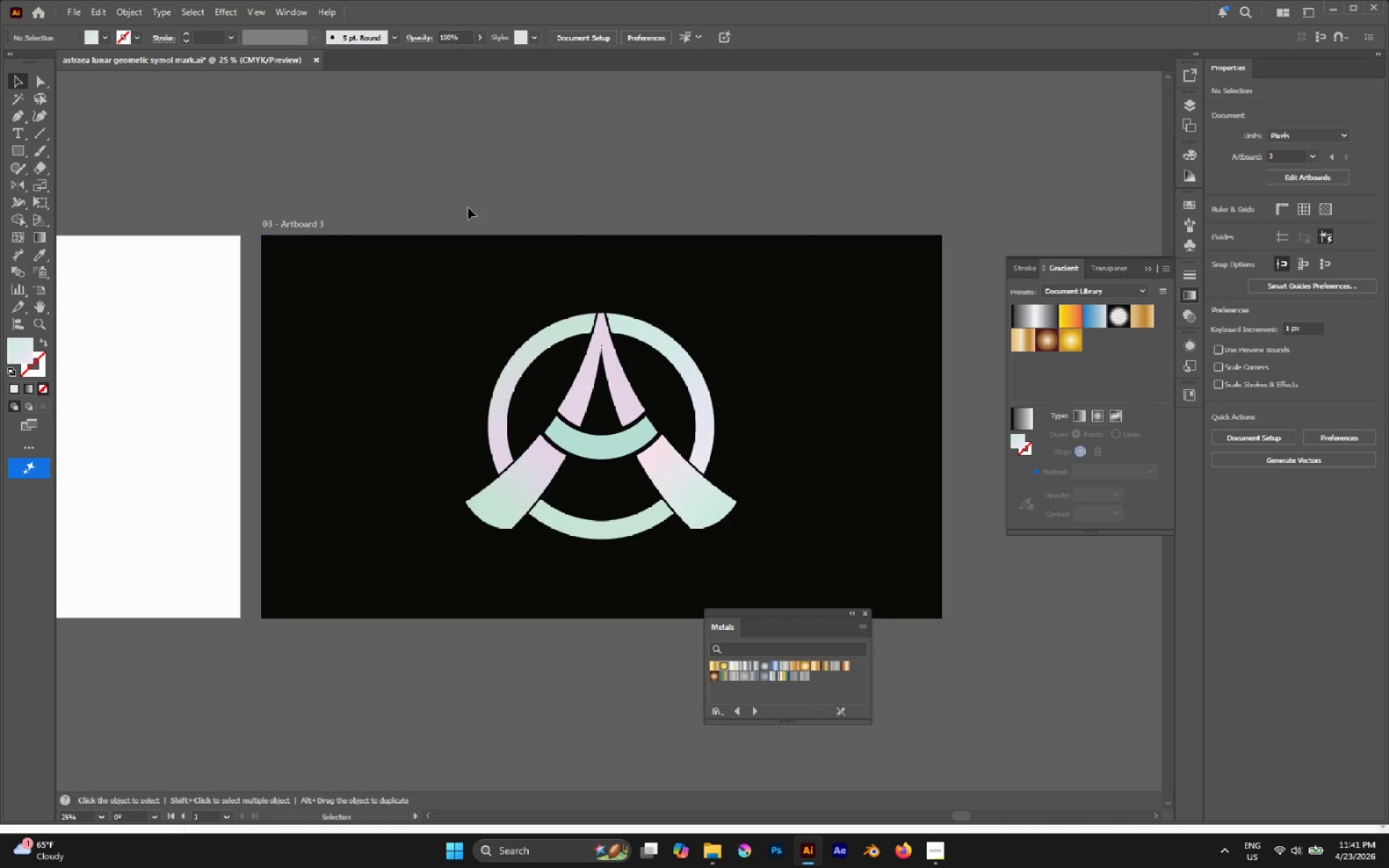 
left_click_drag(start_coordinate=[466, 195], to_coordinate=[740, 538])
 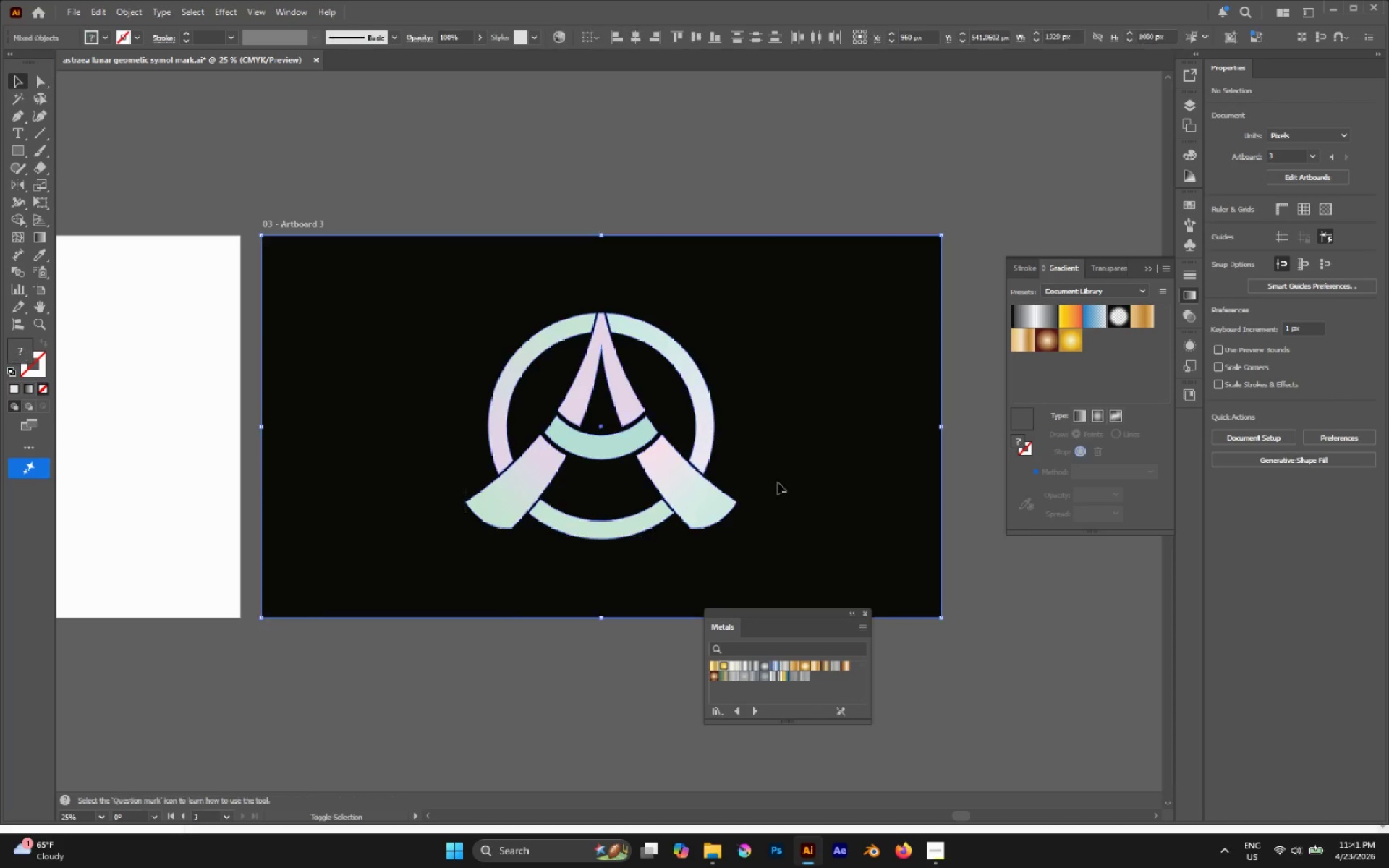 
hold_key(key=ShiftLeft, duration=0.45)
 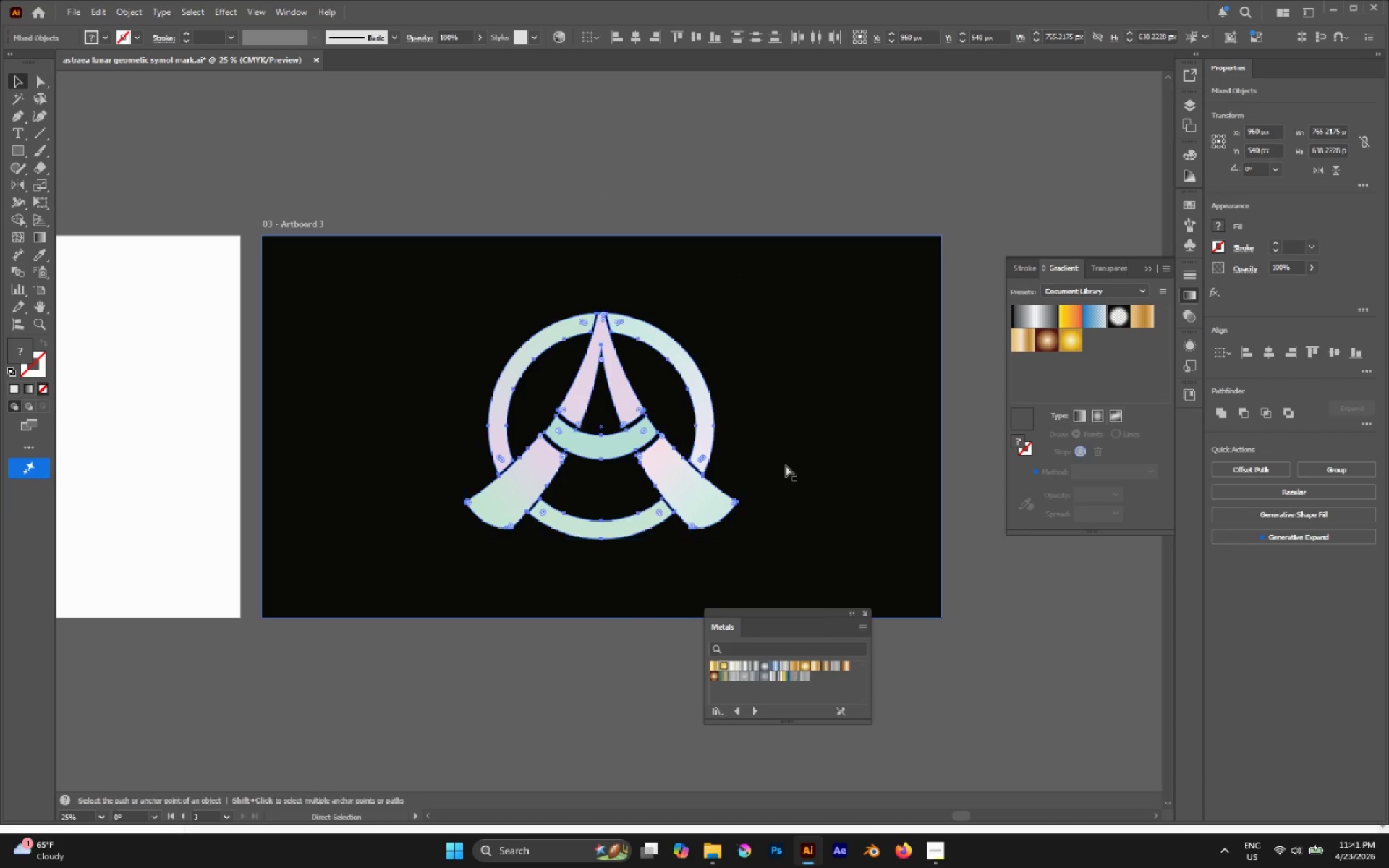 
key(Control+G)
 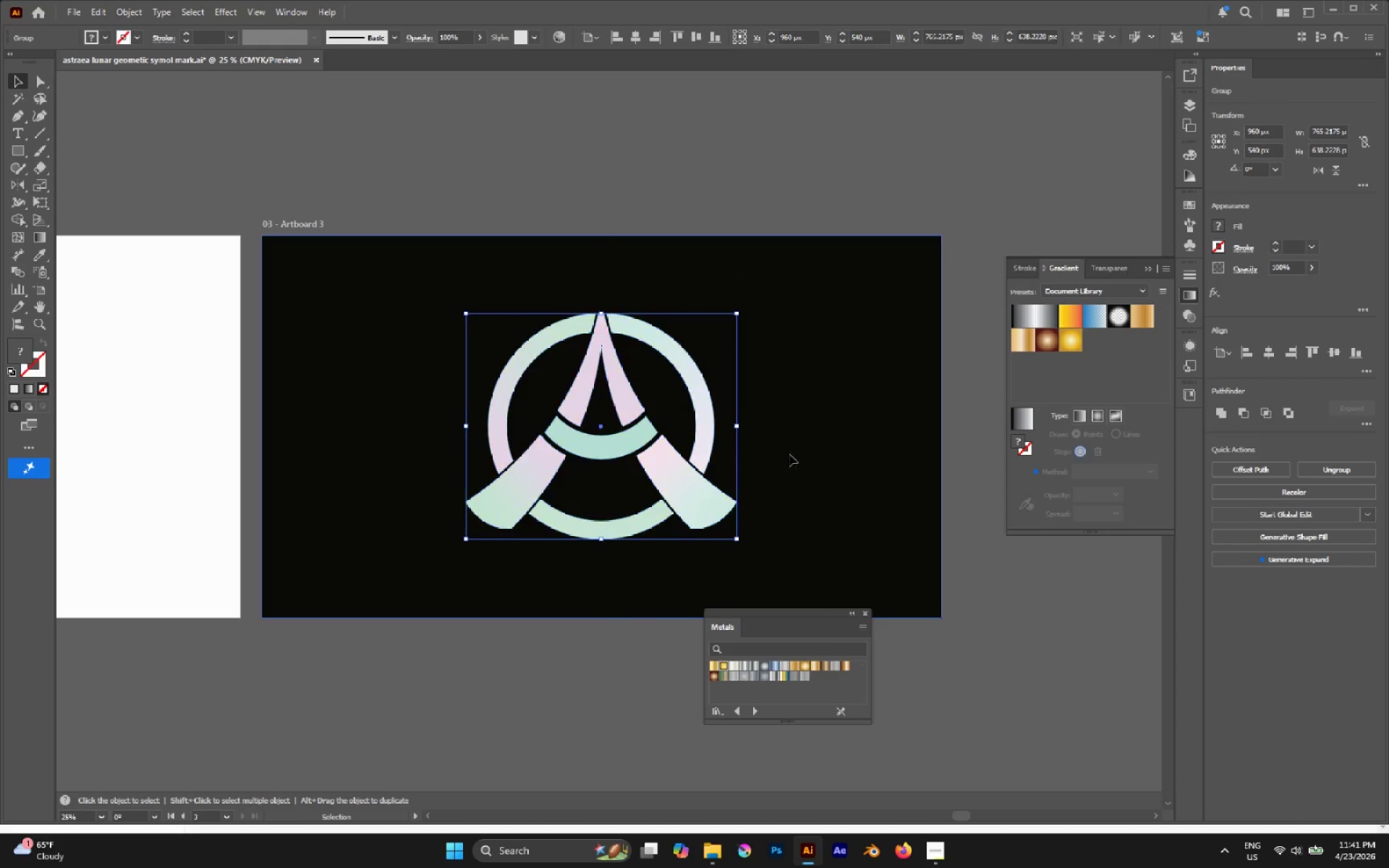 
left_click([789, 454])
 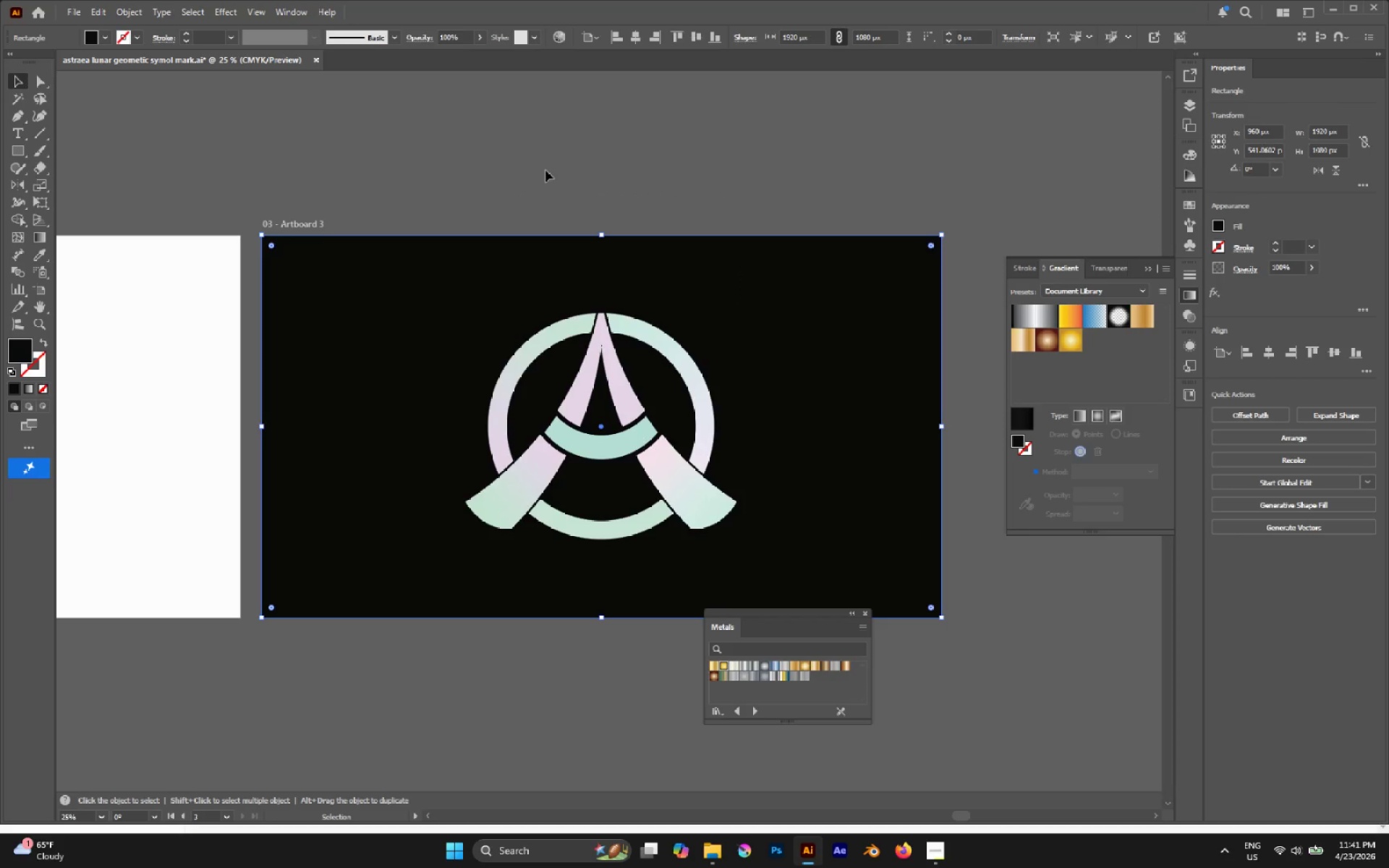 
key(Control+2)
 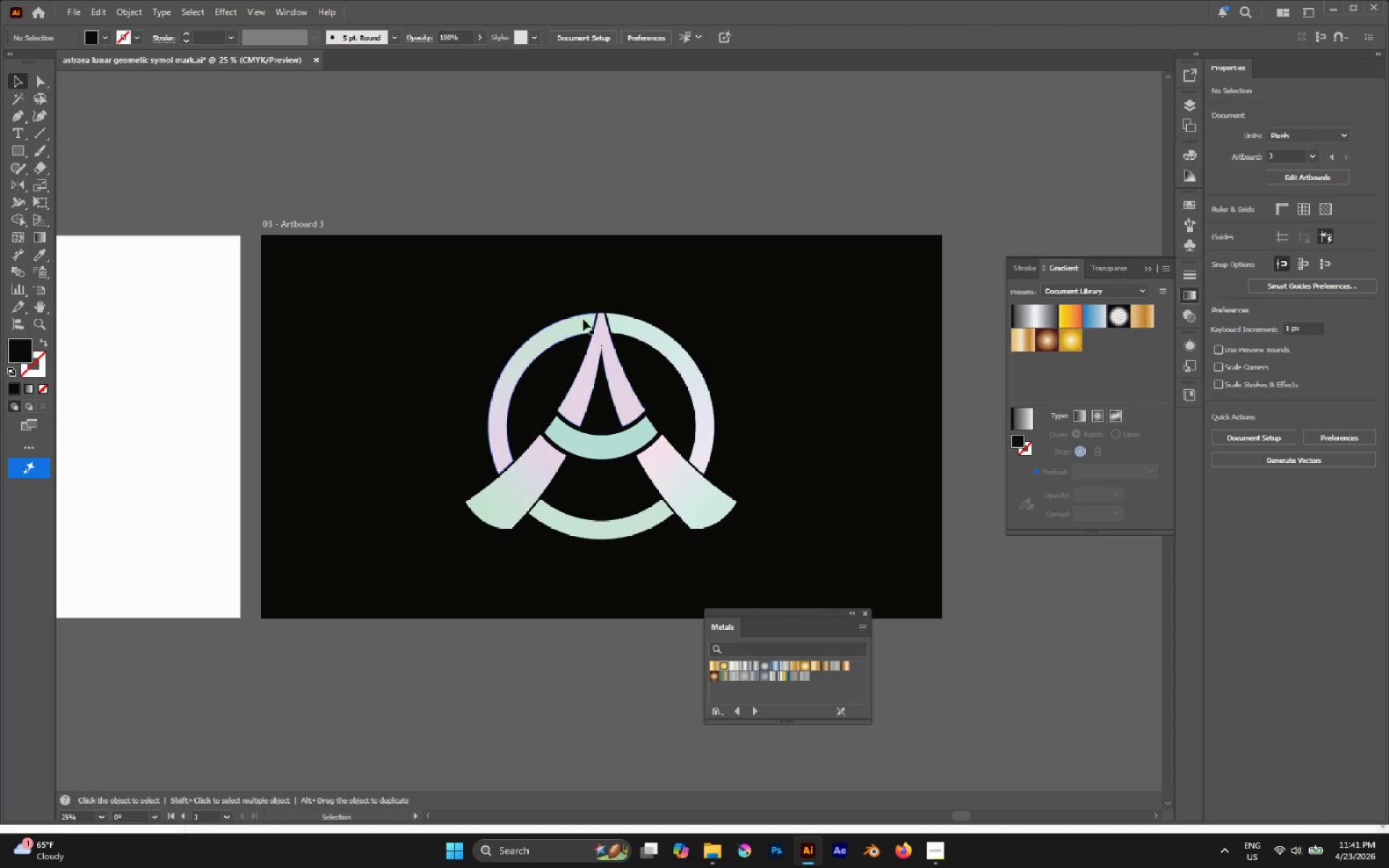 
left_click([582, 318])
 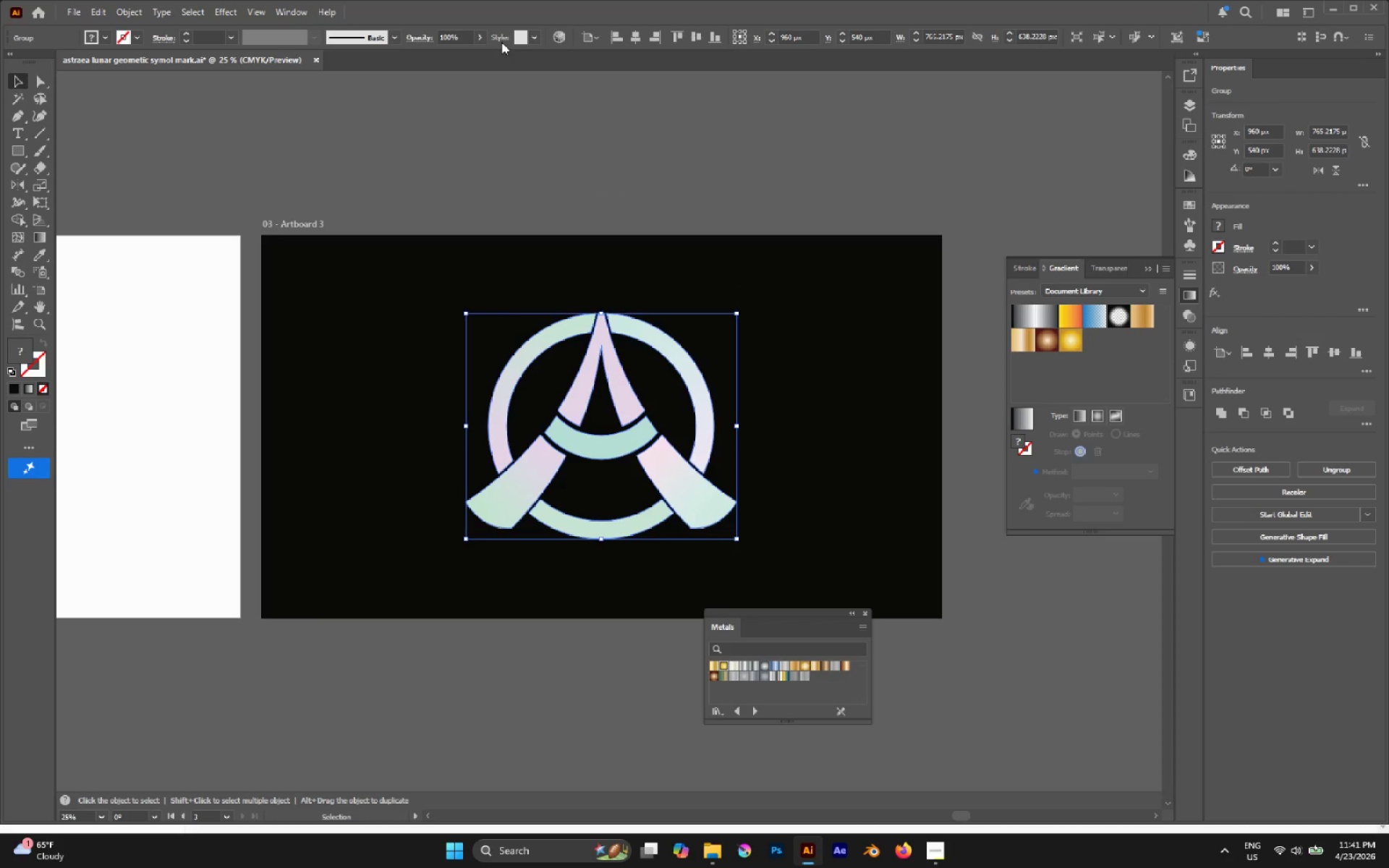 
left_click([564, 40])
 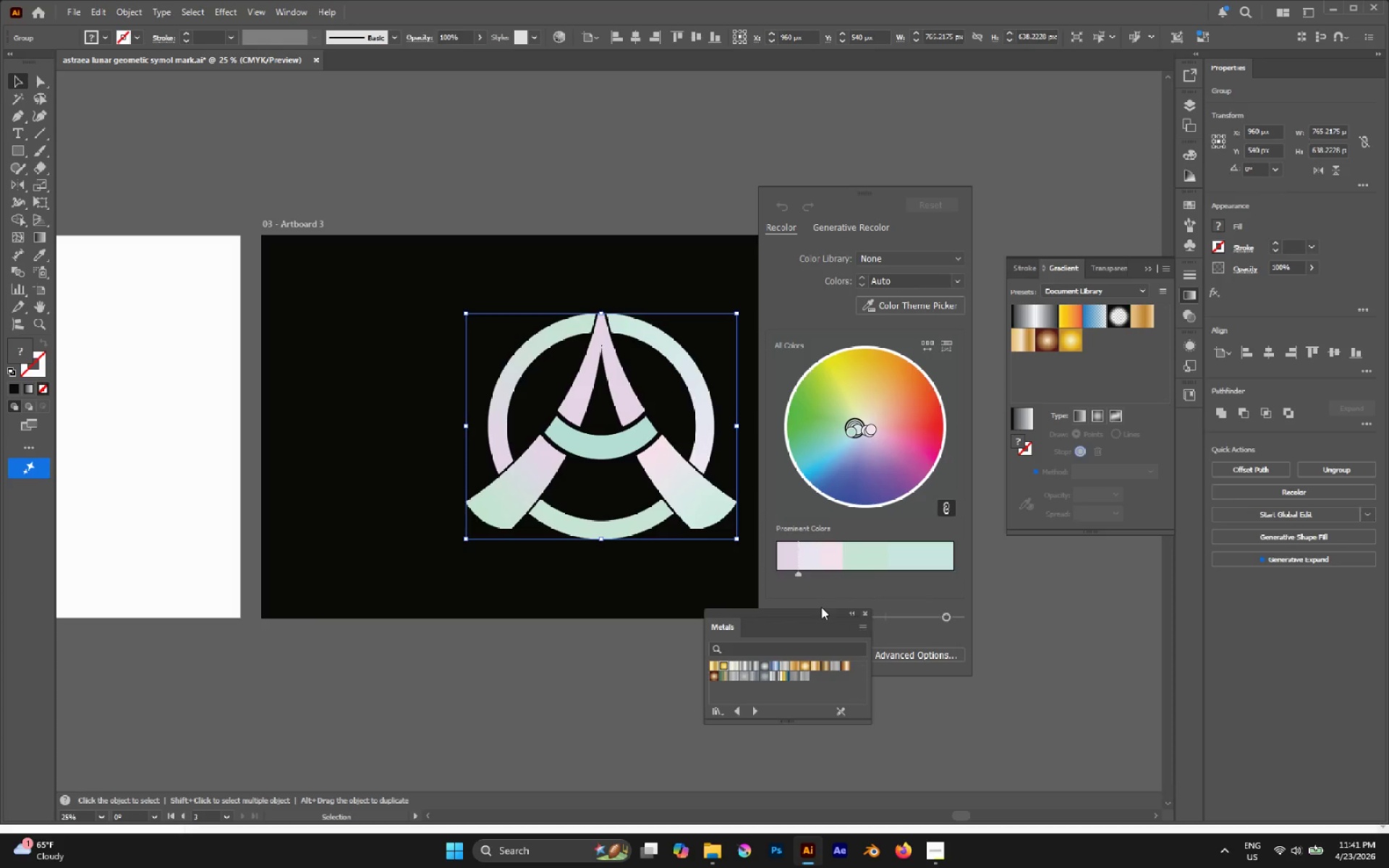 
left_click_drag(start_coordinate=[729, 624], to_coordinate=[1189, 420])
 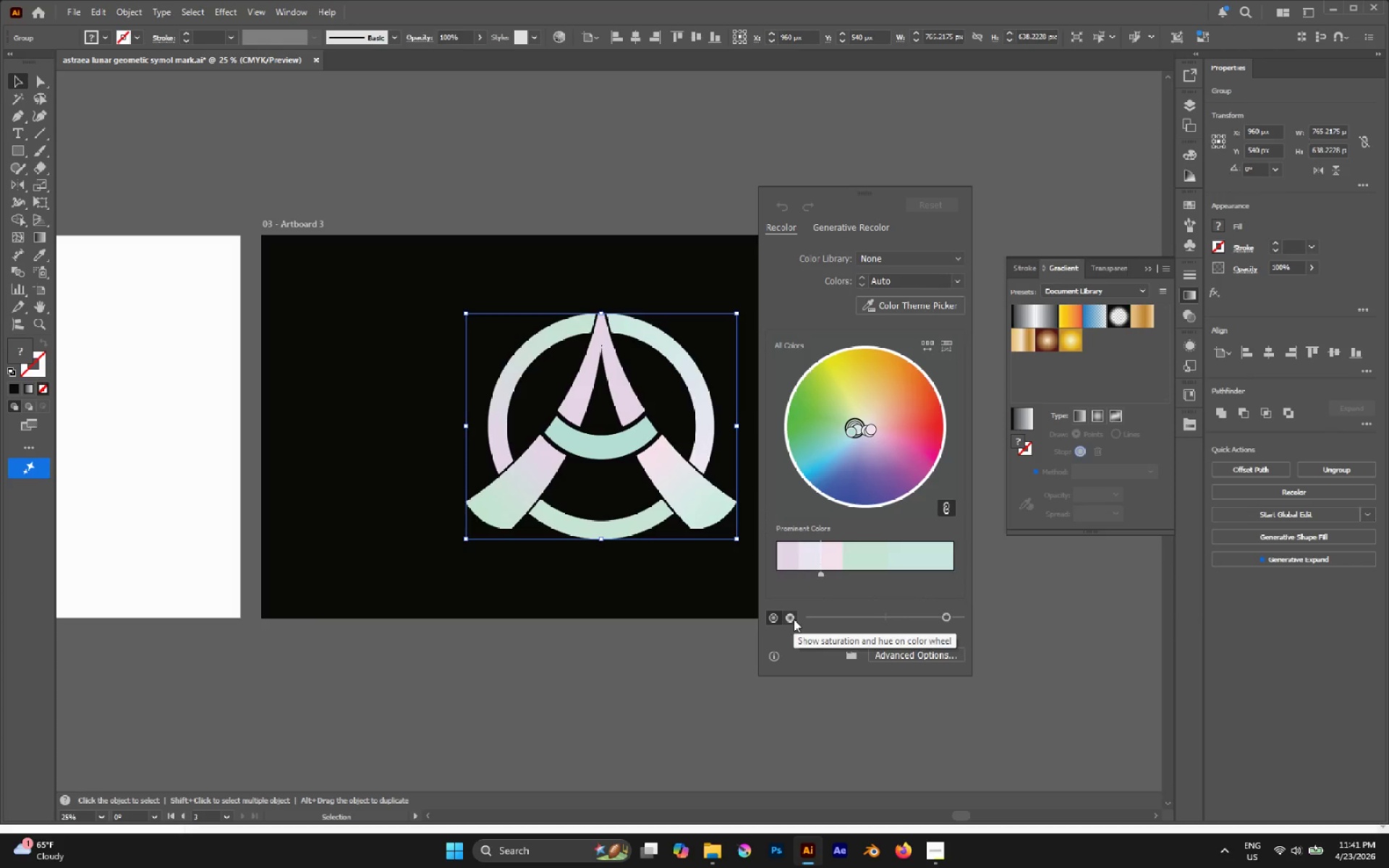 
wait(5.03)
 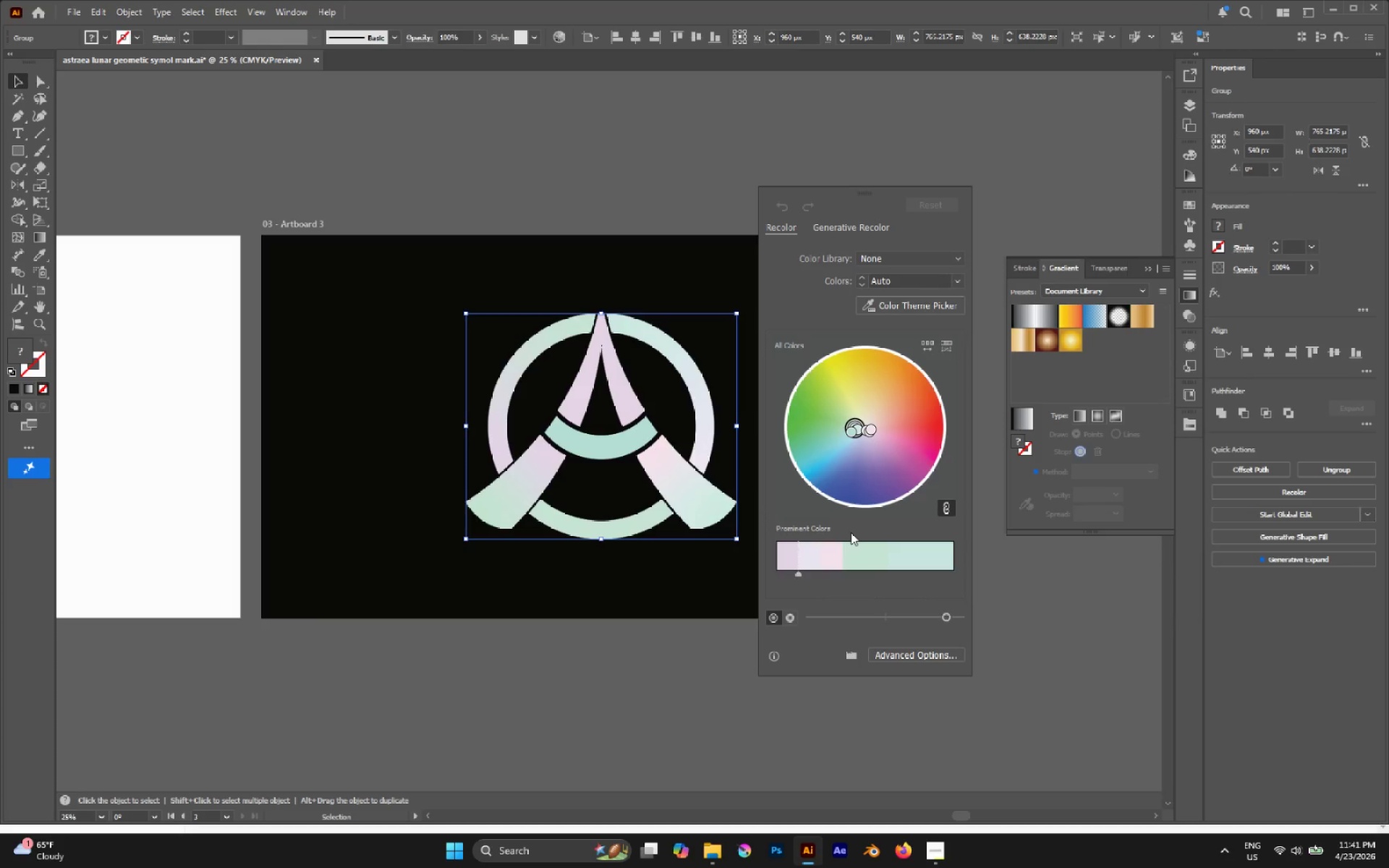 
left_click([794, 619])
 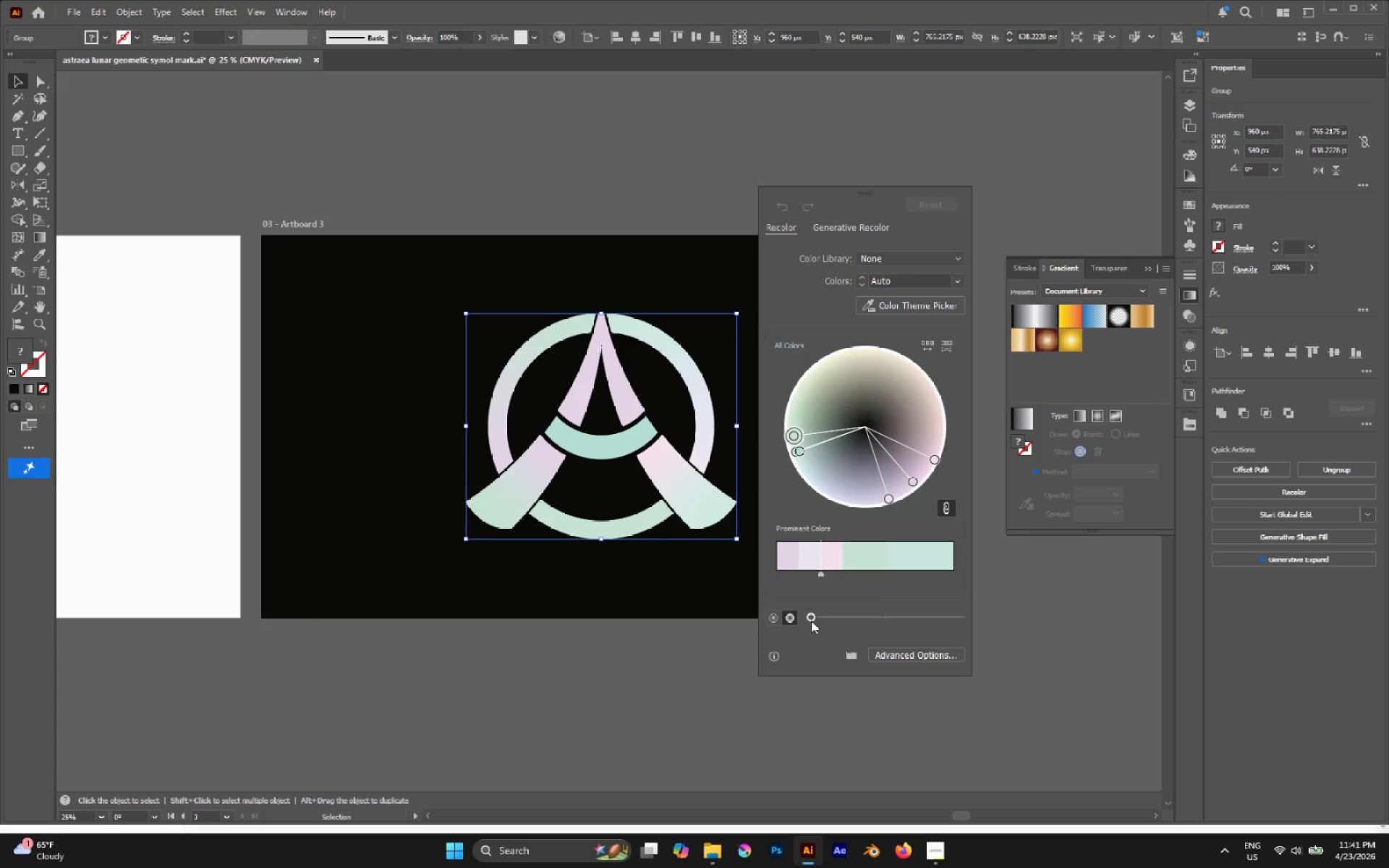 
left_click_drag(start_coordinate=[811, 621], to_coordinate=[844, 621])
 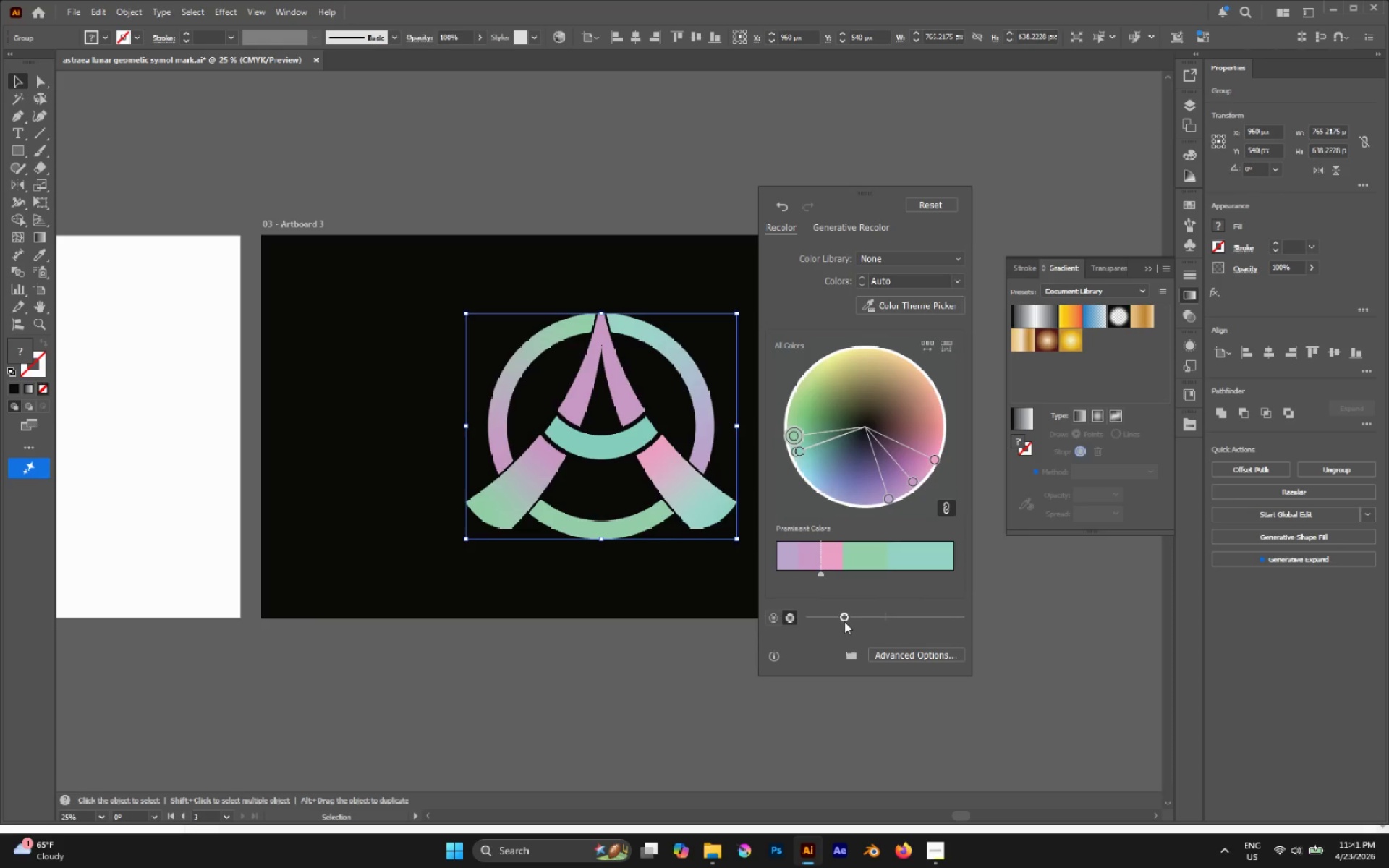 
left_click_drag(start_coordinate=[844, 621], to_coordinate=[836, 621])
 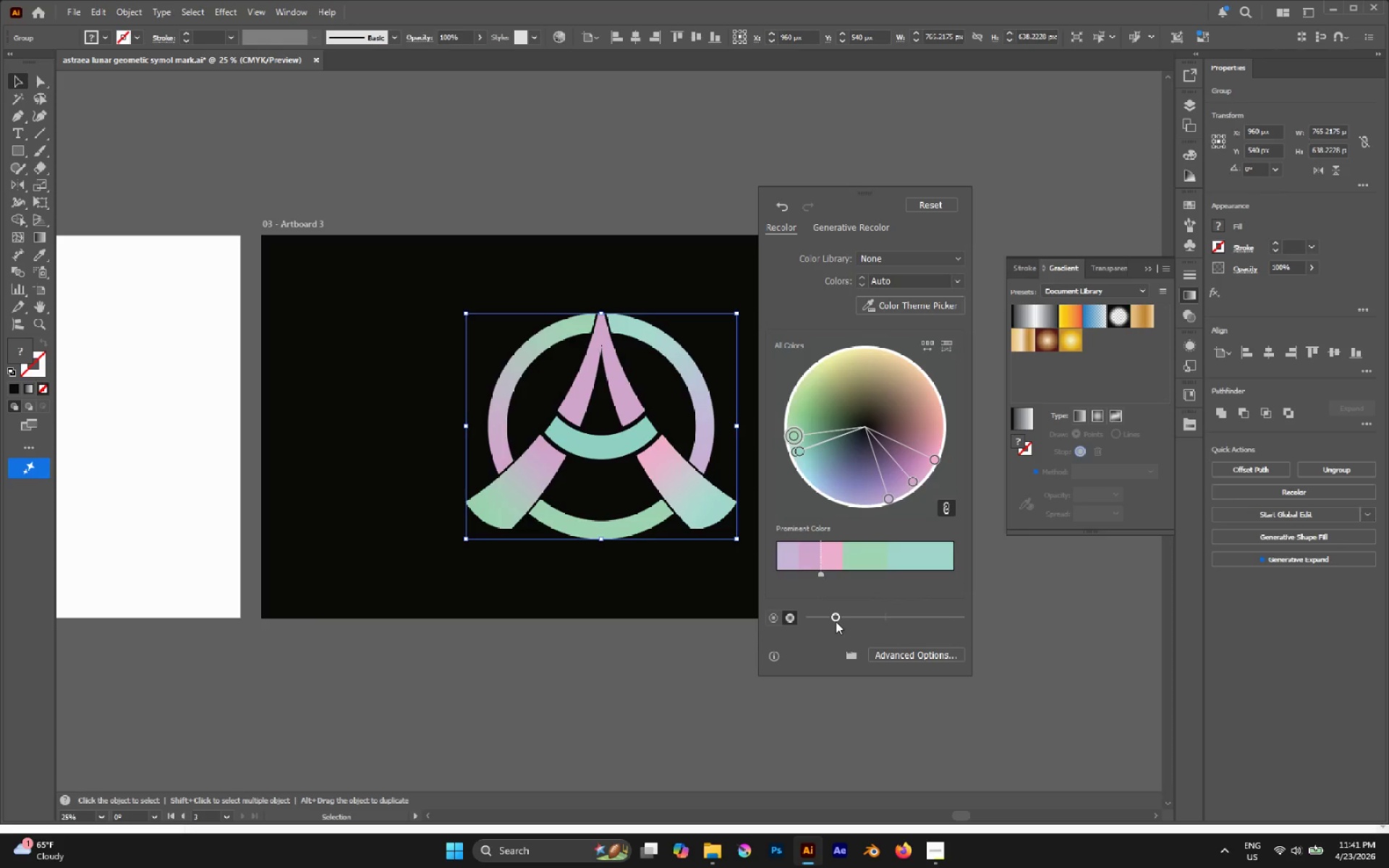 
left_click_drag(start_coordinate=[836, 621], to_coordinate=[831, 619])
 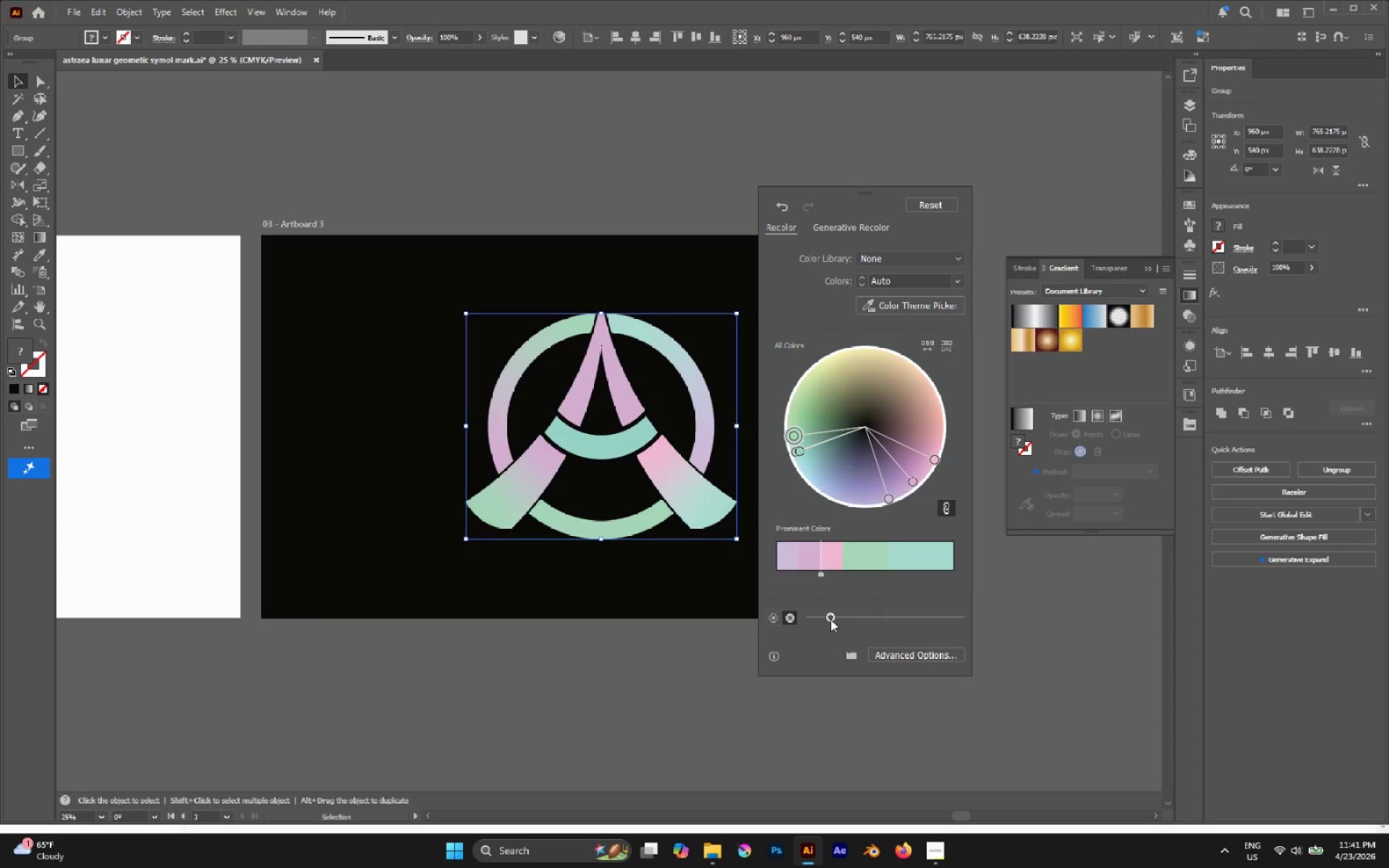 
left_click_drag(start_coordinate=[831, 619], to_coordinate=[834, 621])
 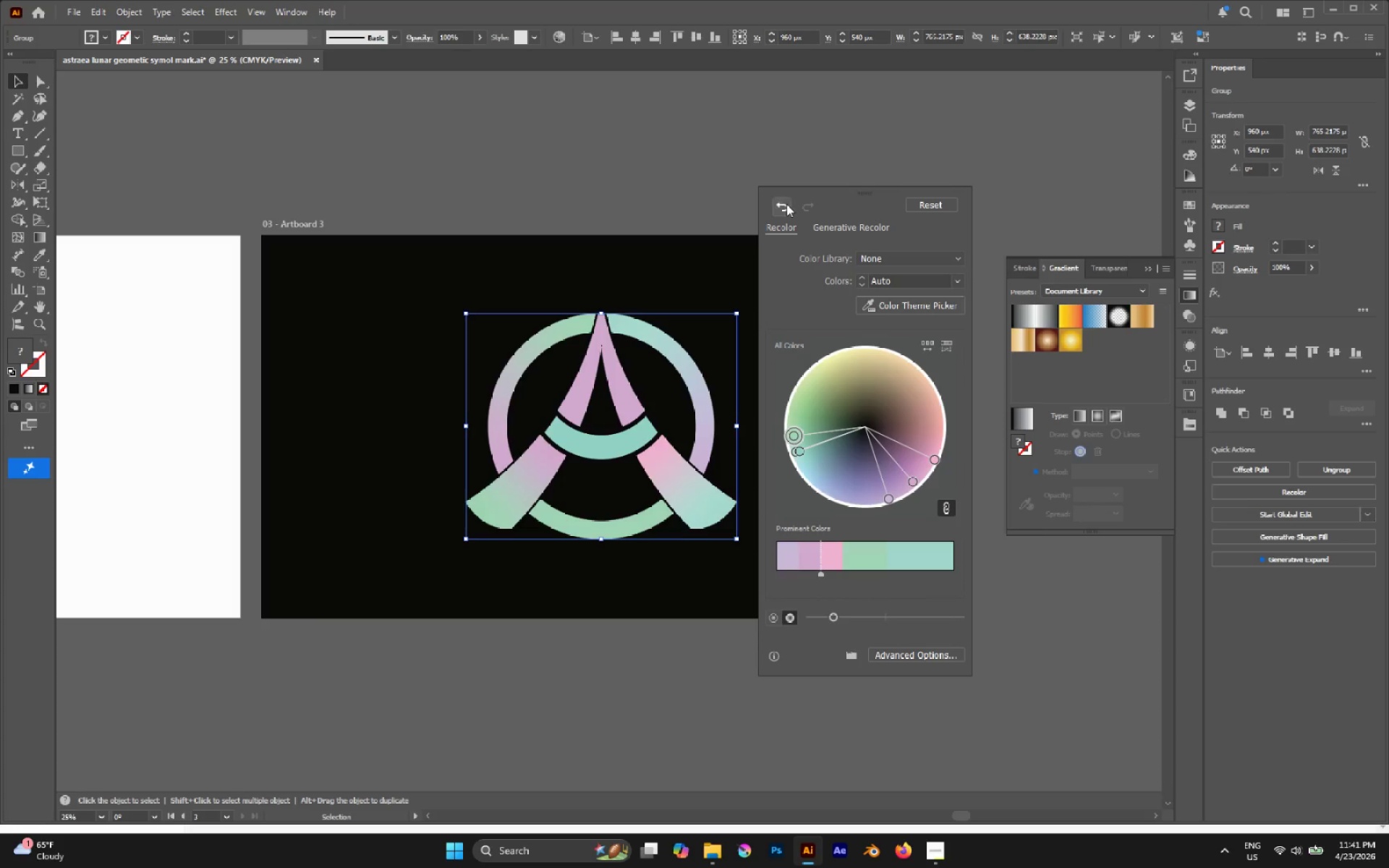 
left_click([797, 137])
 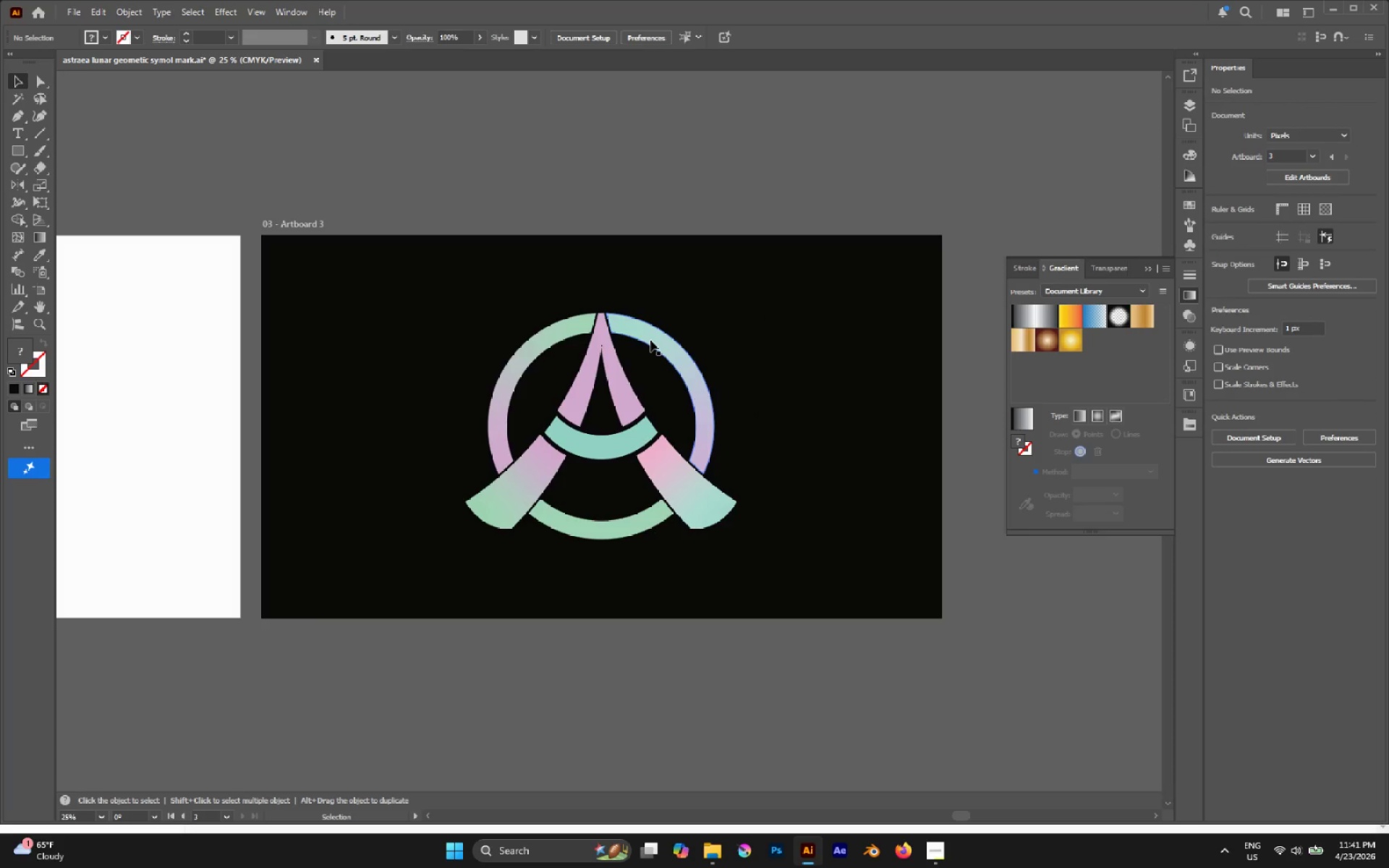 
left_click([650, 340])
 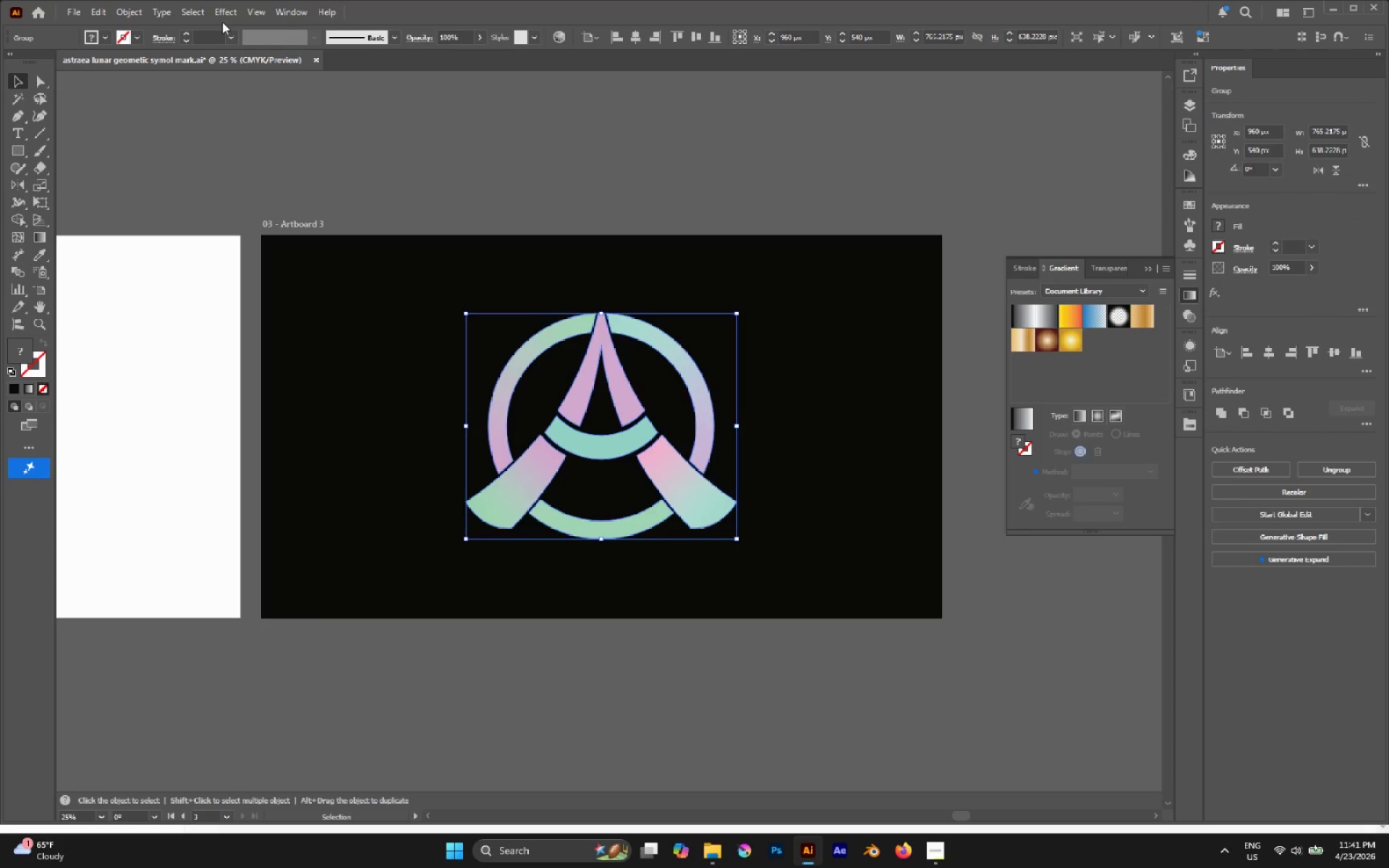 
double_click([222, 14])
 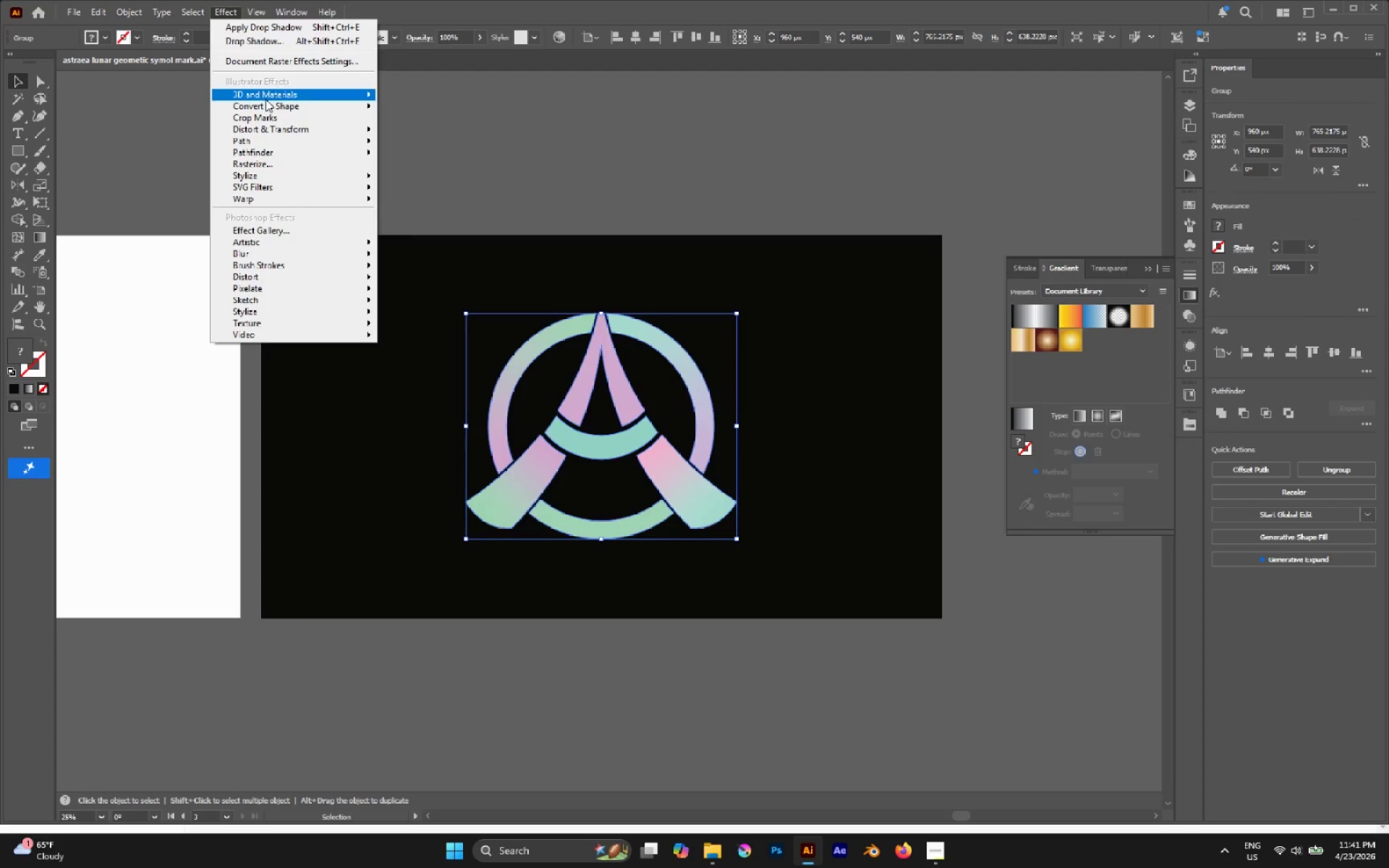 
mouse_move([263, 96])
 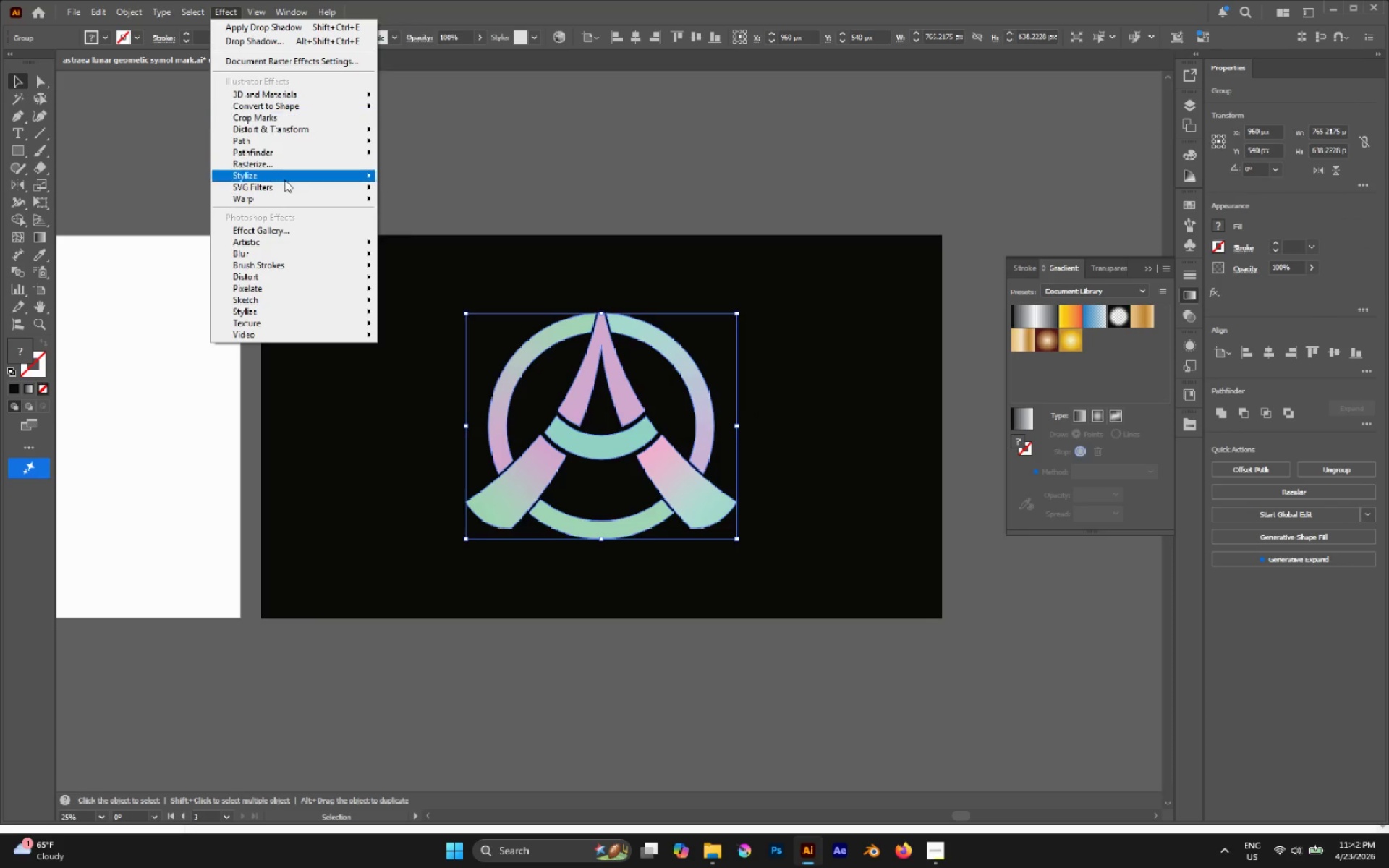 
mouse_move([302, 187])
 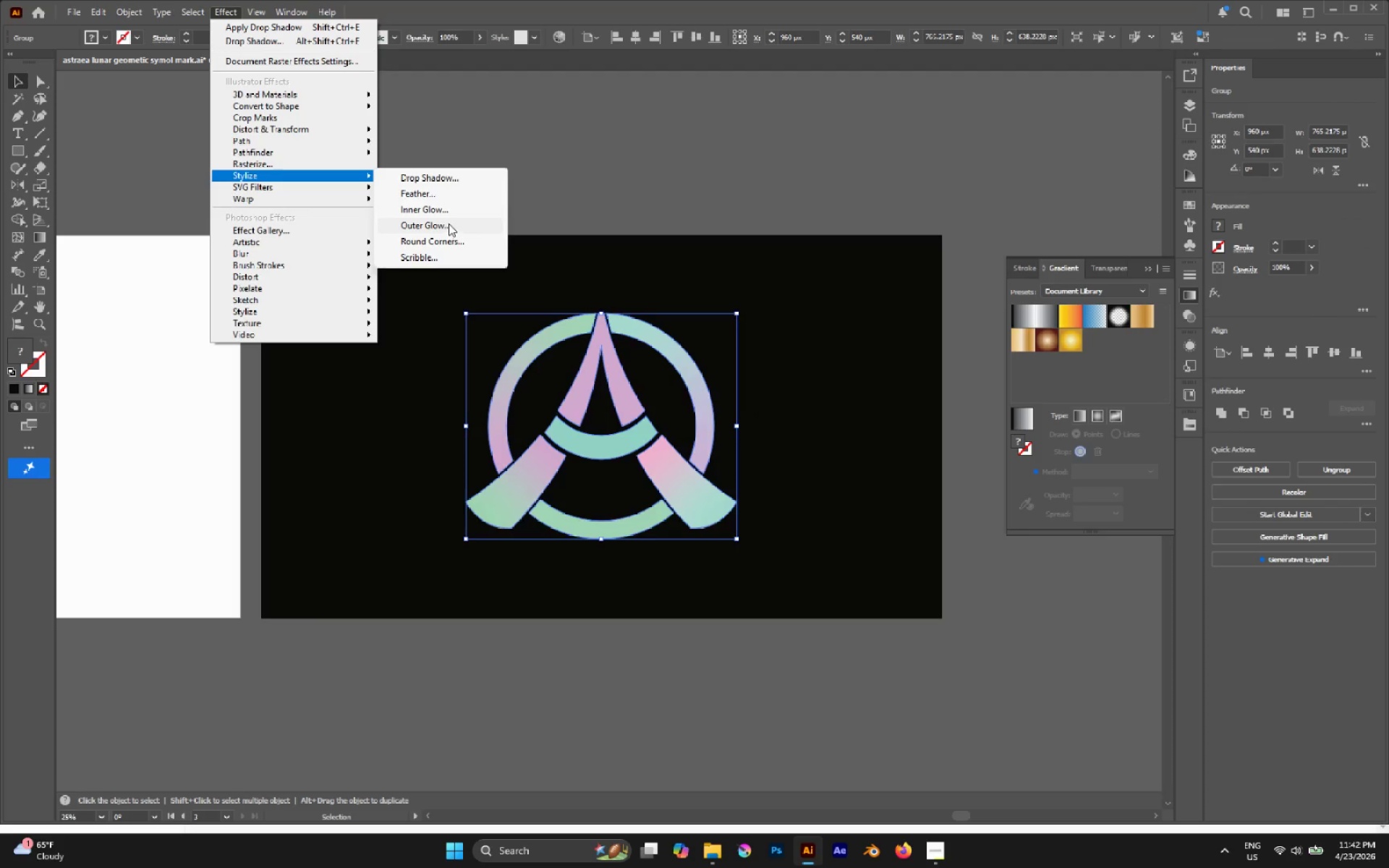 
left_click([449, 223])
 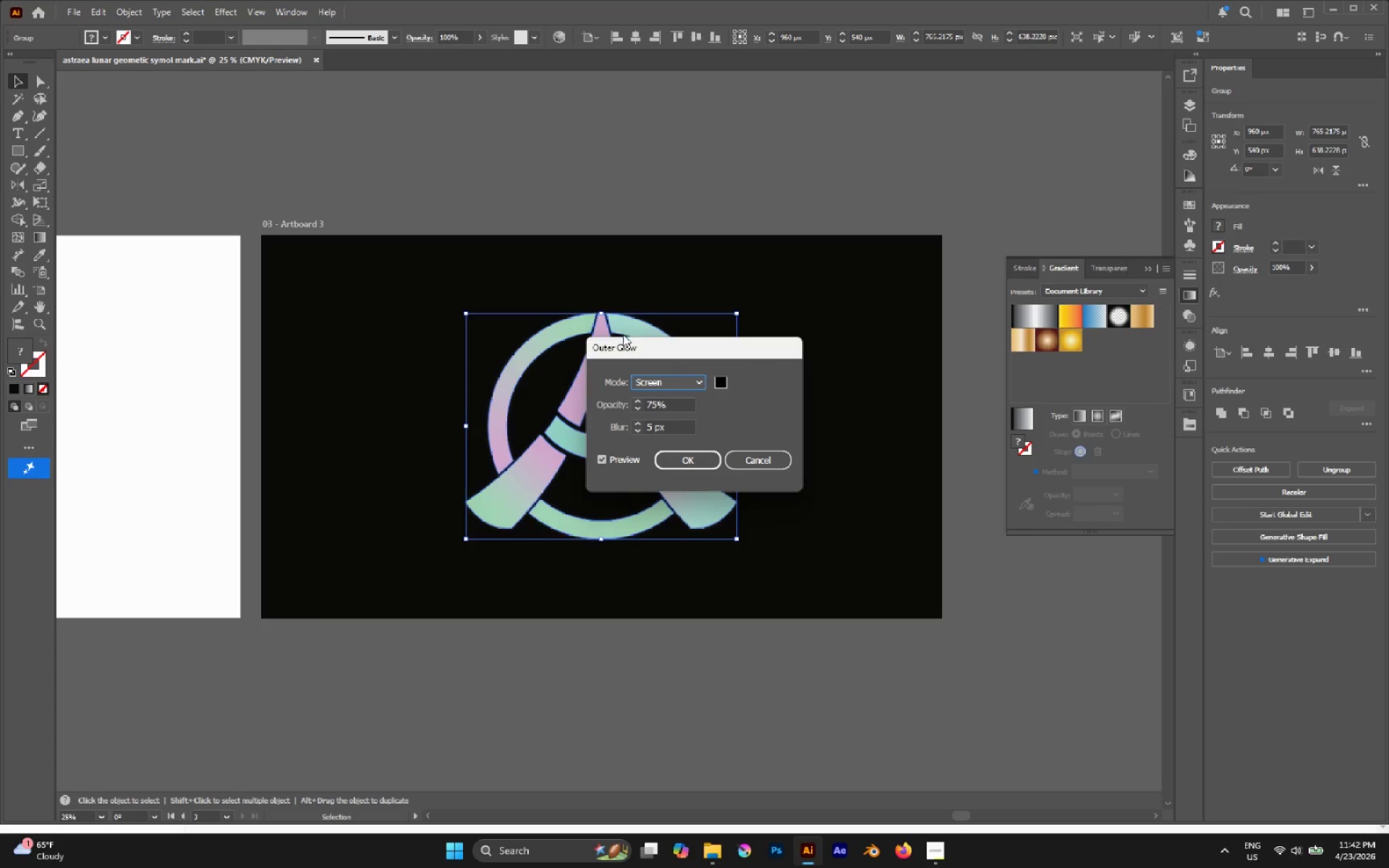 
left_click_drag(start_coordinate=[628, 348], to_coordinate=[956, 534])
 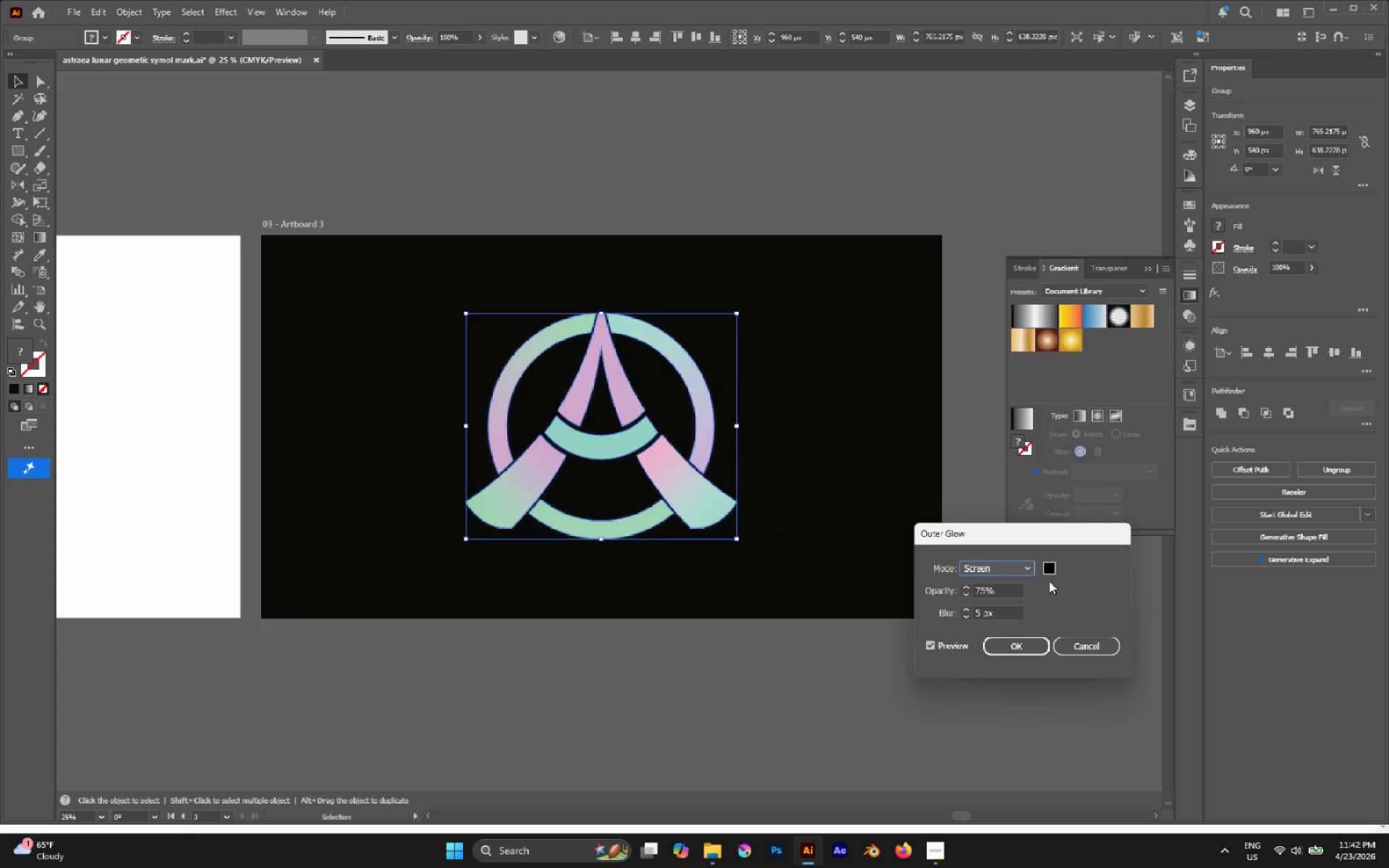 
left_click([1050, 572])
 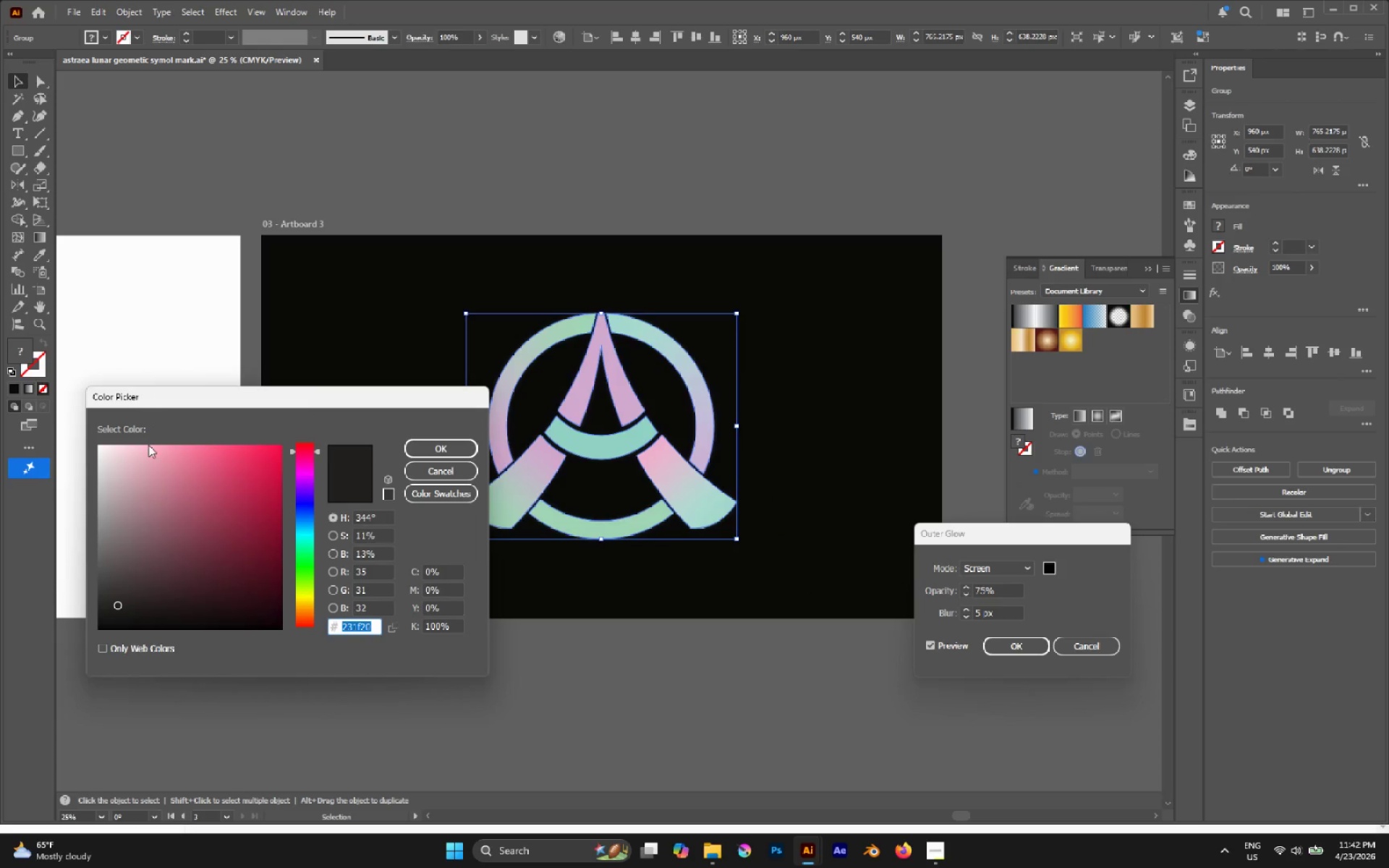 
left_click_drag(start_coordinate=[129, 460], to_coordinate=[54, 464])
 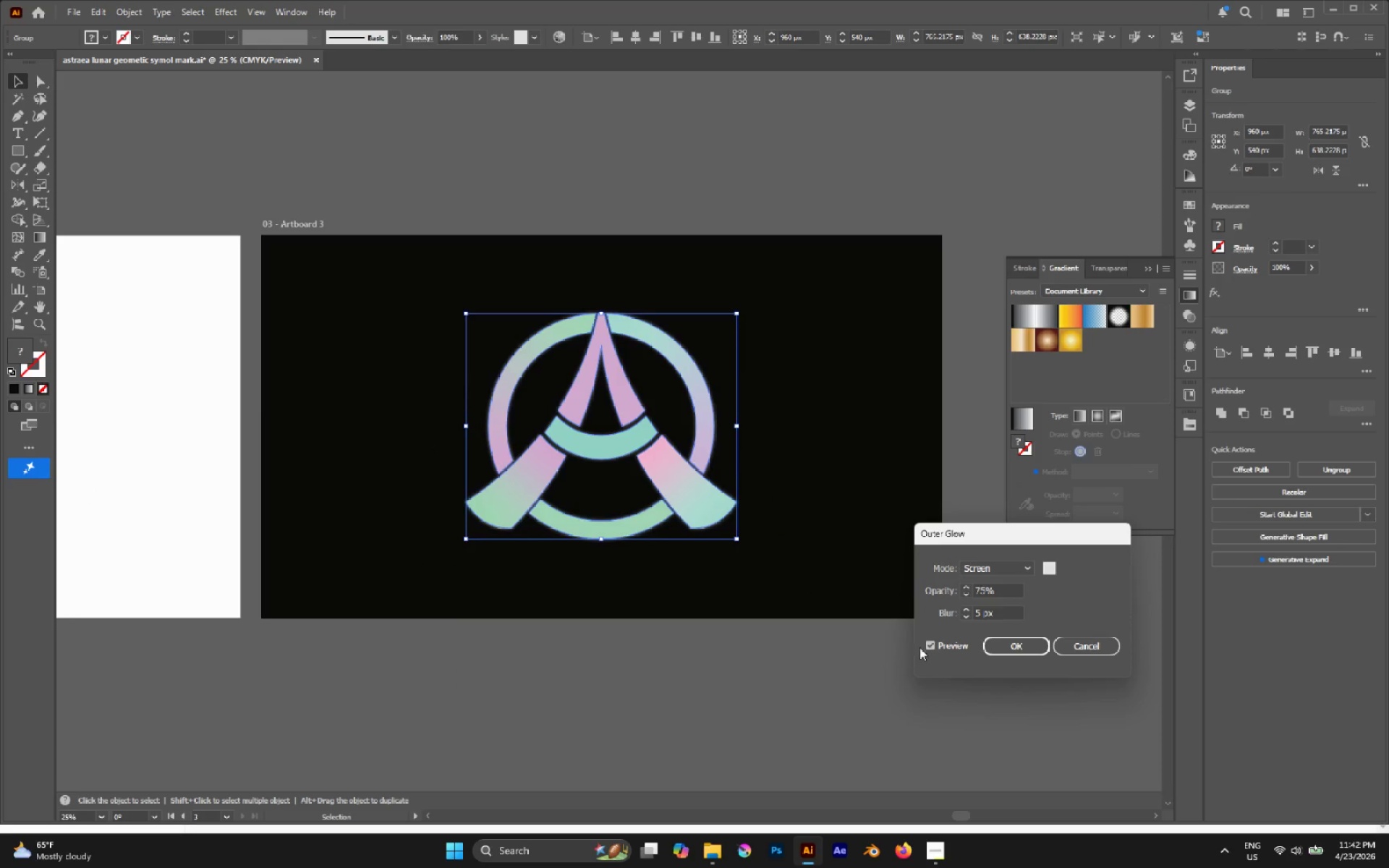 
left_click([943, 645])
 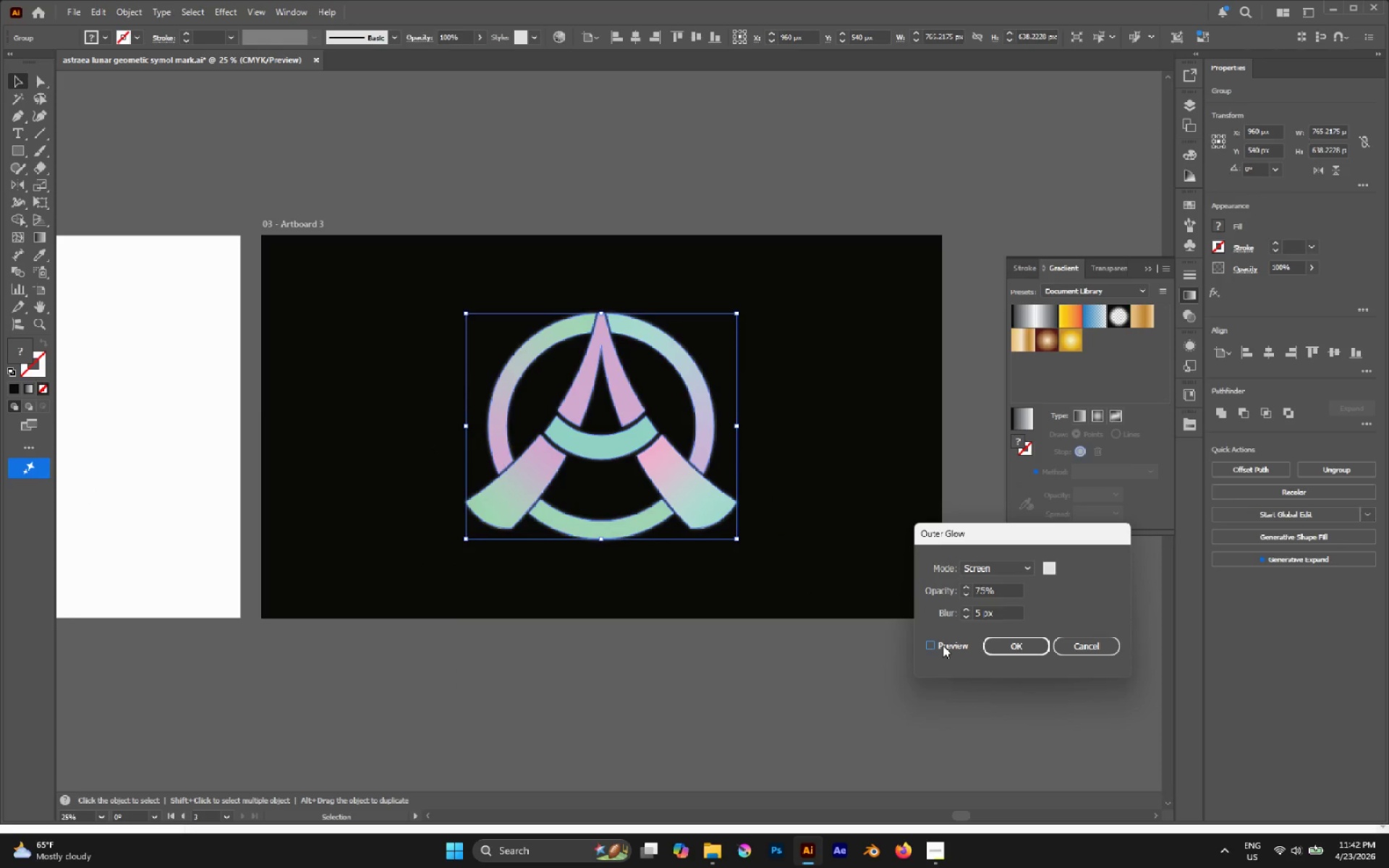 
left_click([943, 645])
 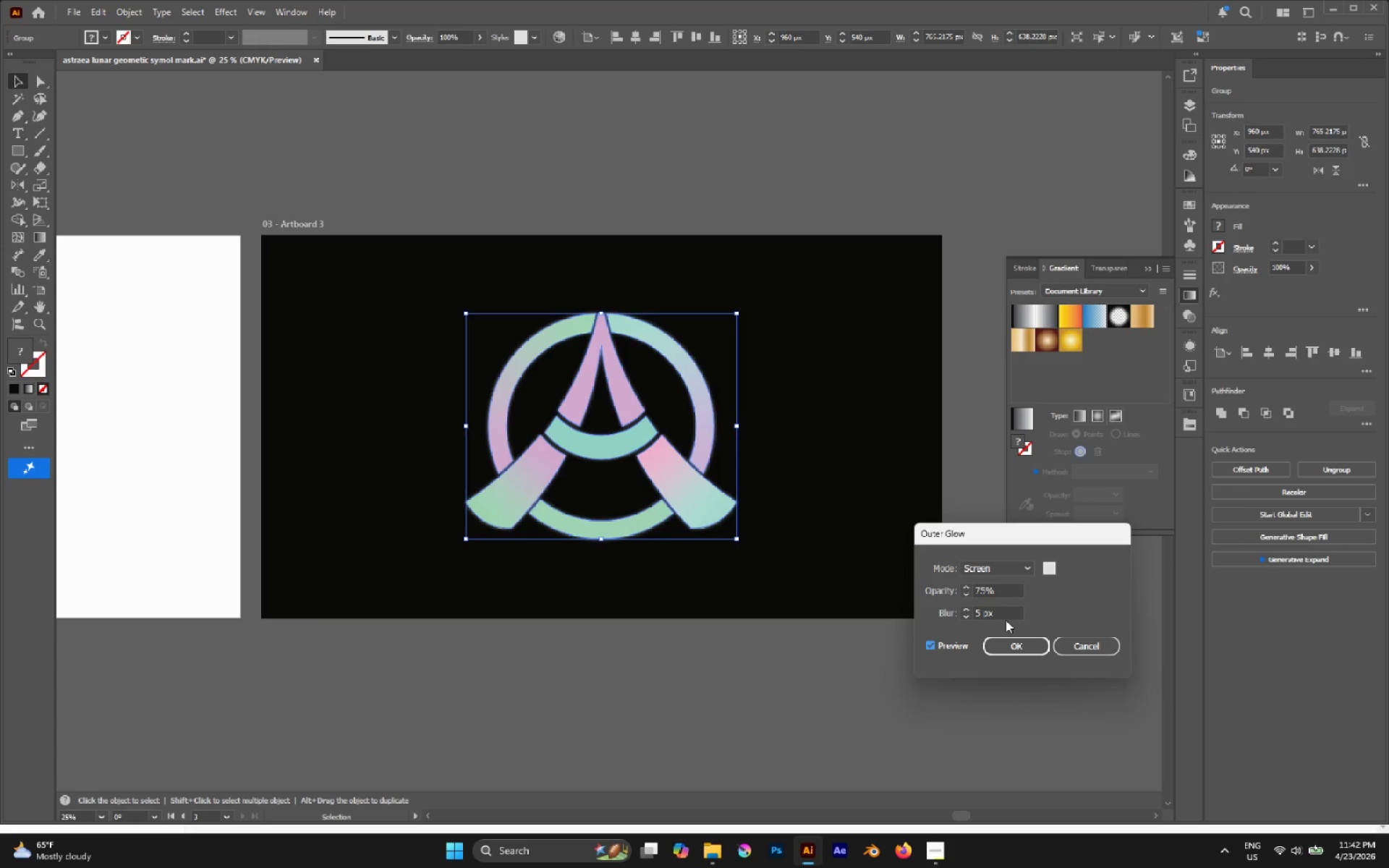 
left_click([1004, 616])
 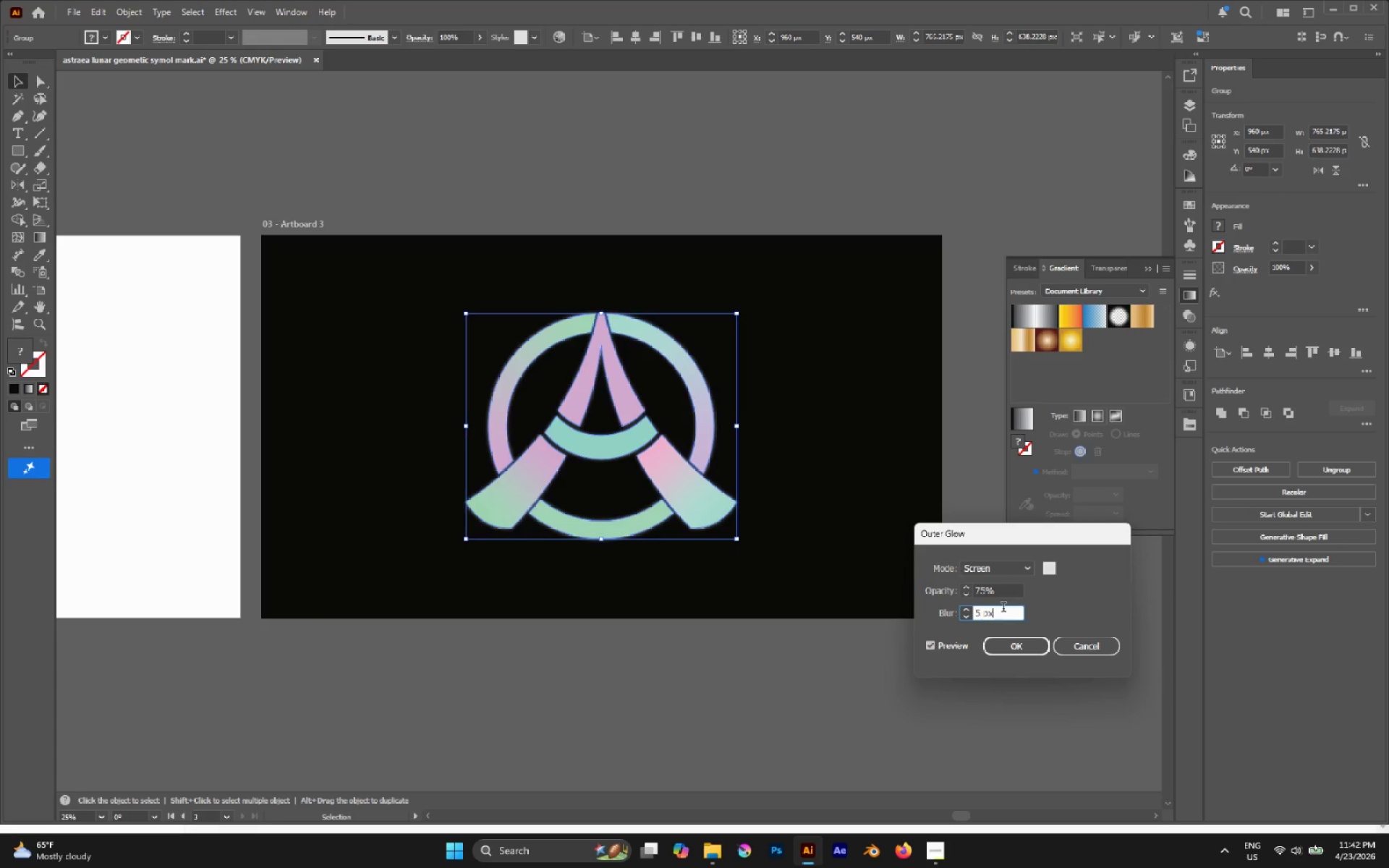 
scroll: coordinate [1008, 625], scroll_direction: up, amount: 5.0
 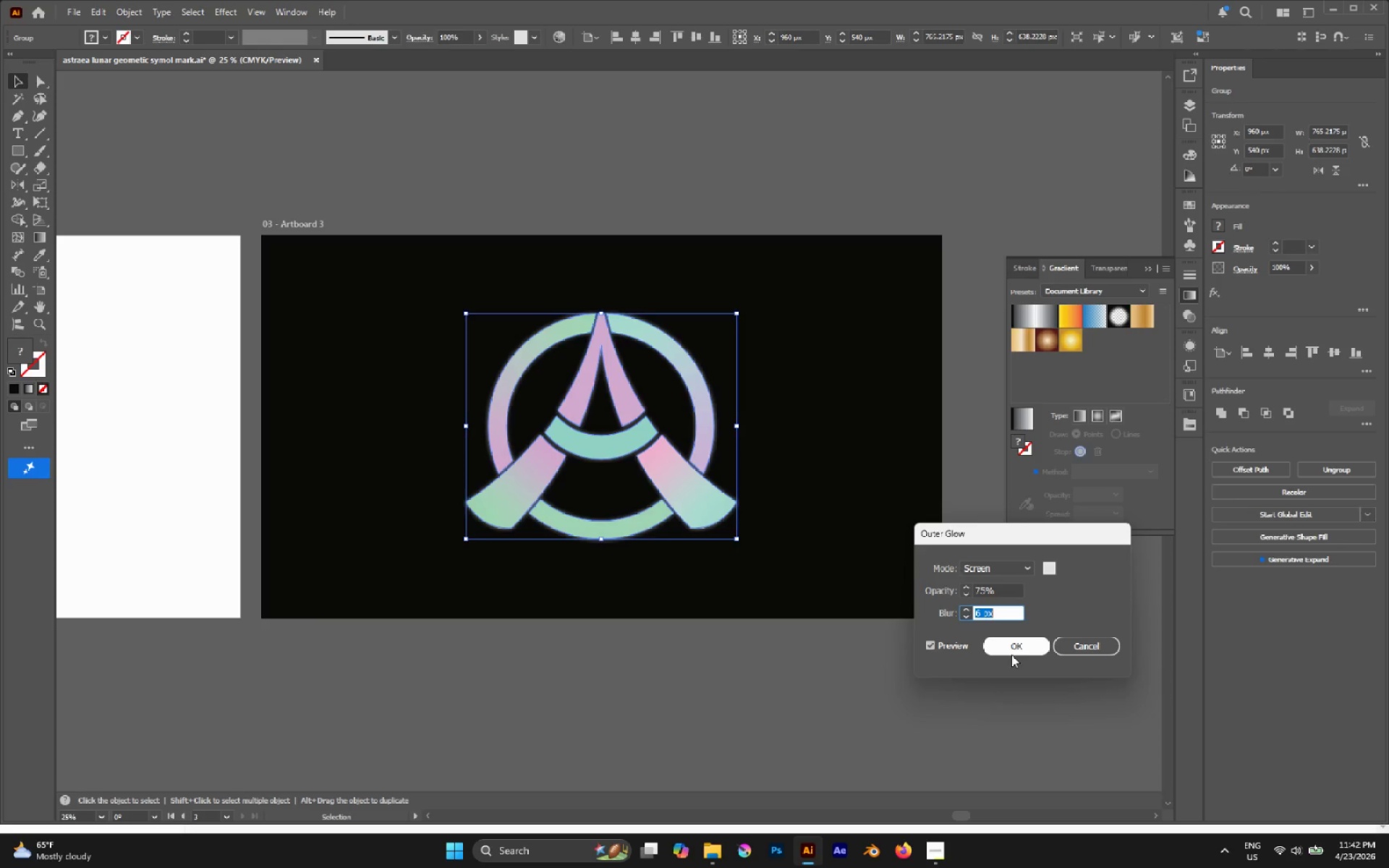 
left_click([1095, 637])
 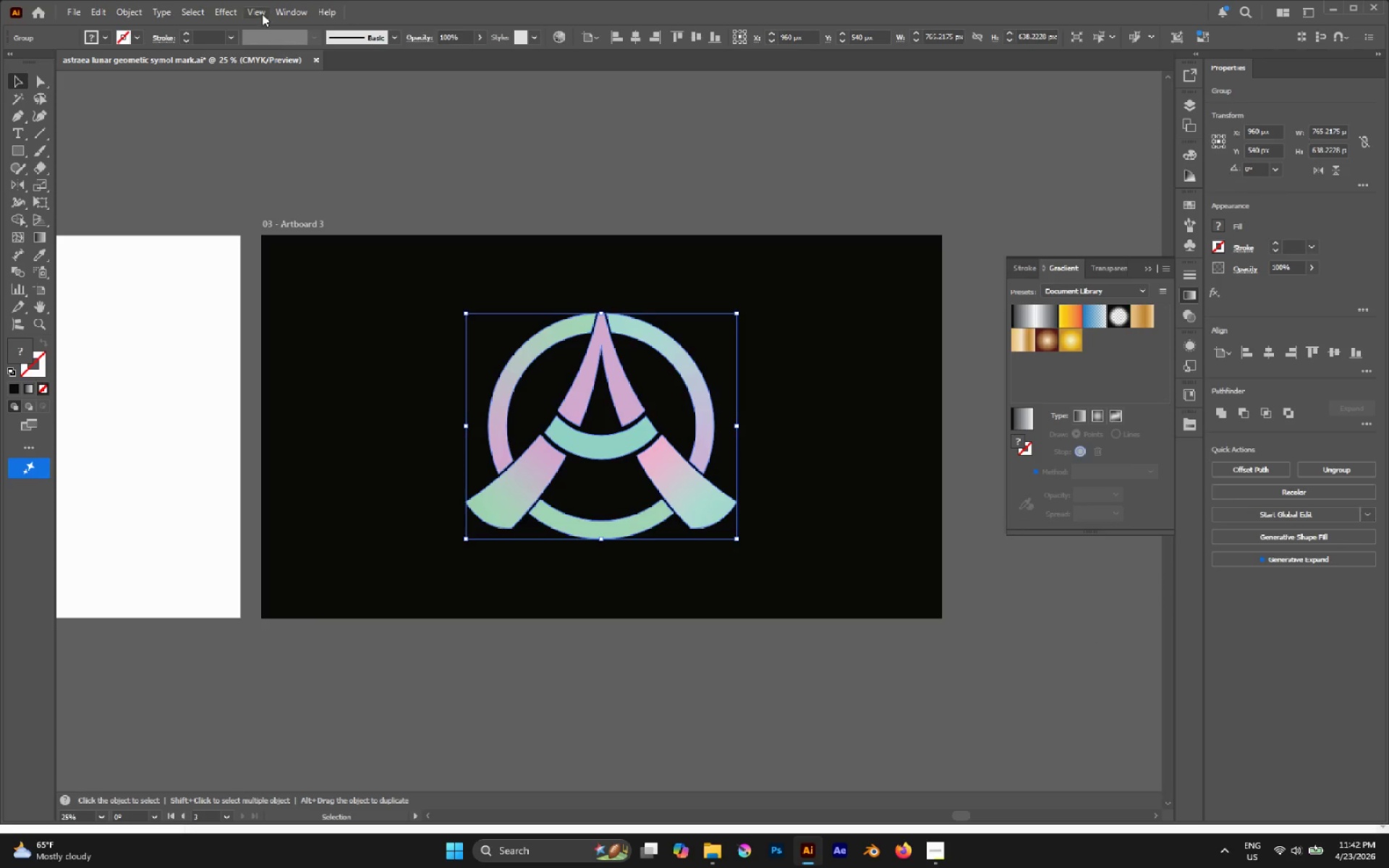 
left_click([234, 7])
 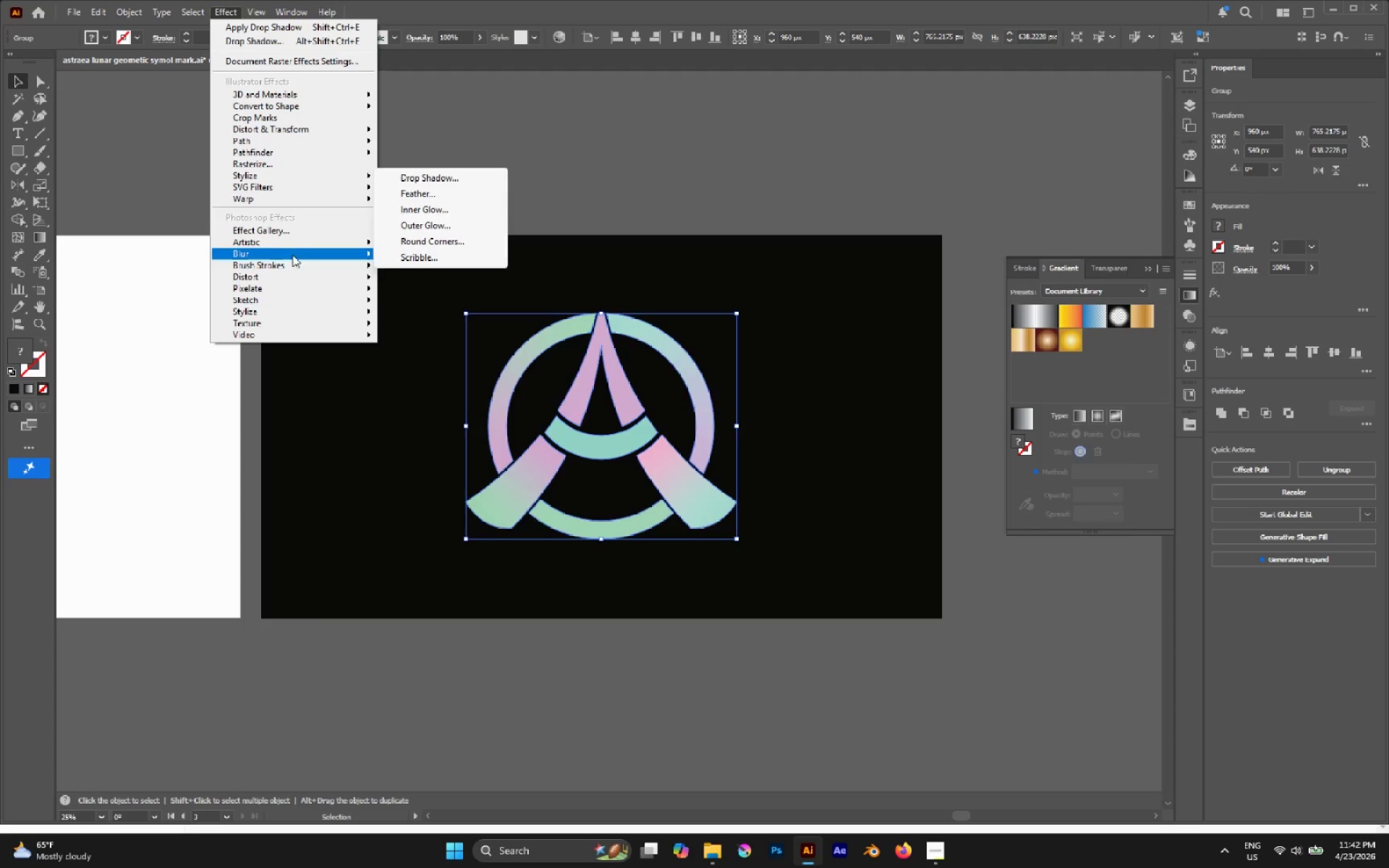 
mouse_move([315, 312])
 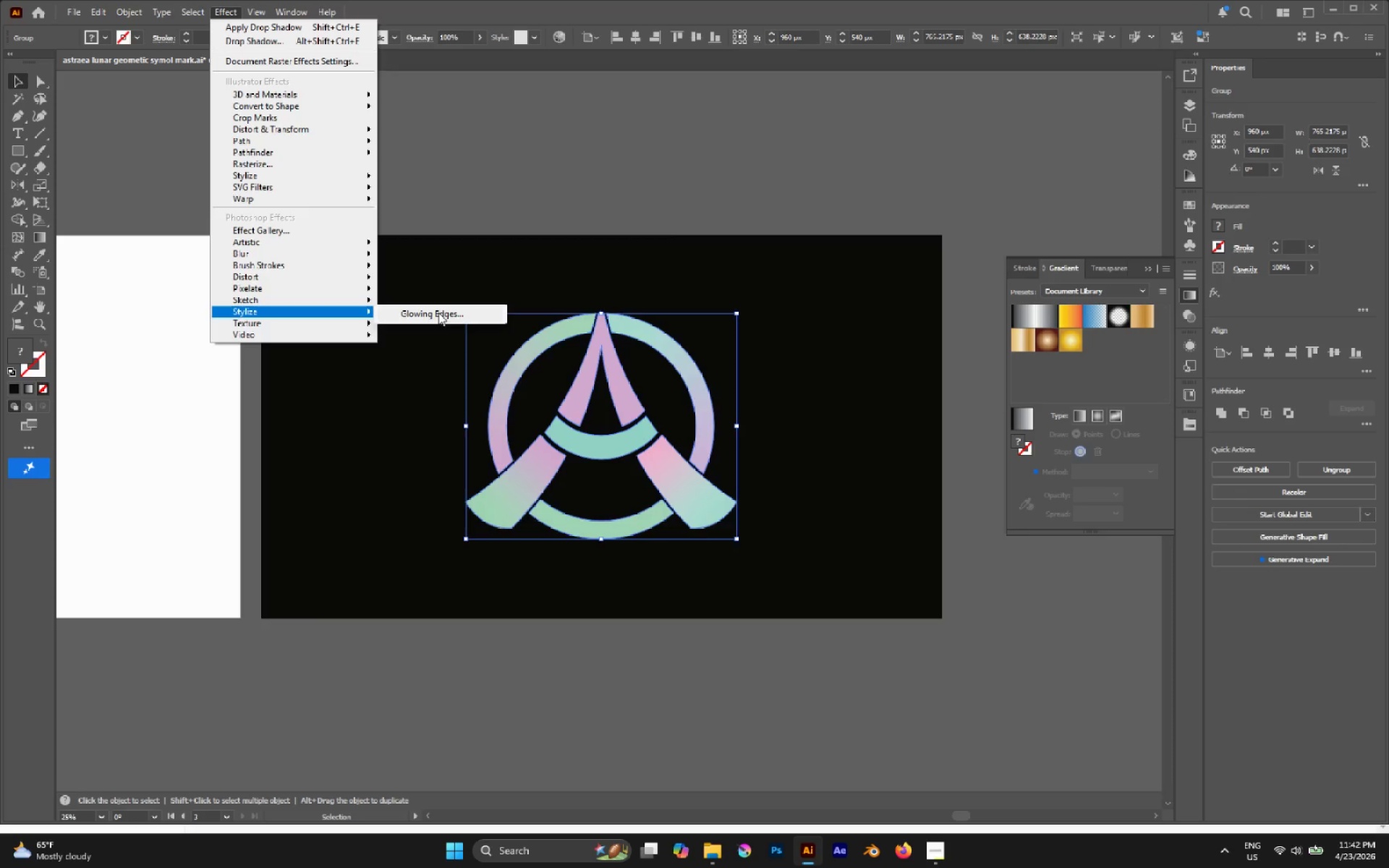 
left_click([438, 311])
 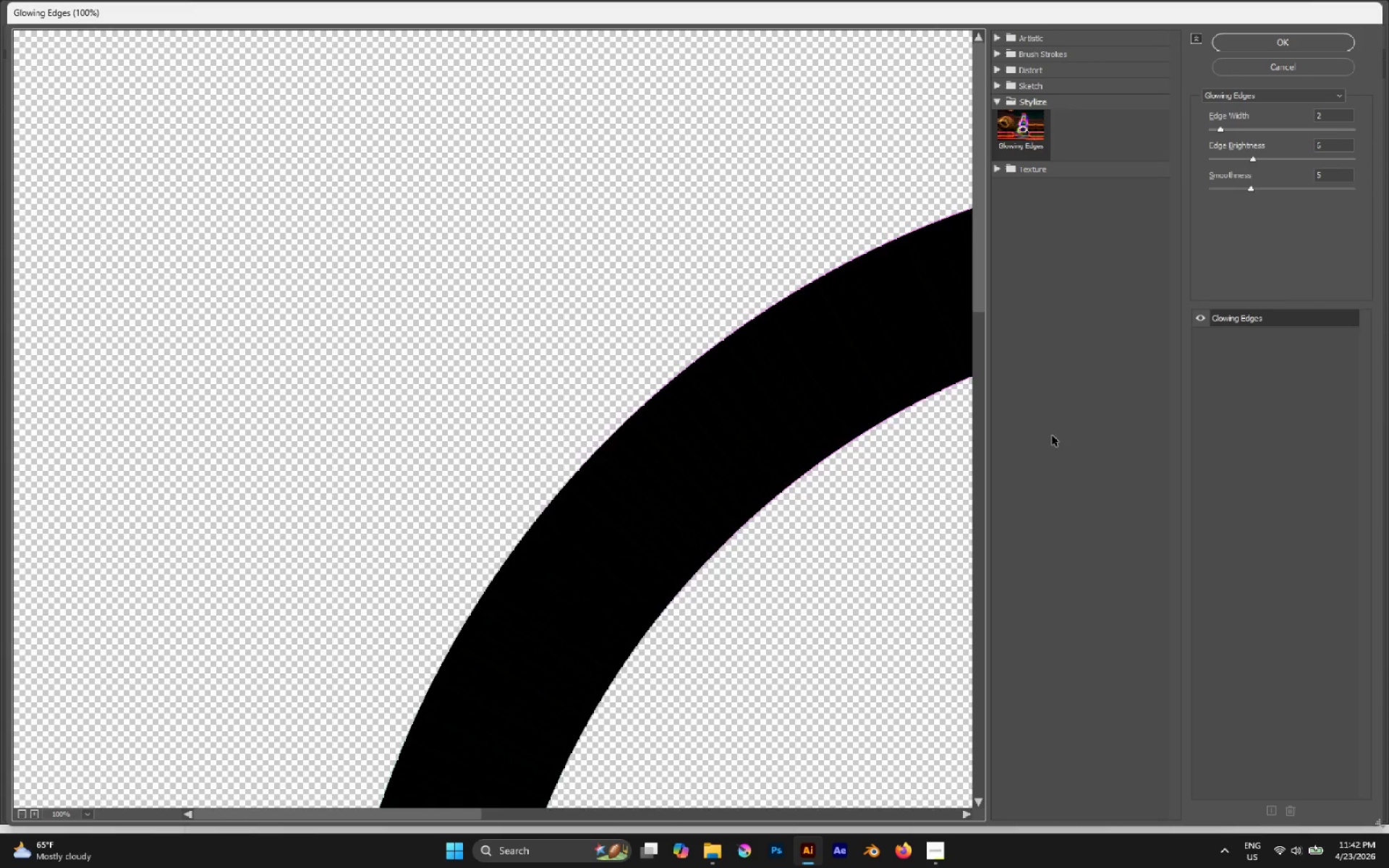 
left_click([1304, 74])
 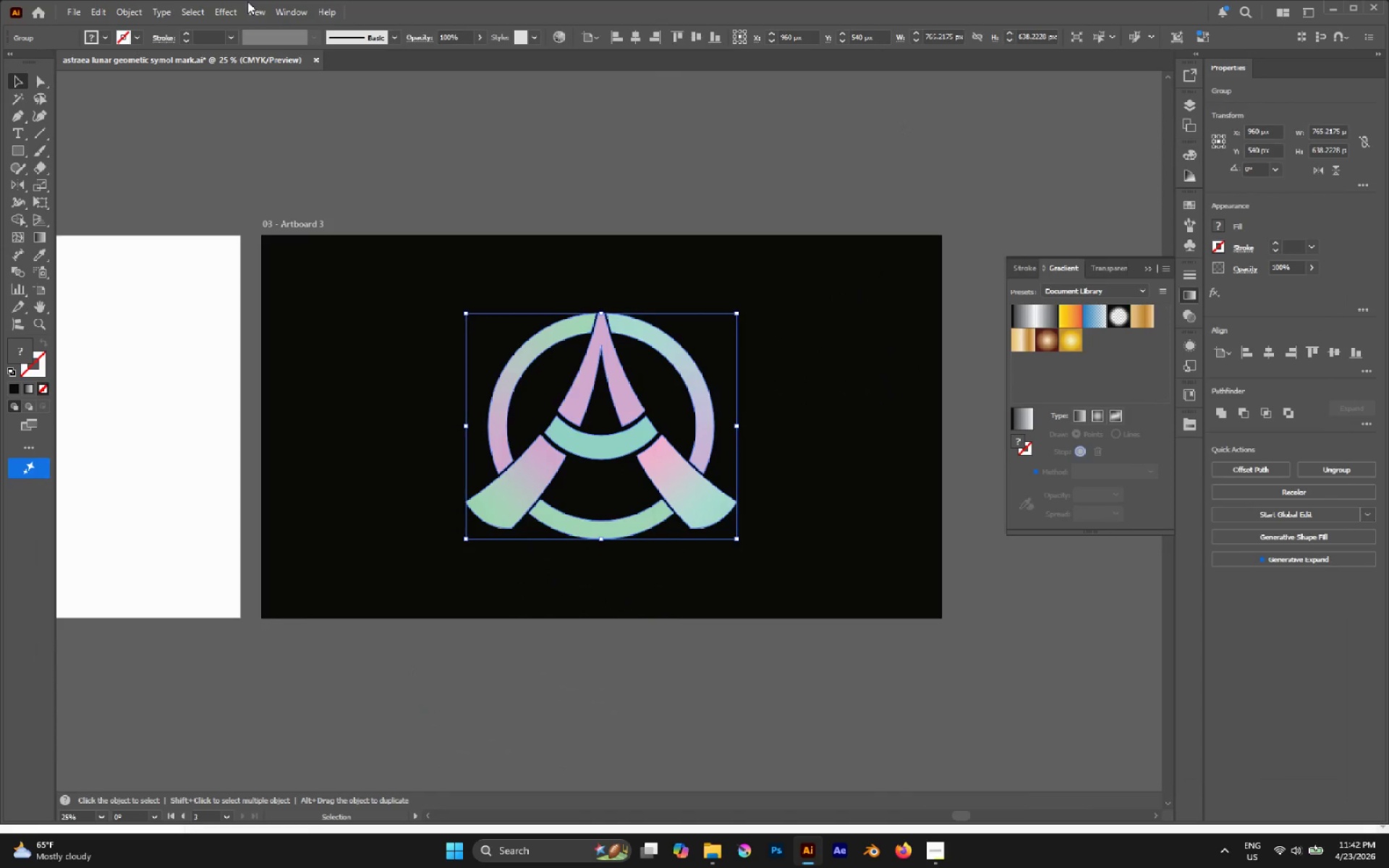 
left_click([226, 13])
 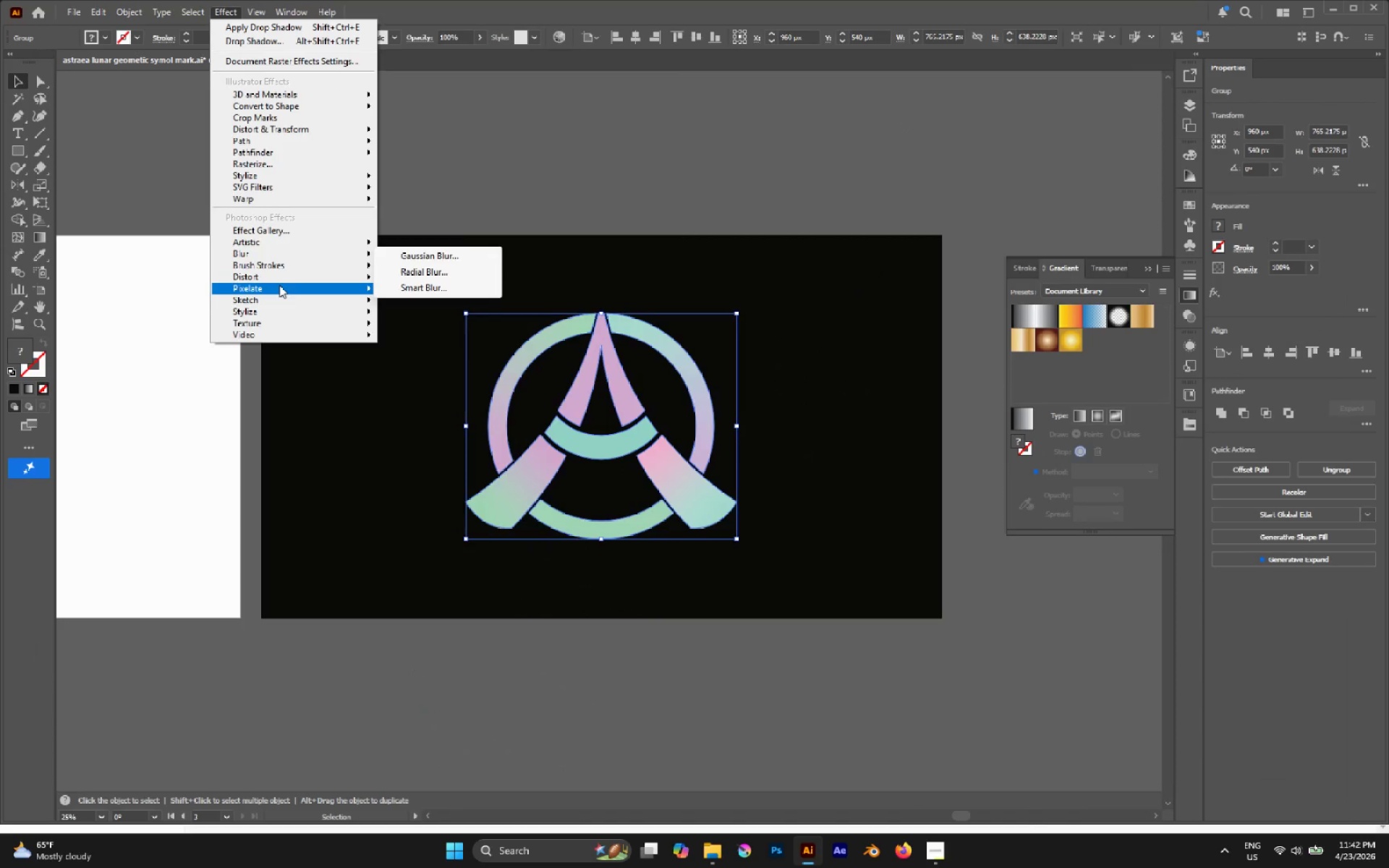 
mouse_move([275, 292])
 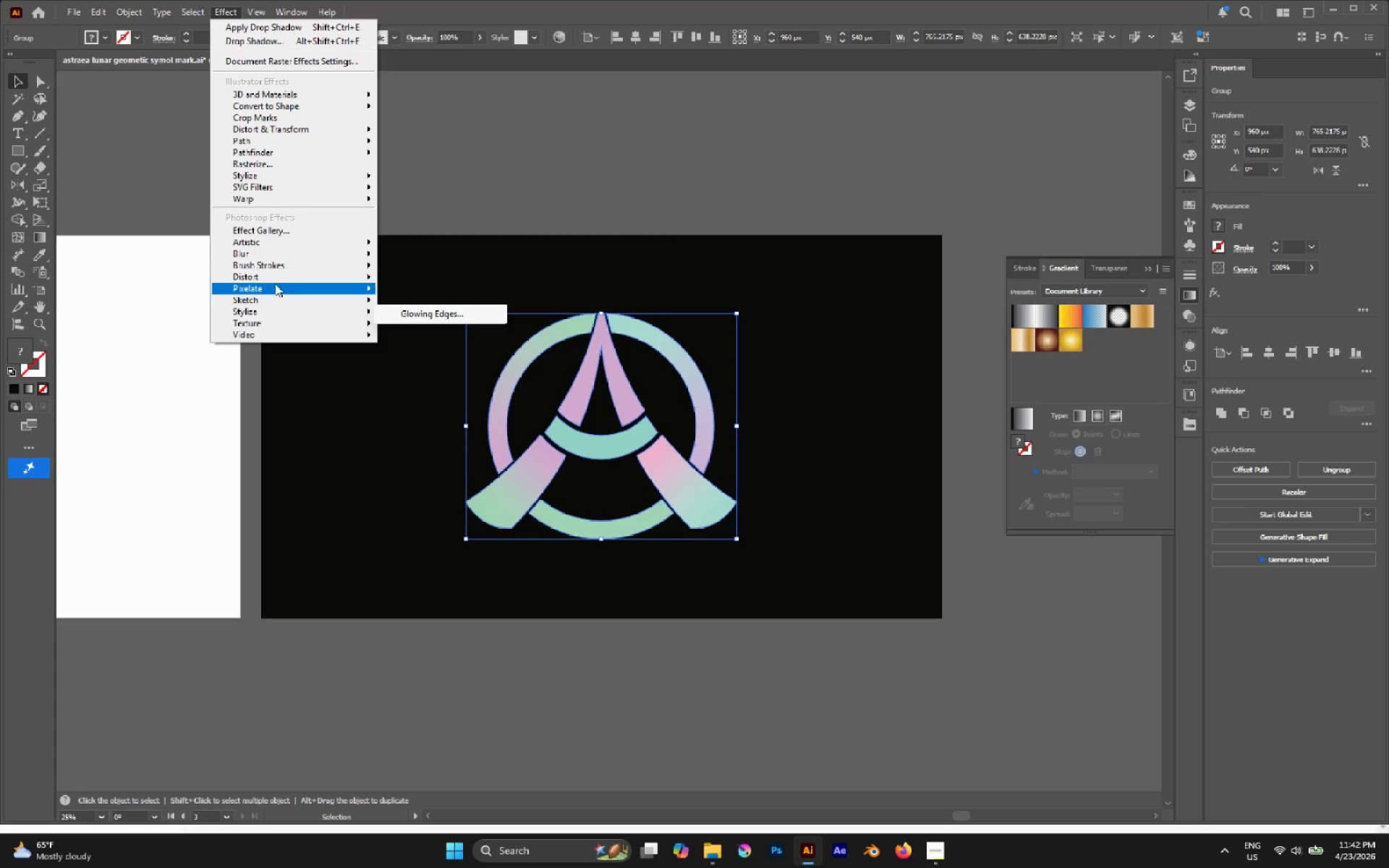 
mouse_move([271, 259])
 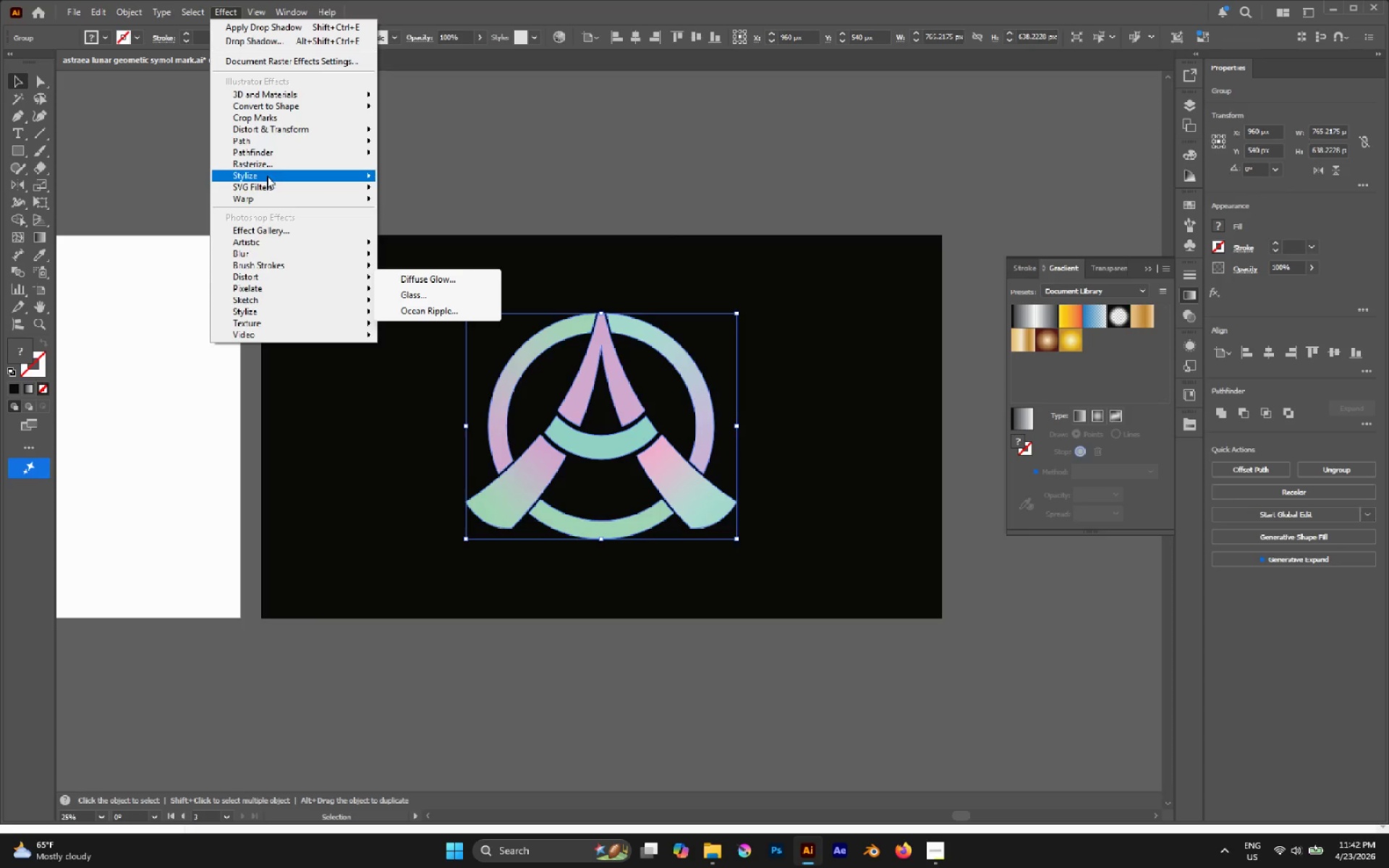 
mouse_move([285, 174])
 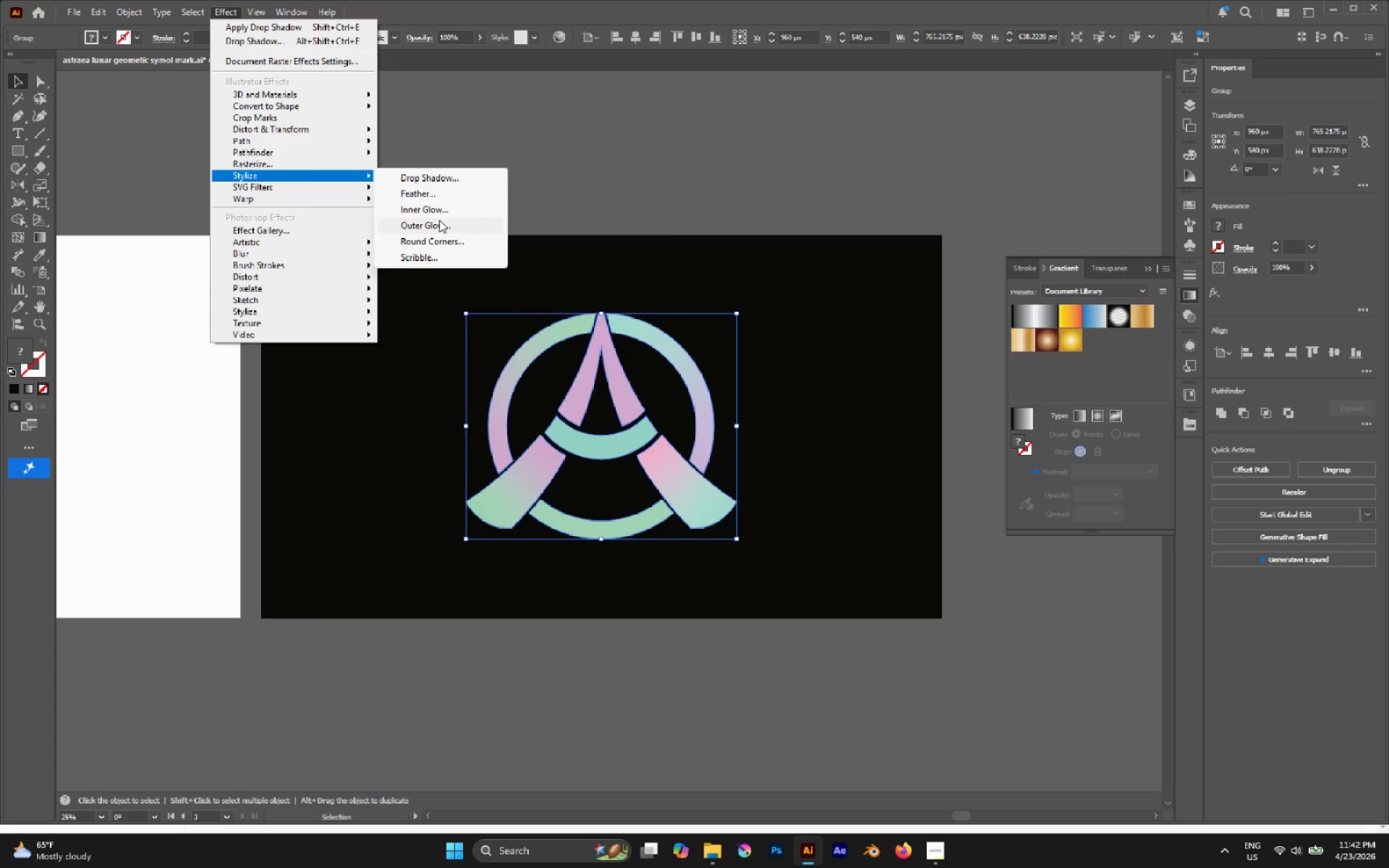 
left_click([439, 220])
 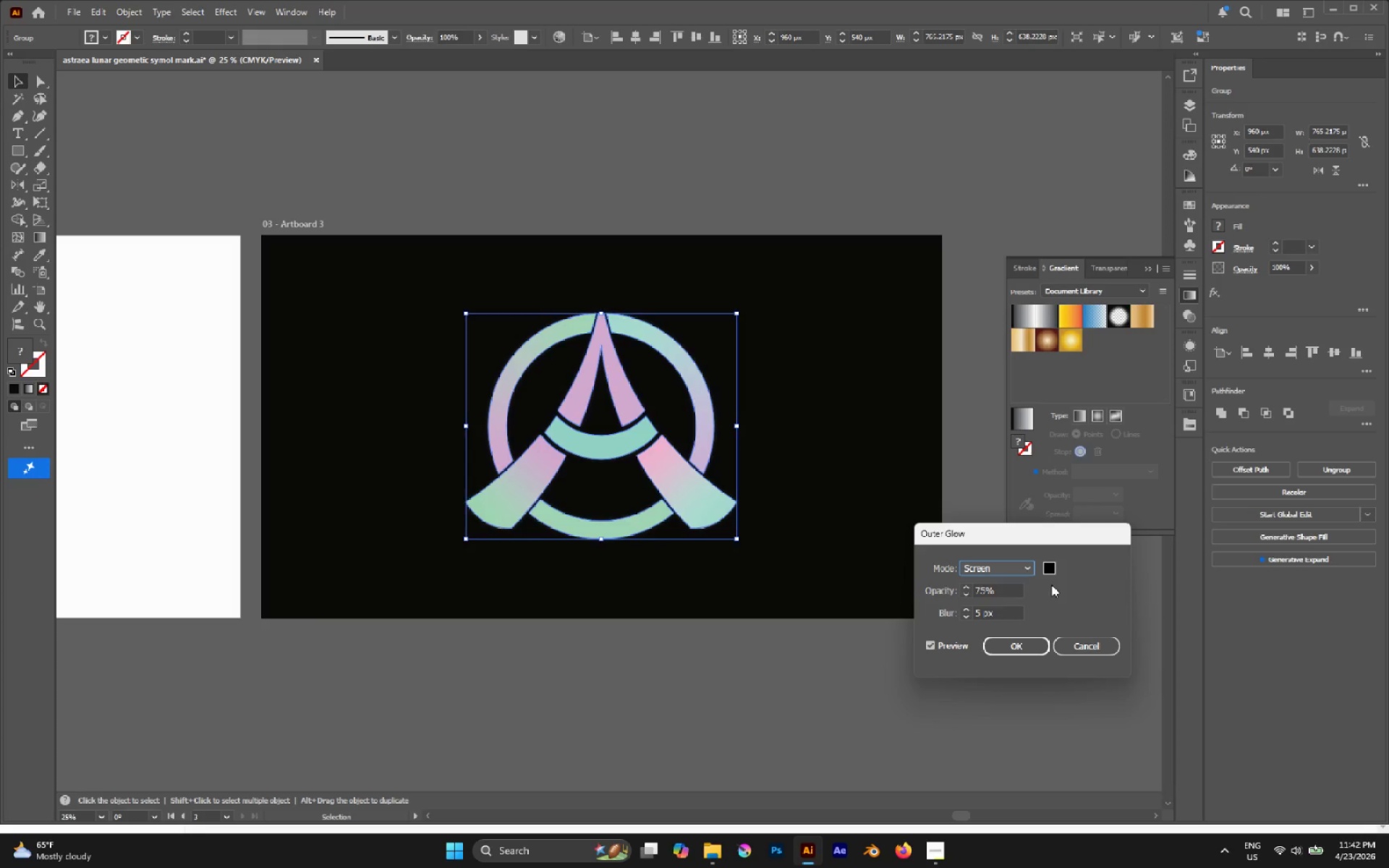 
left_click([1050, 568])
 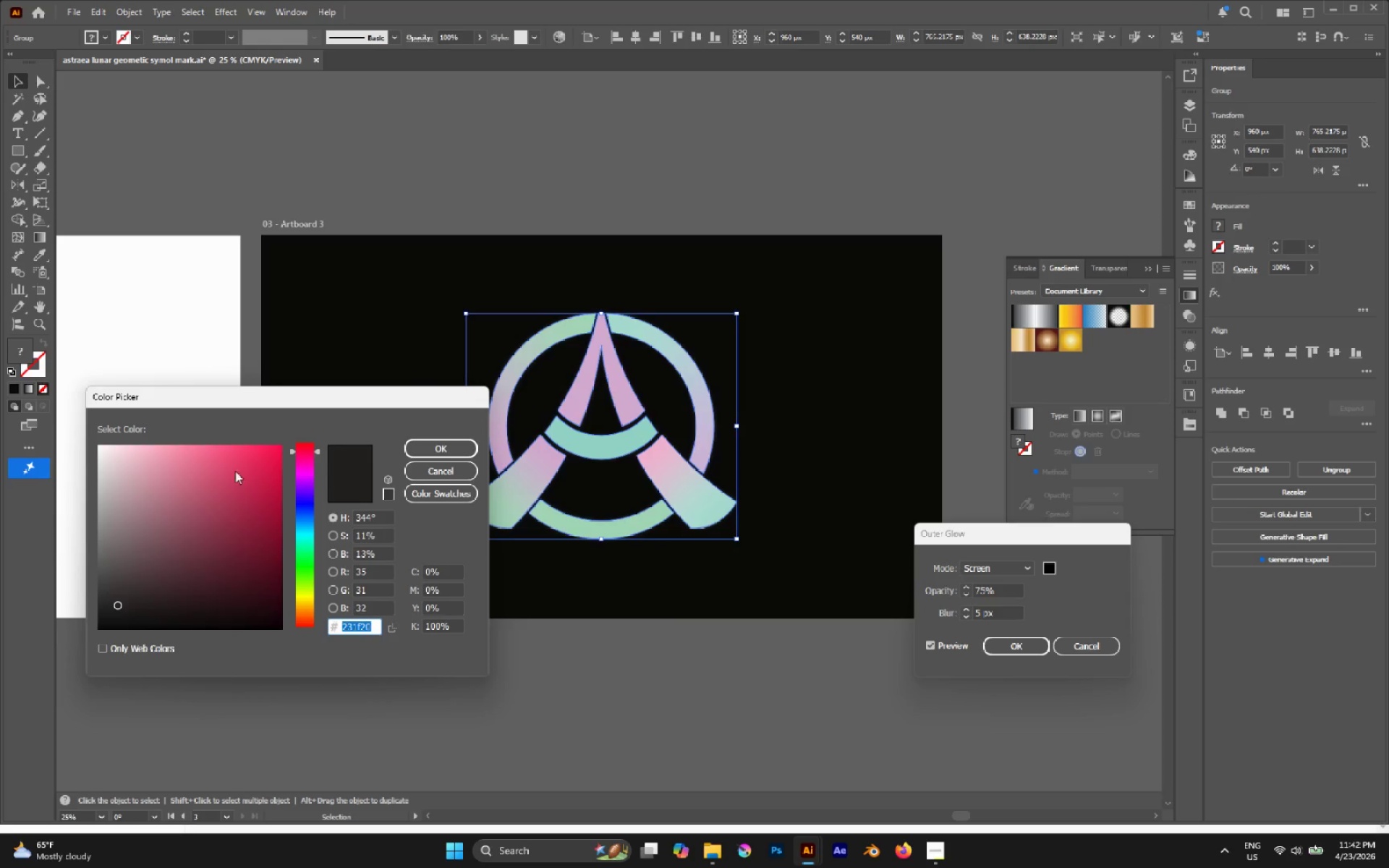 
left_click_drag(start_coordinate=[183, 464], to_coordinate=[43, 454])
 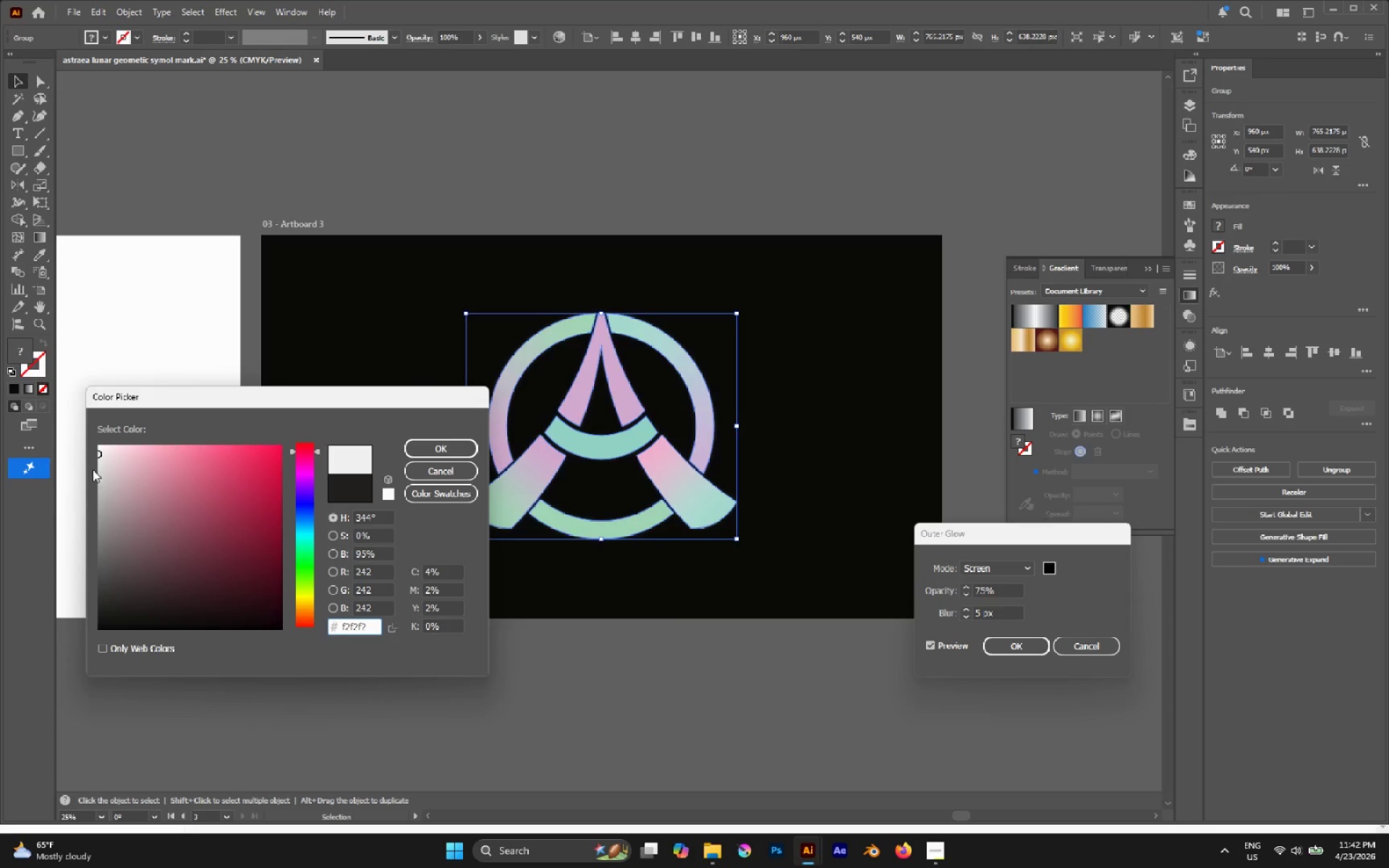 
left_click_drag(start_coordinate=[100, 456], to_coordinate=[109, 451])
 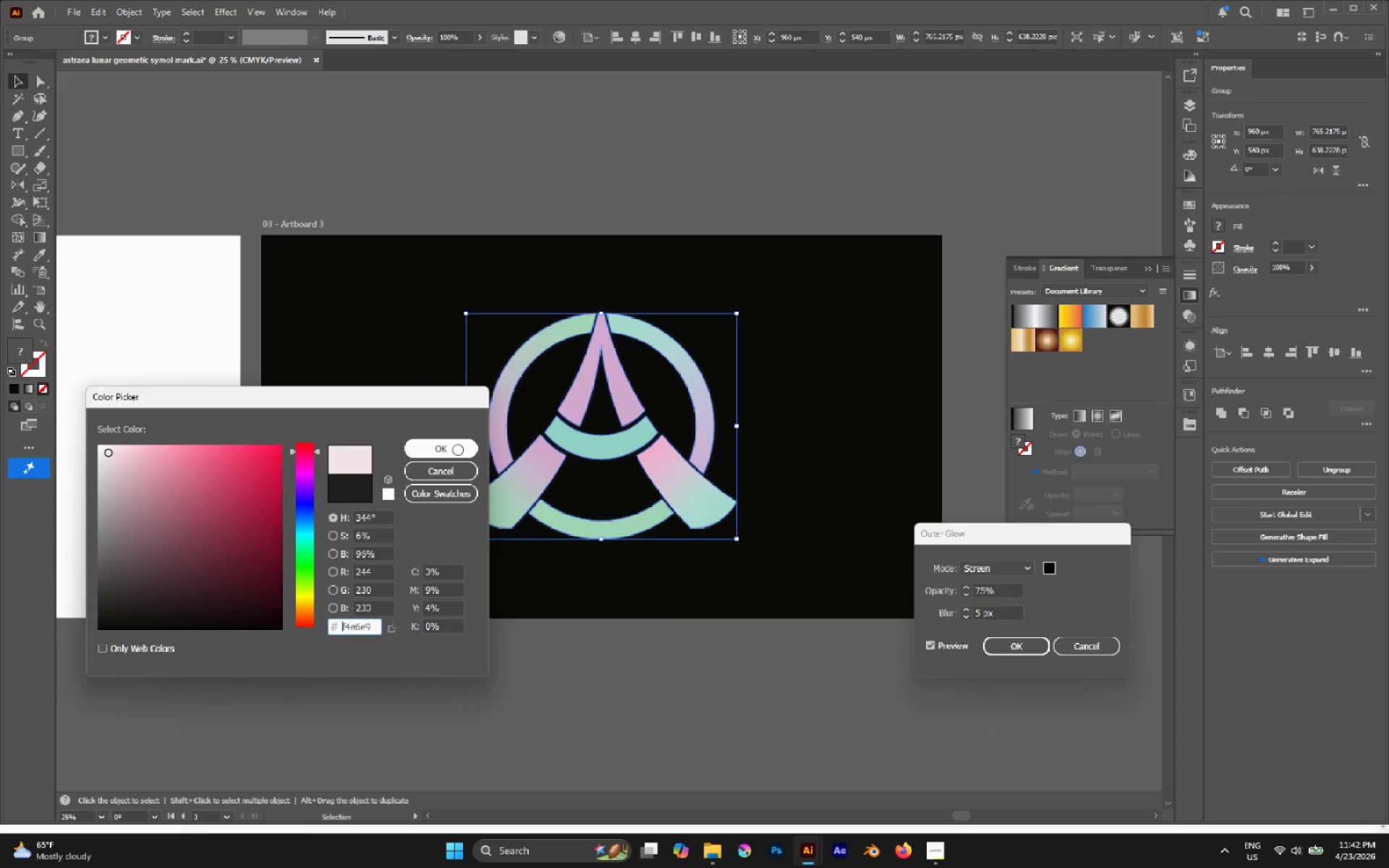 
left_click([458, 450])
 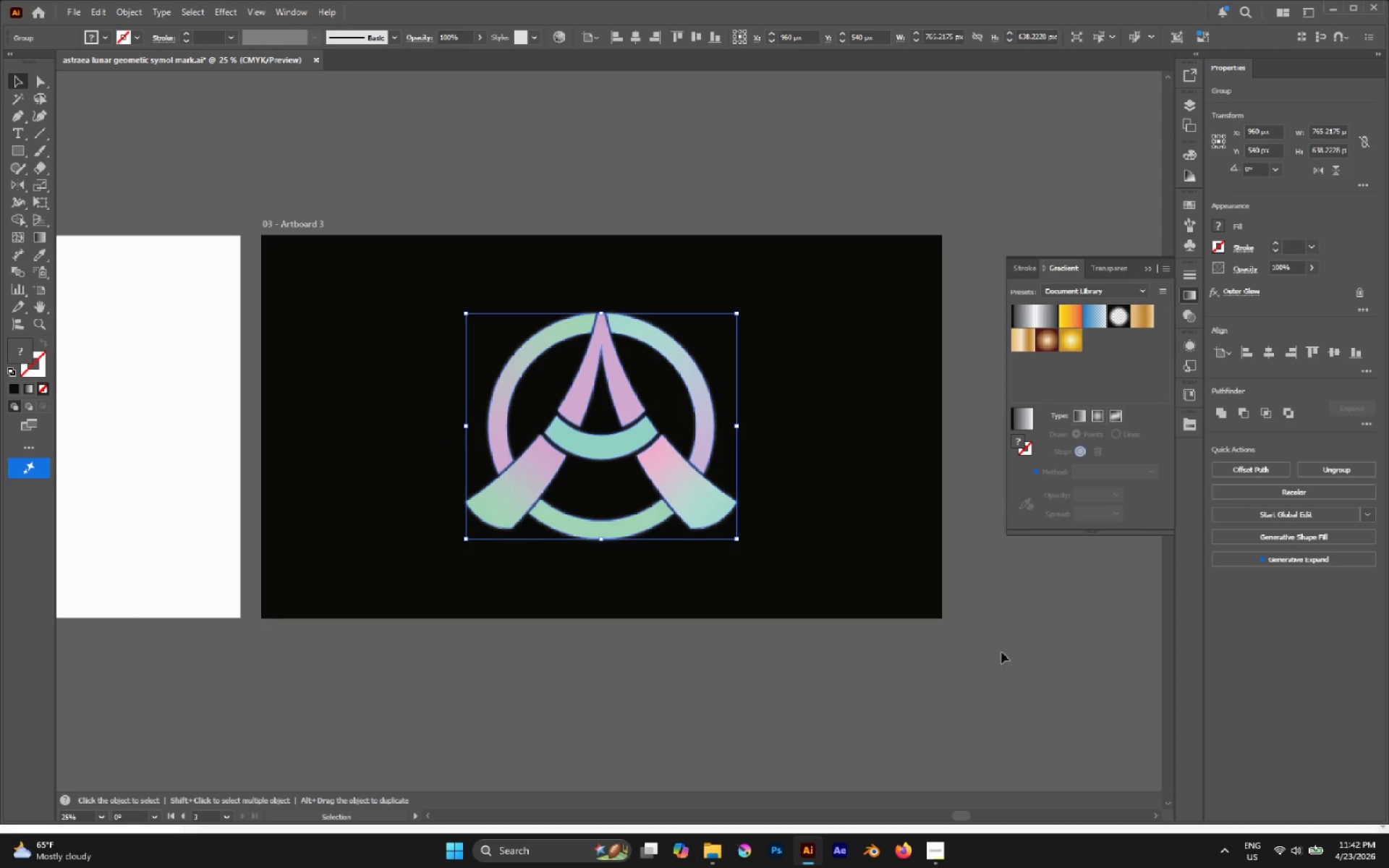 
left_click([847, 675])
 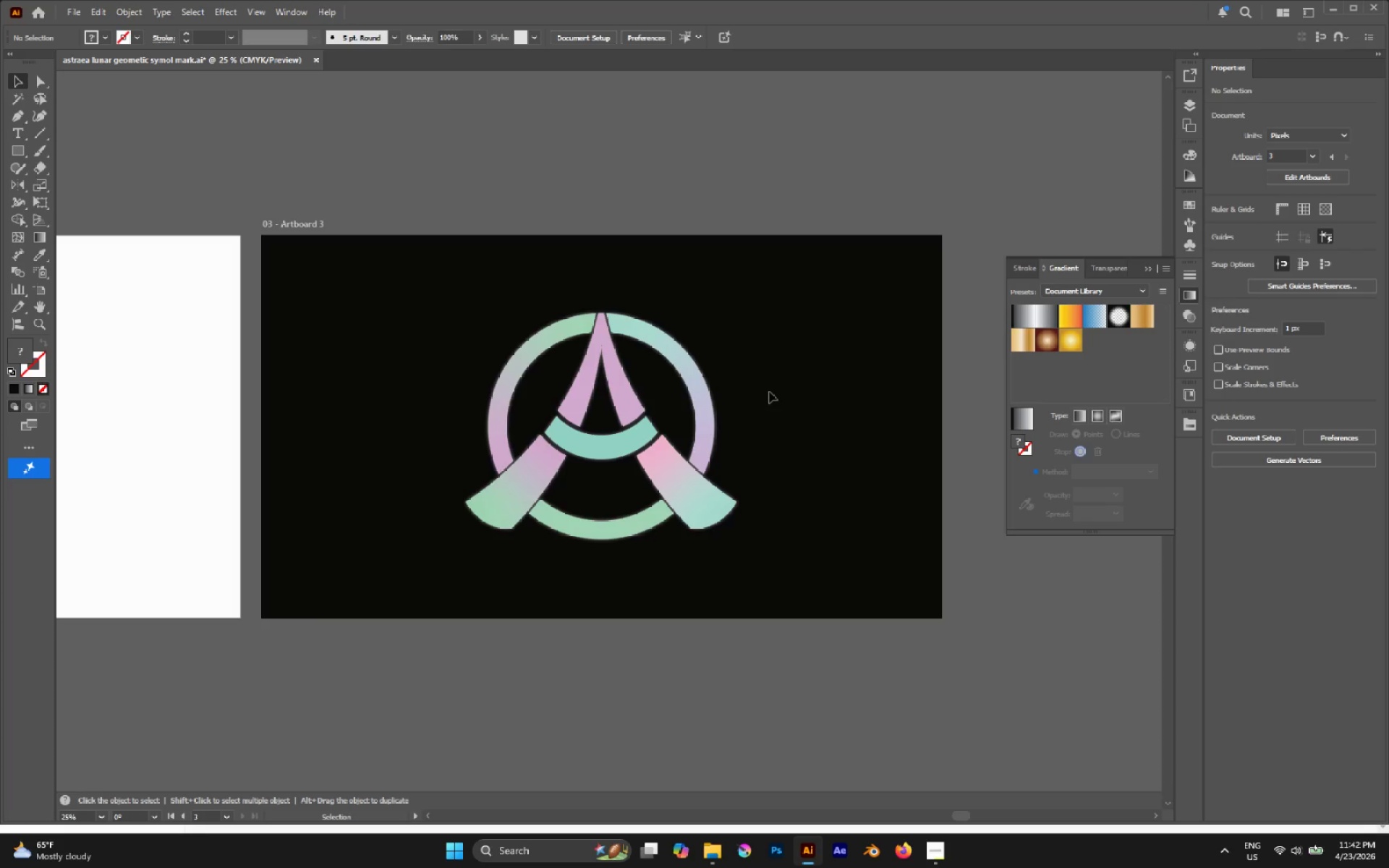 
hold_key(key=AltLeft, duration=0.67)
scroll: coordinate [770, 391], scroll_direction: down, amount: 2.0
 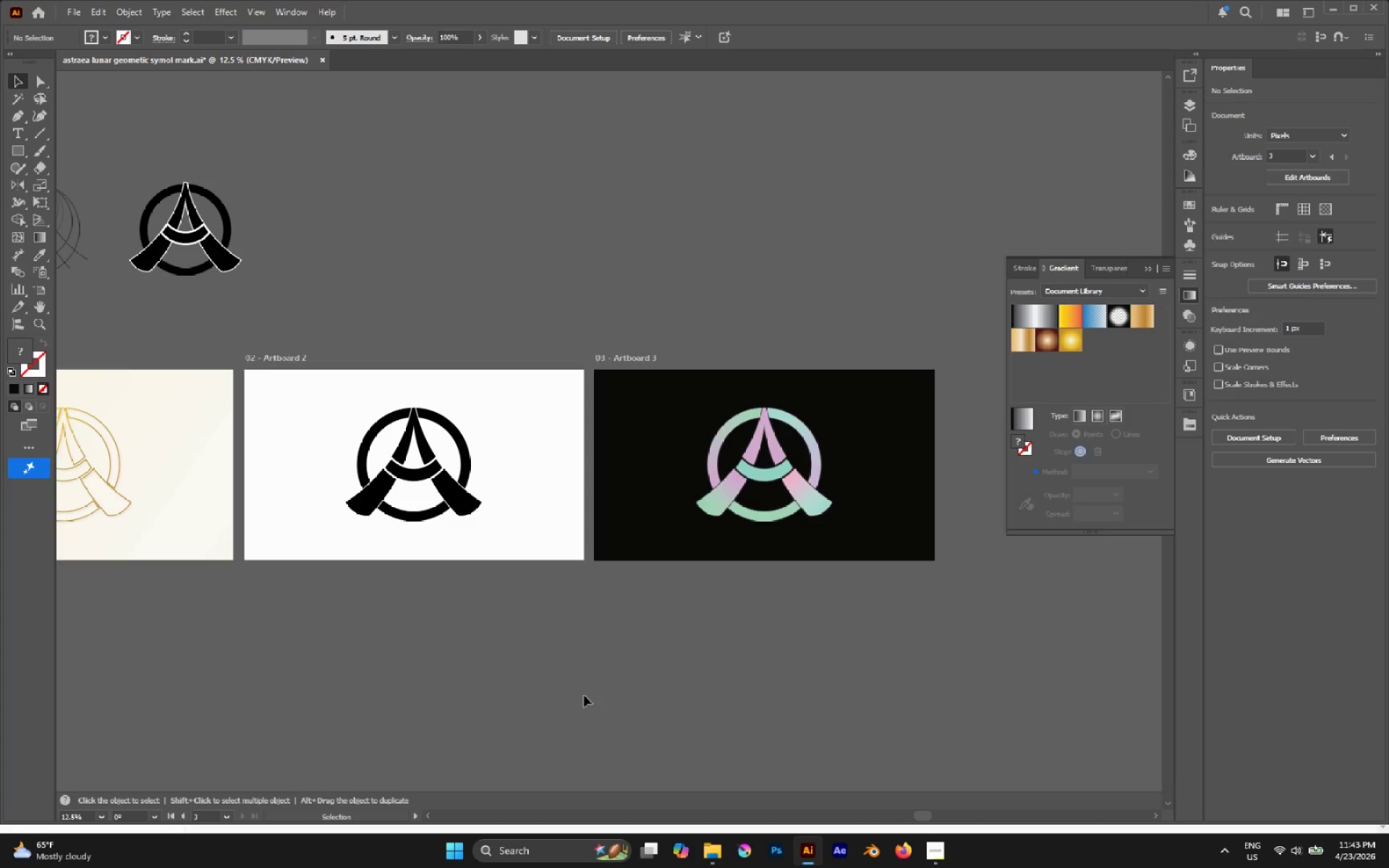 
hold_key(key=AltLeft, duration=1.05)
scroll: coordinate [782, 472], scroll_direction: up, amount: 1.0
 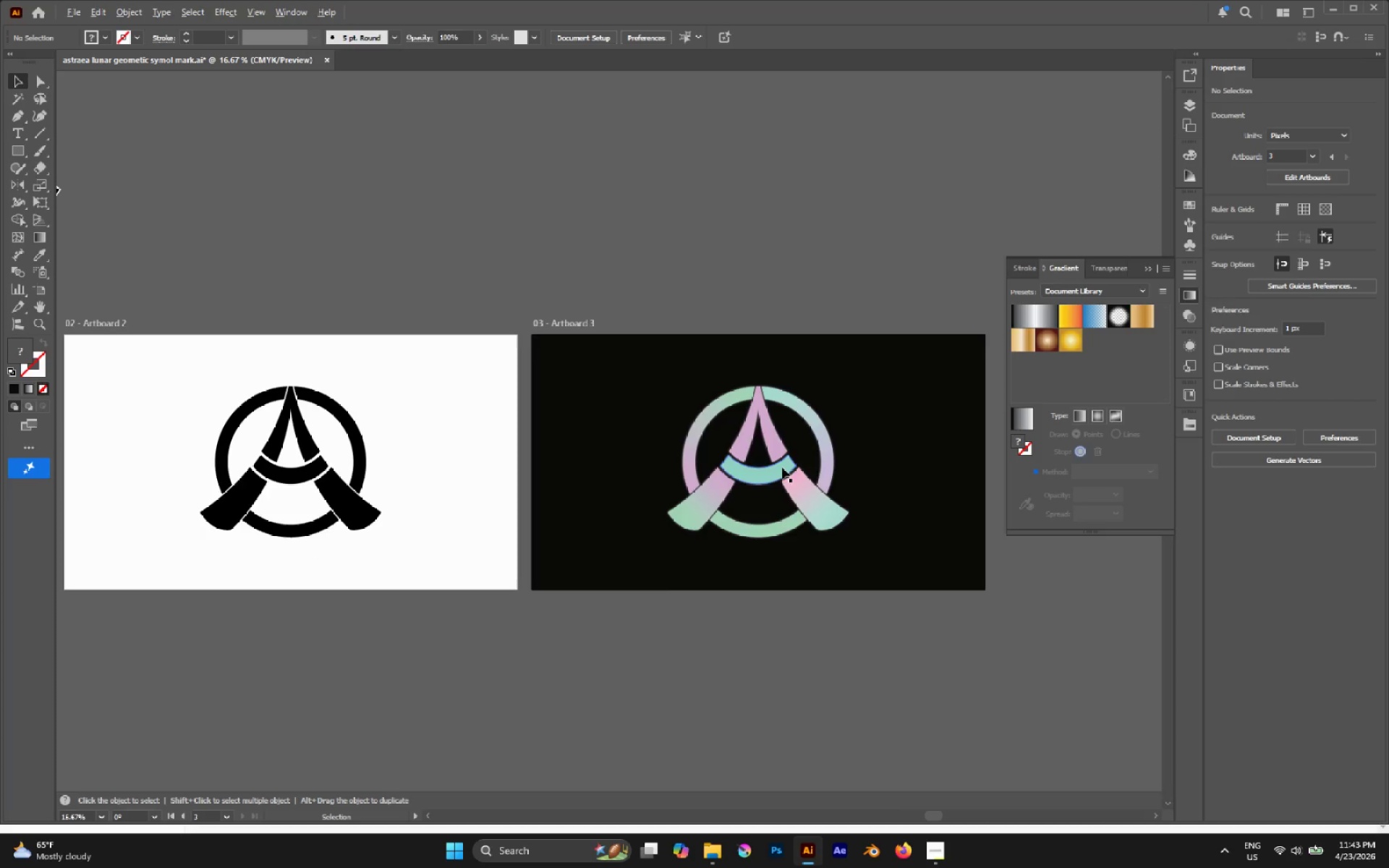 
left_click([782, 467])
 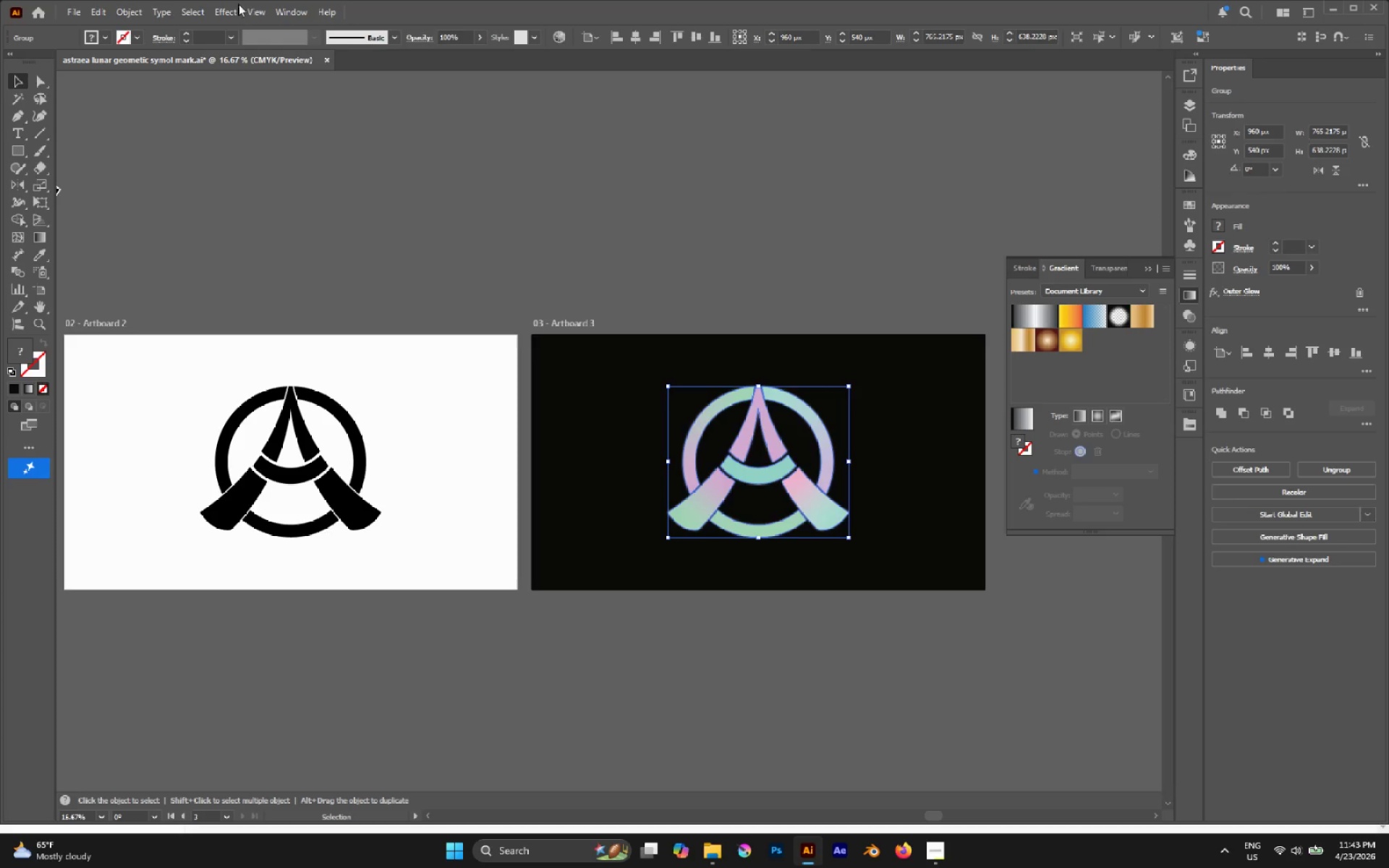 
wait(5.48)
 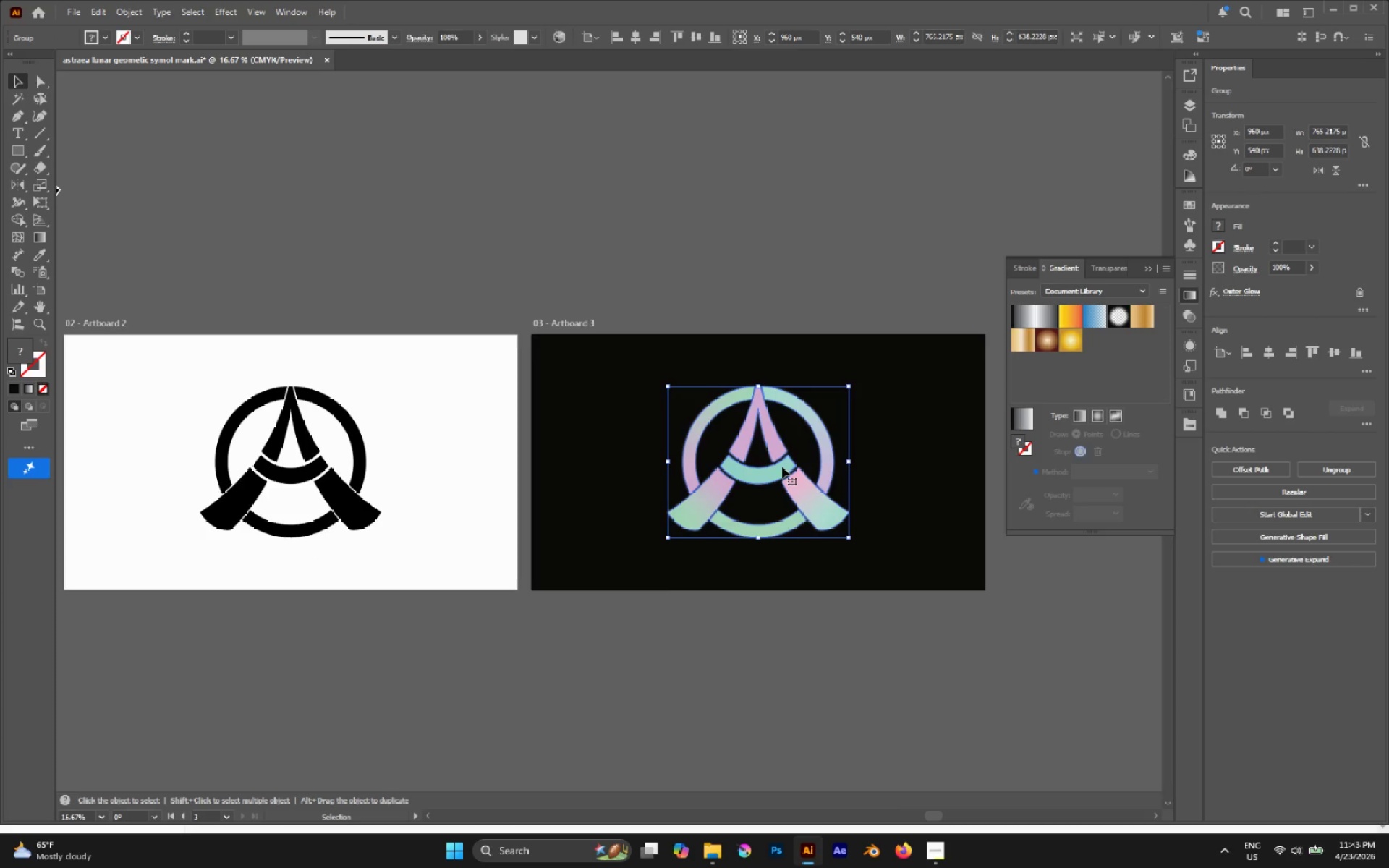 
key(Control+C)
 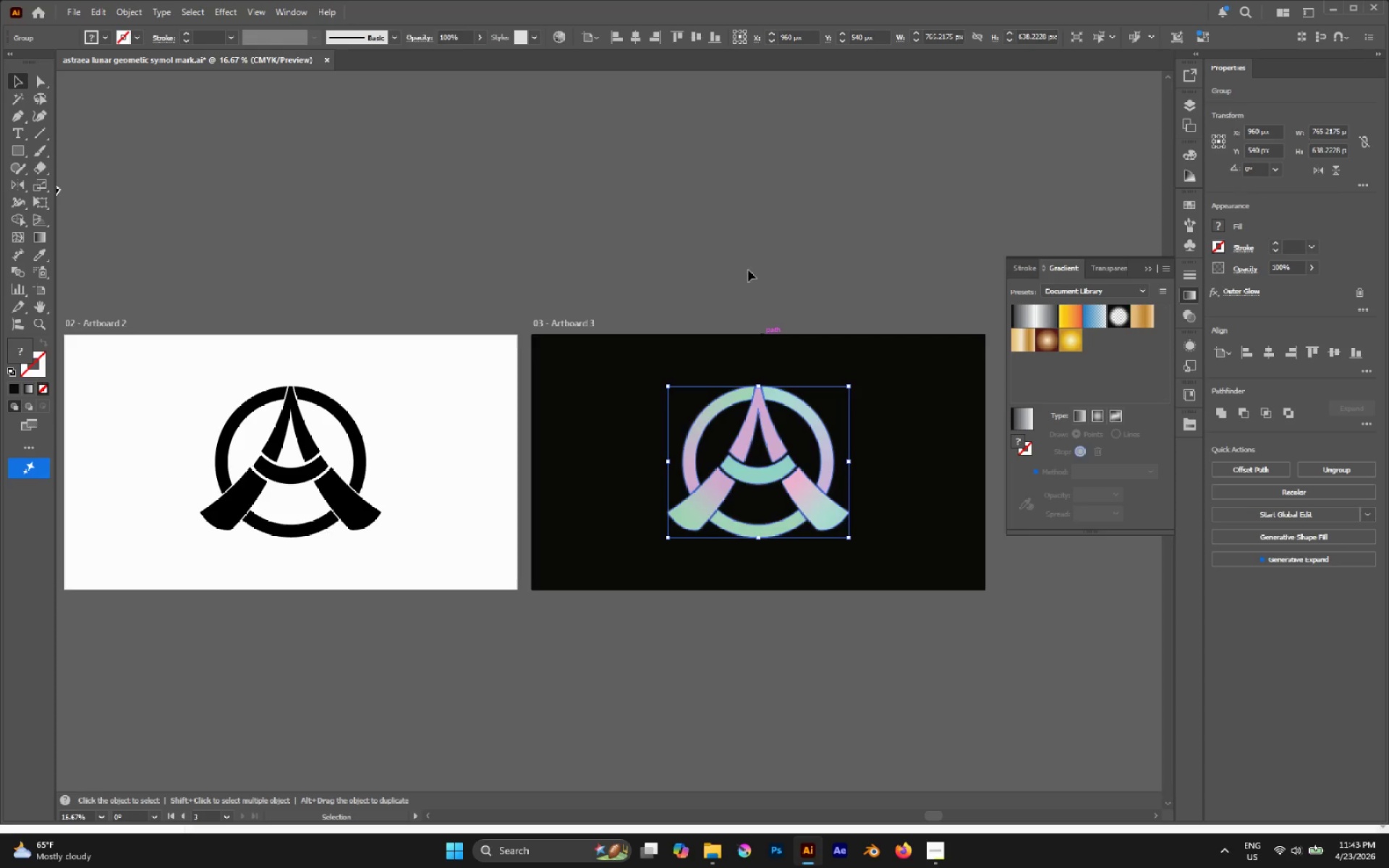 
left_click([748, 270])
 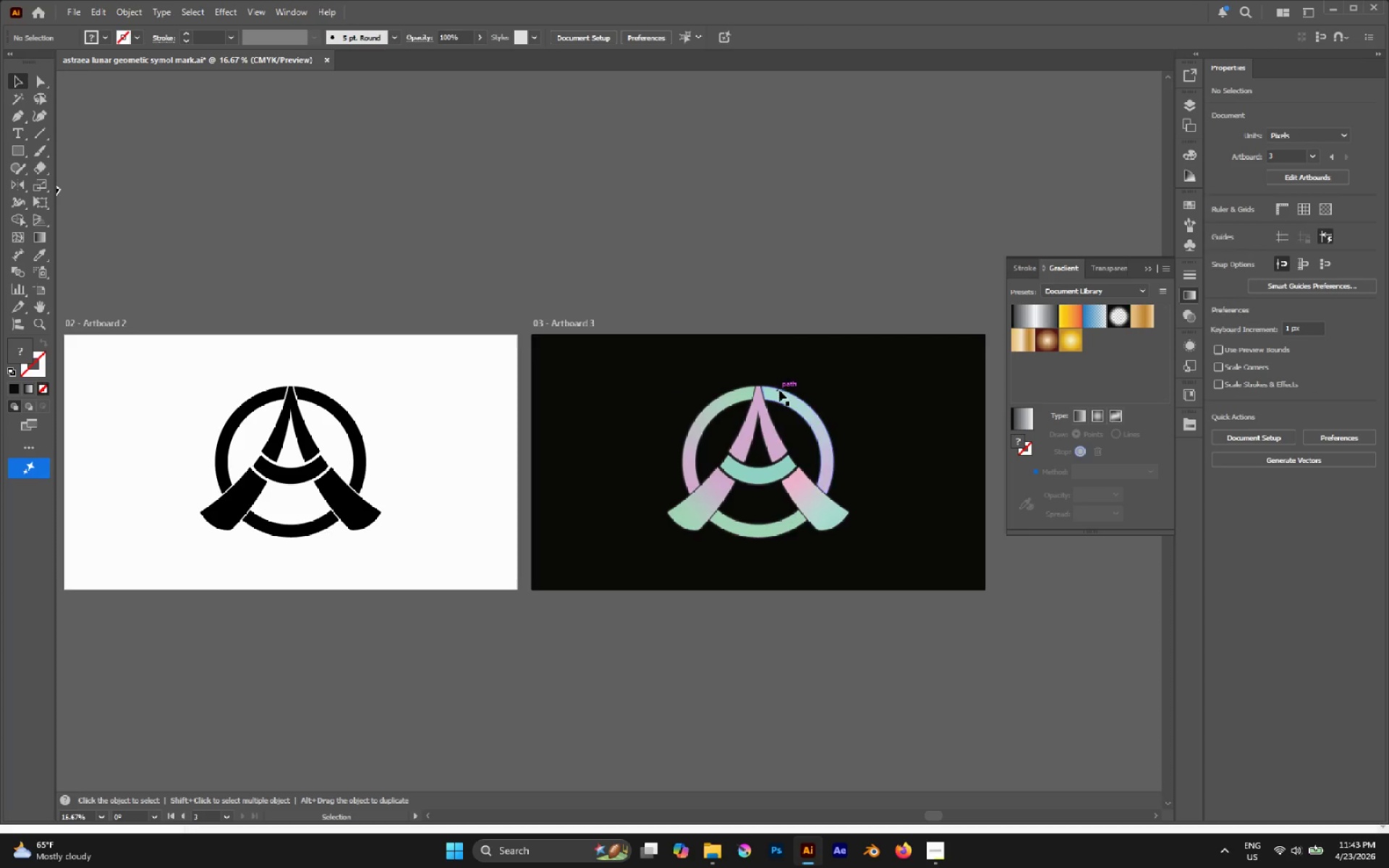 
left_click([779, 390])
 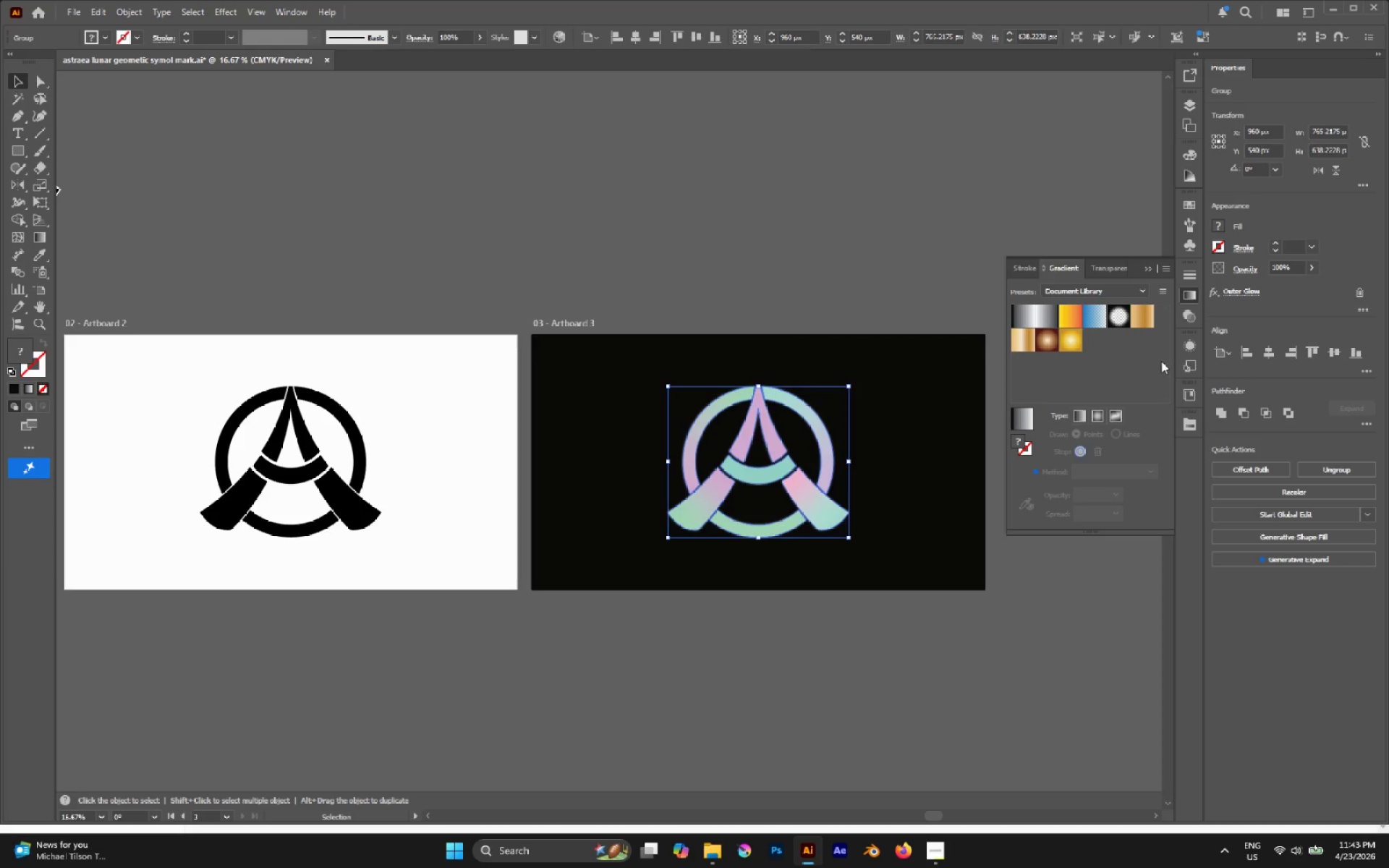 
left_click([1147, 268])
 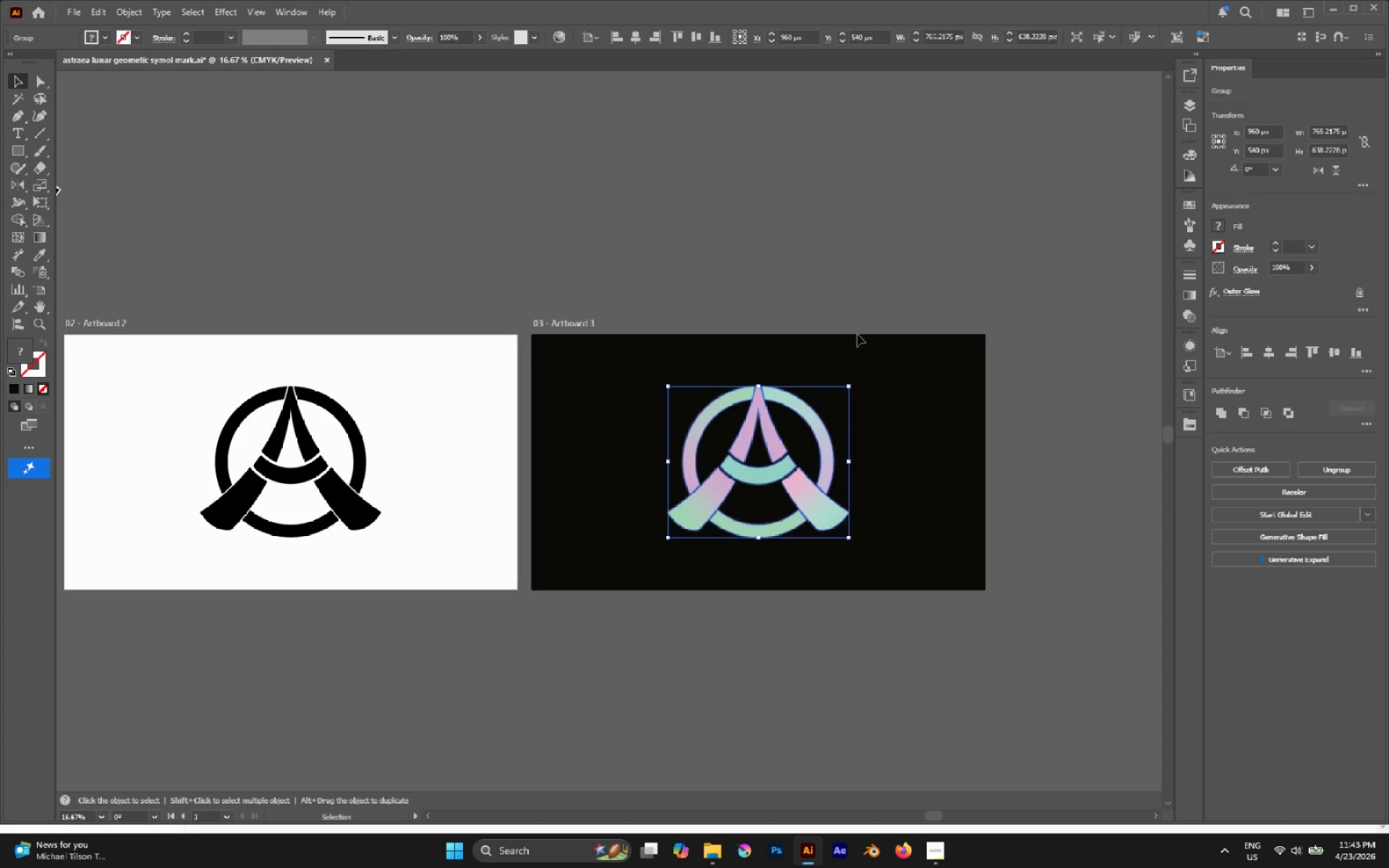 
key(Control+C)
 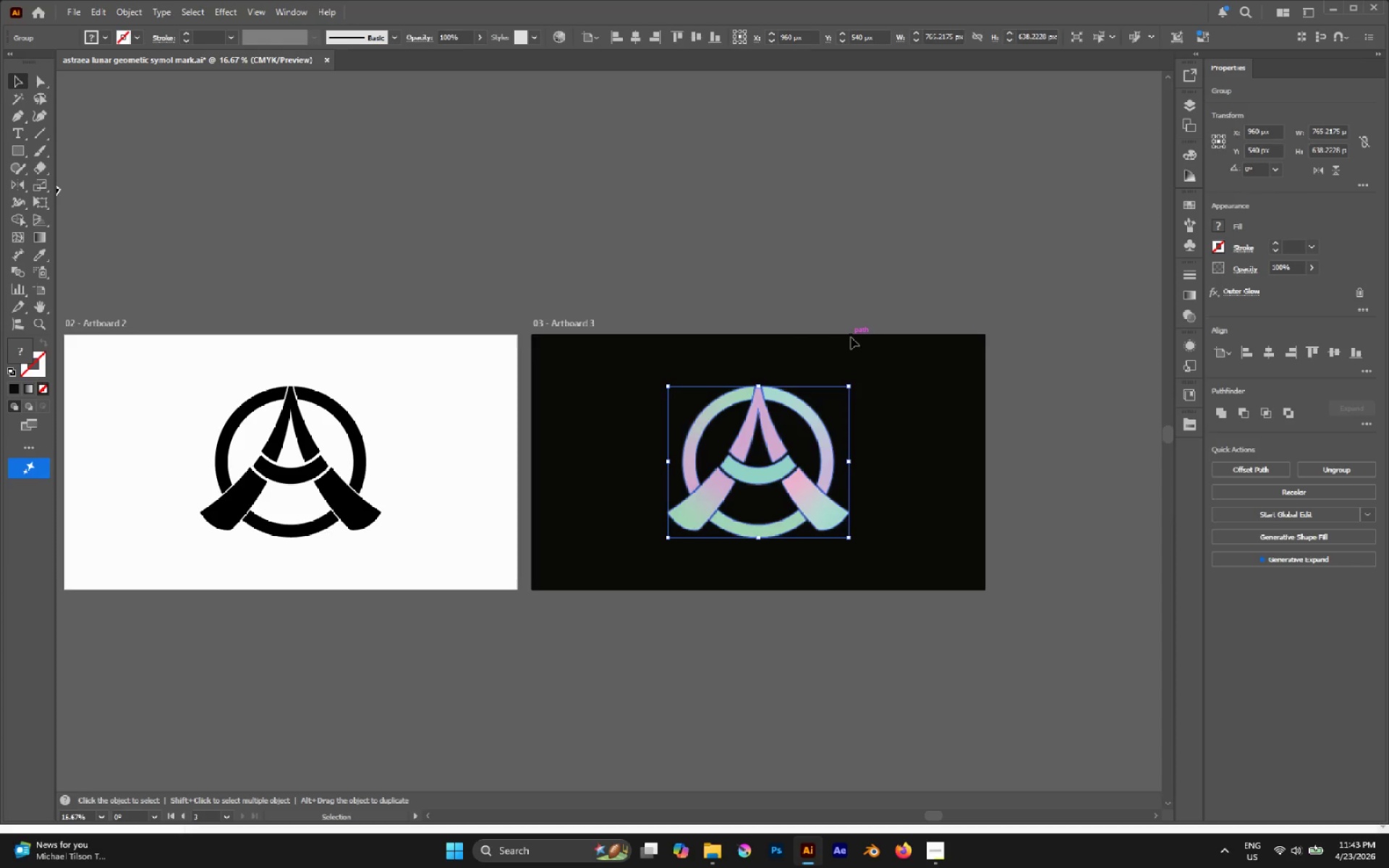 
key(Control+B)
 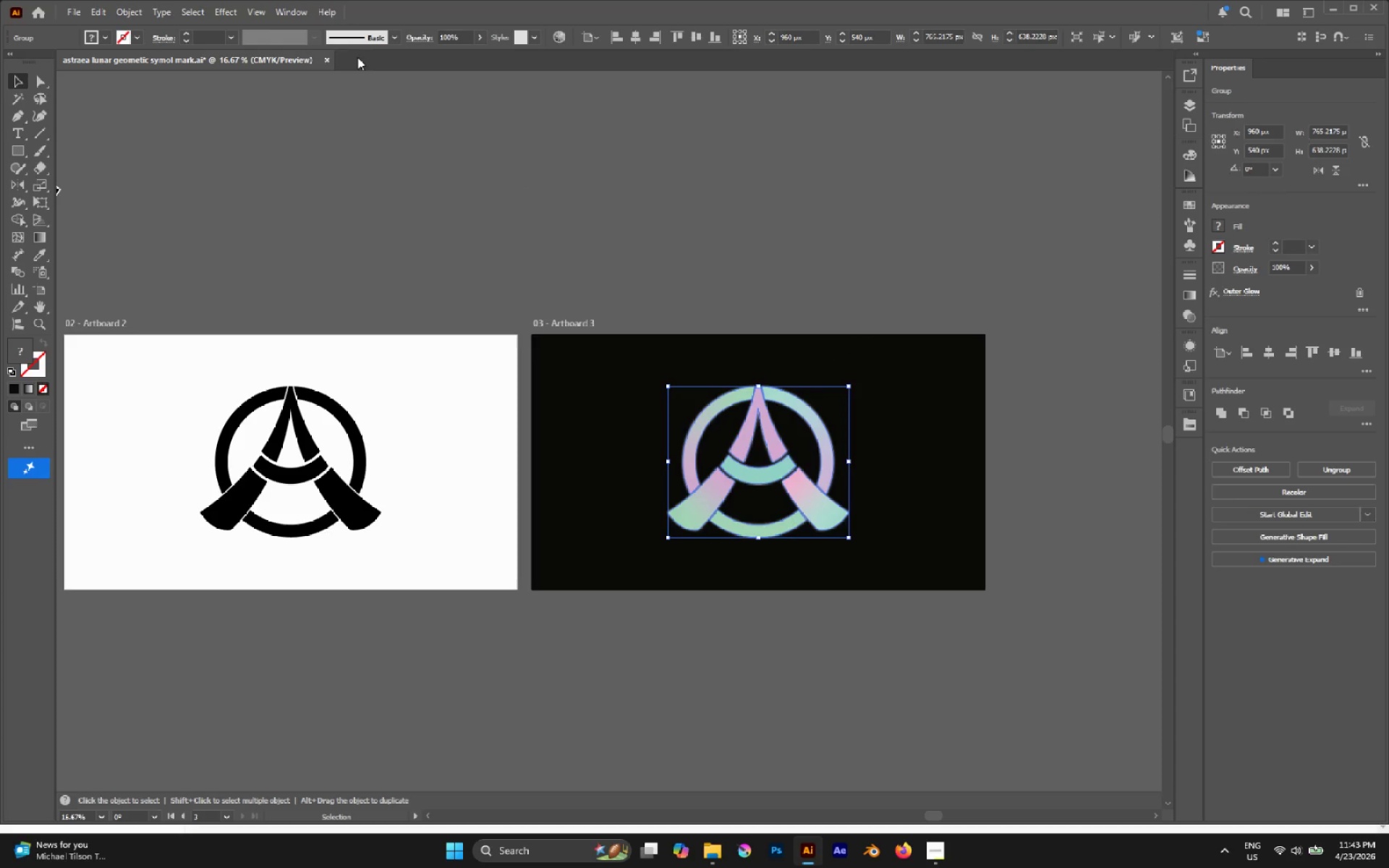 
left_click([244, 10])
 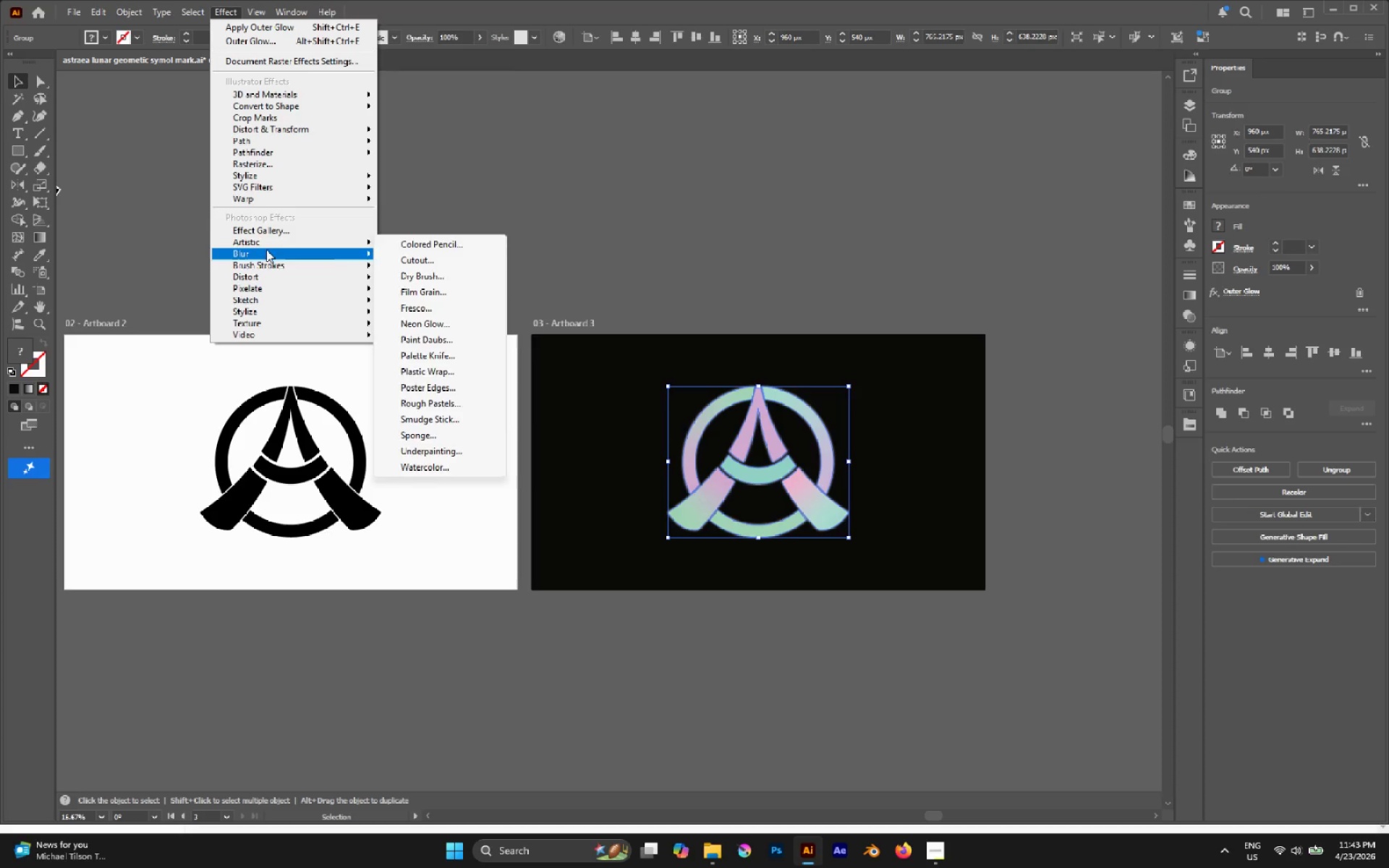 
wait(6.56)
 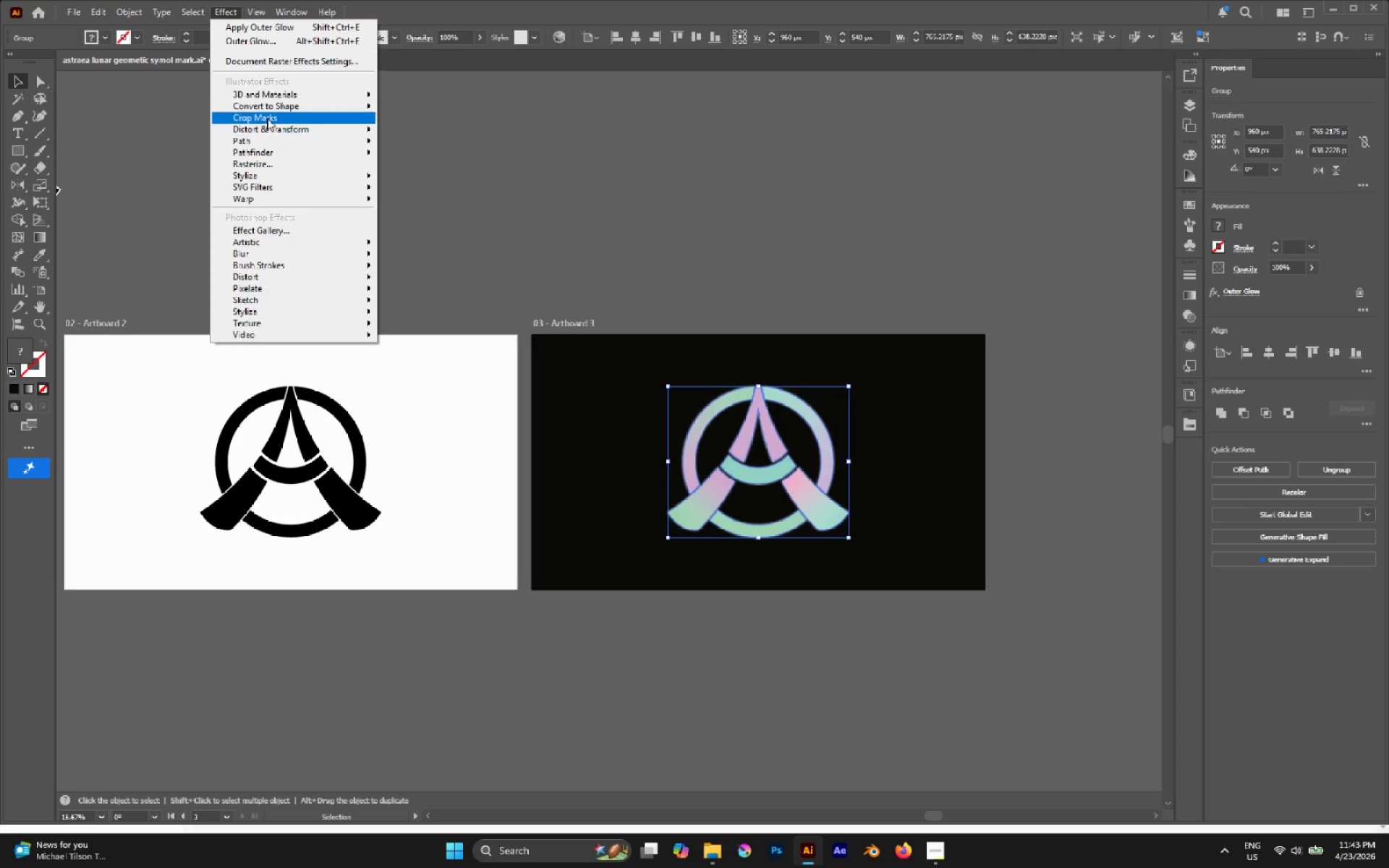 
mouse_move([375, 287])
 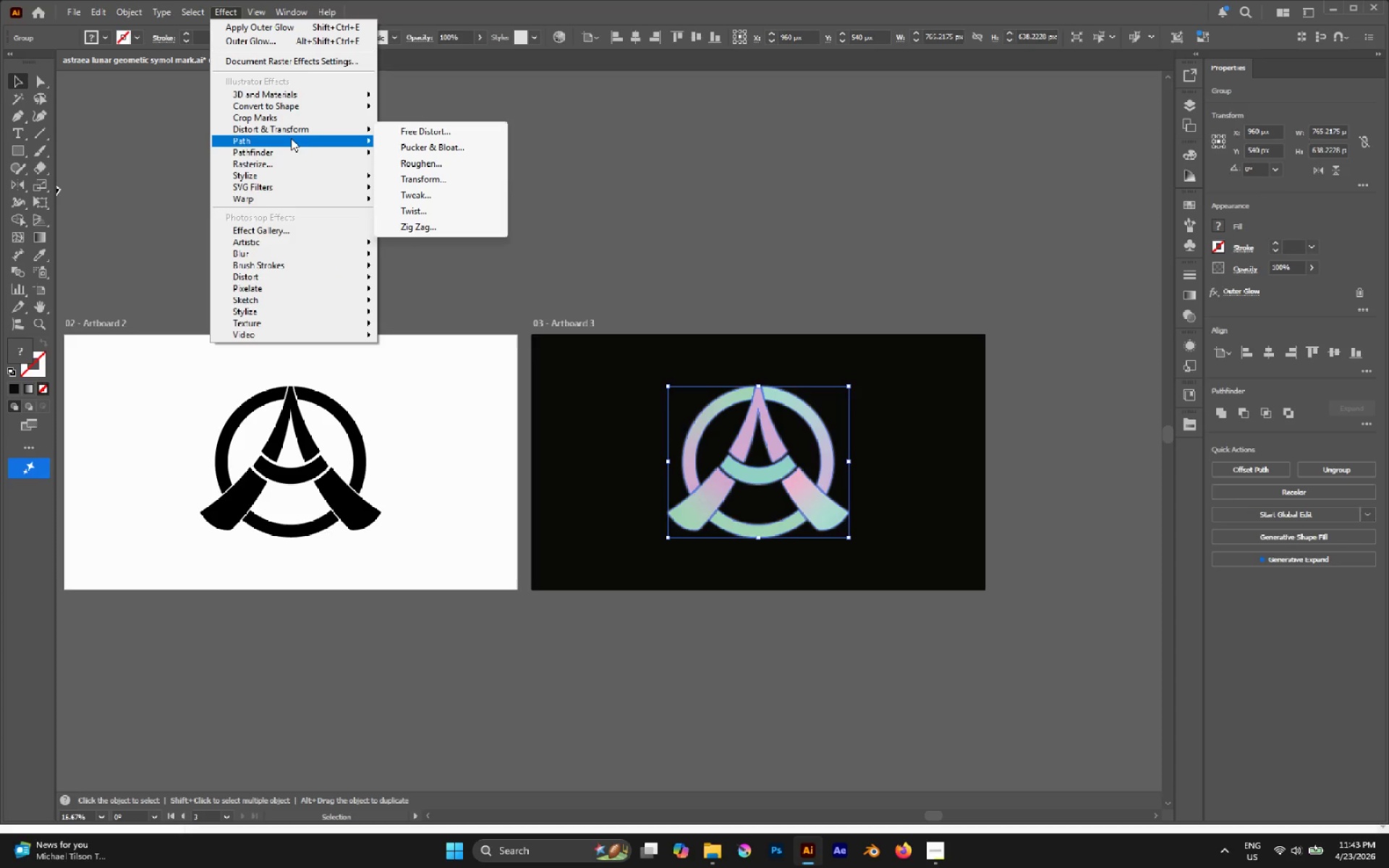 
mouse_move([289, 200])
 